 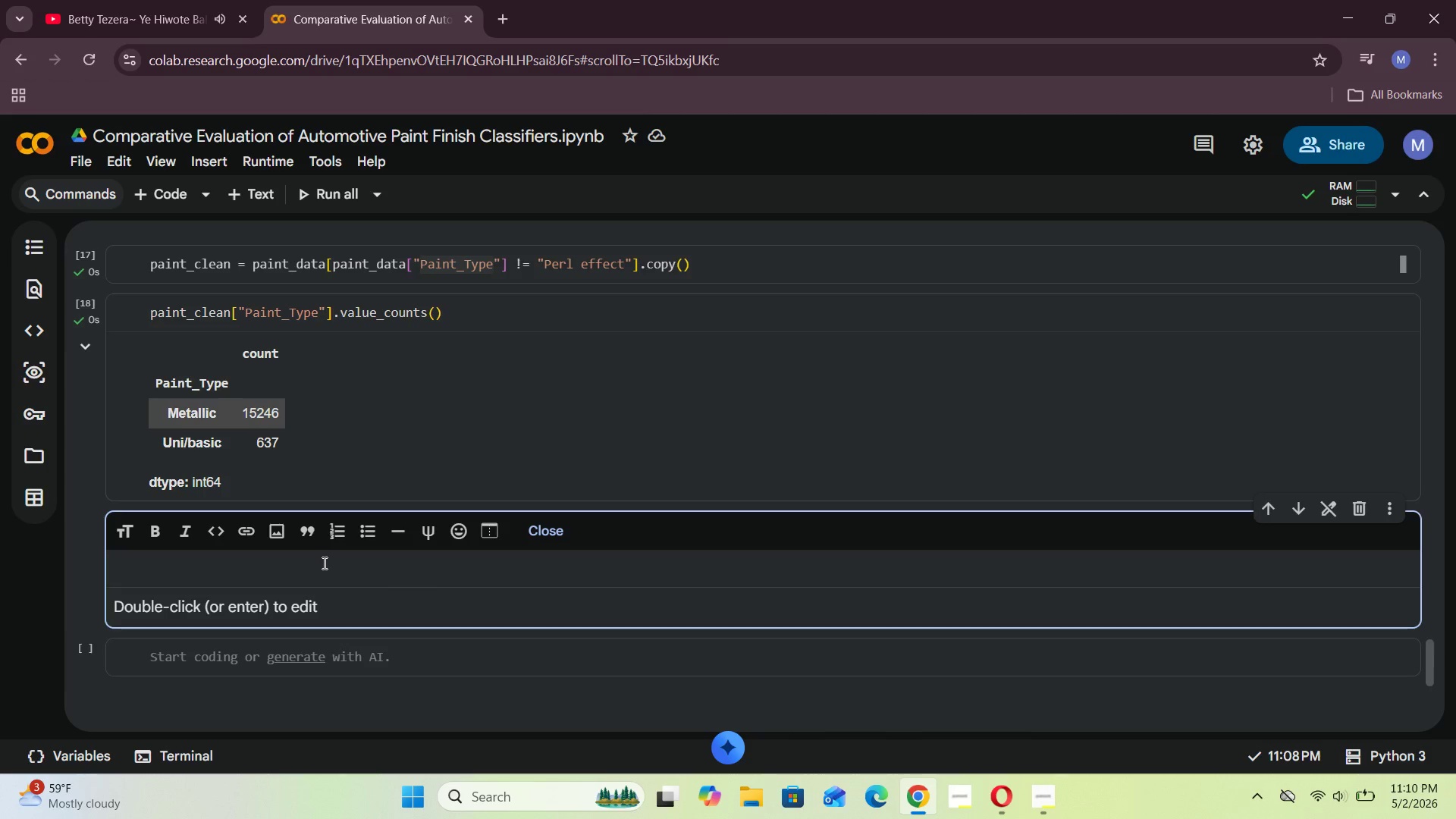 
type(### )
 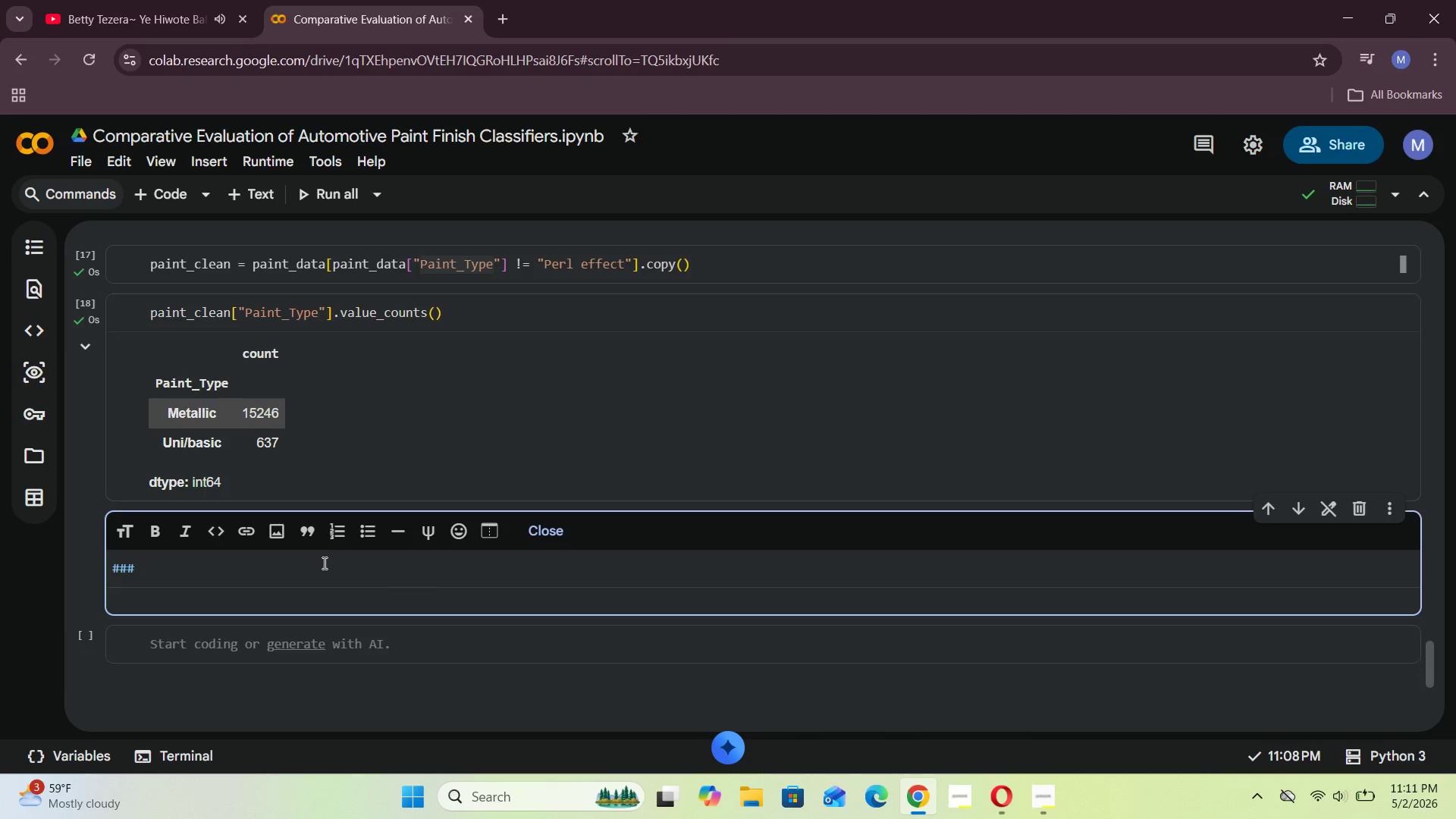 
type(tHE T)
key(Backspace)
type(t)
key(Backspace)
type(Y)
key(Backspace)
type(Tare)
key(Backspace)
type(get Variable has to be r)
key(Backspace)
type(encoded since the classid)
key(Backspace)
type(fication models can't learn frm text )
 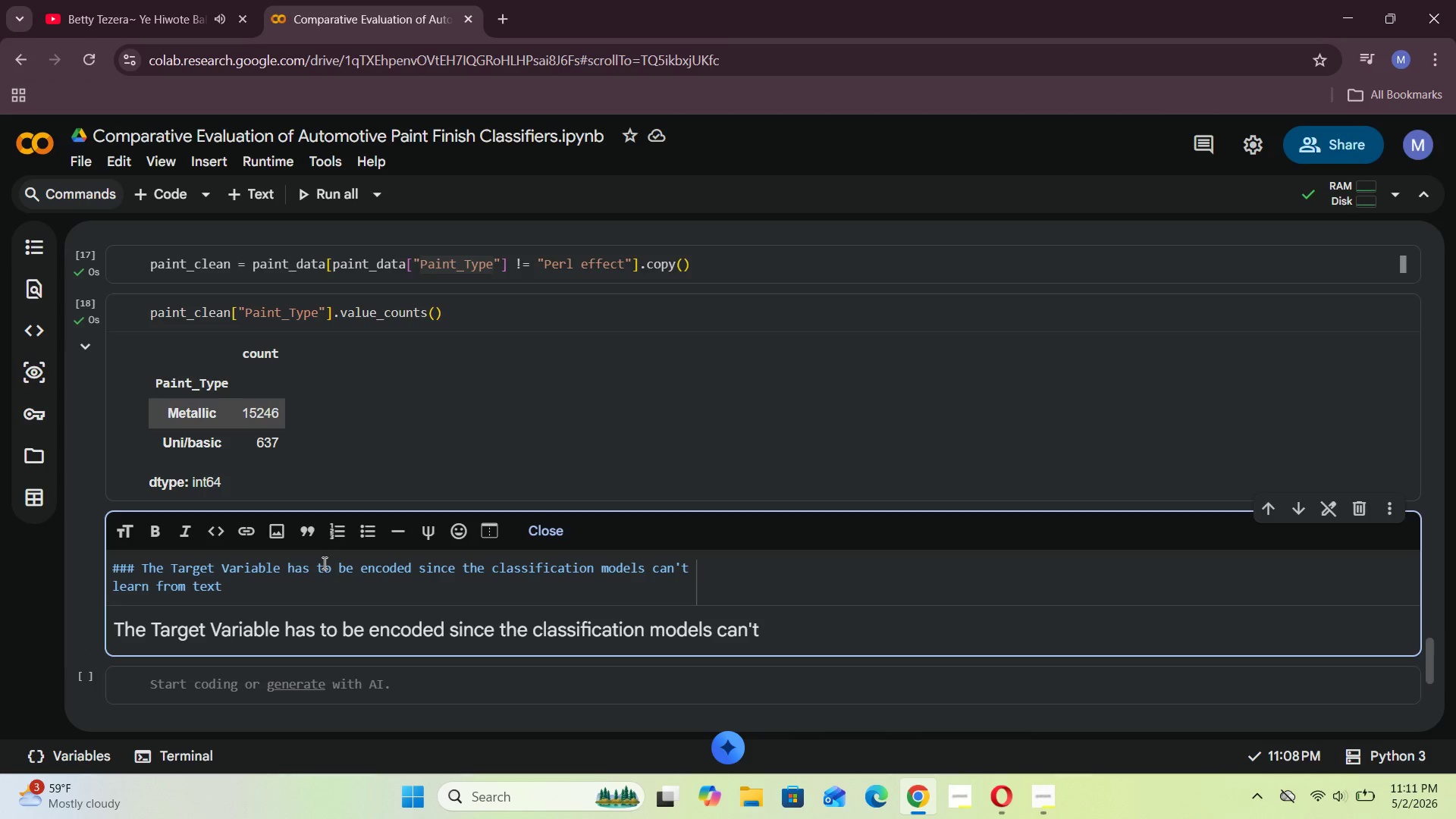 
type(data )
 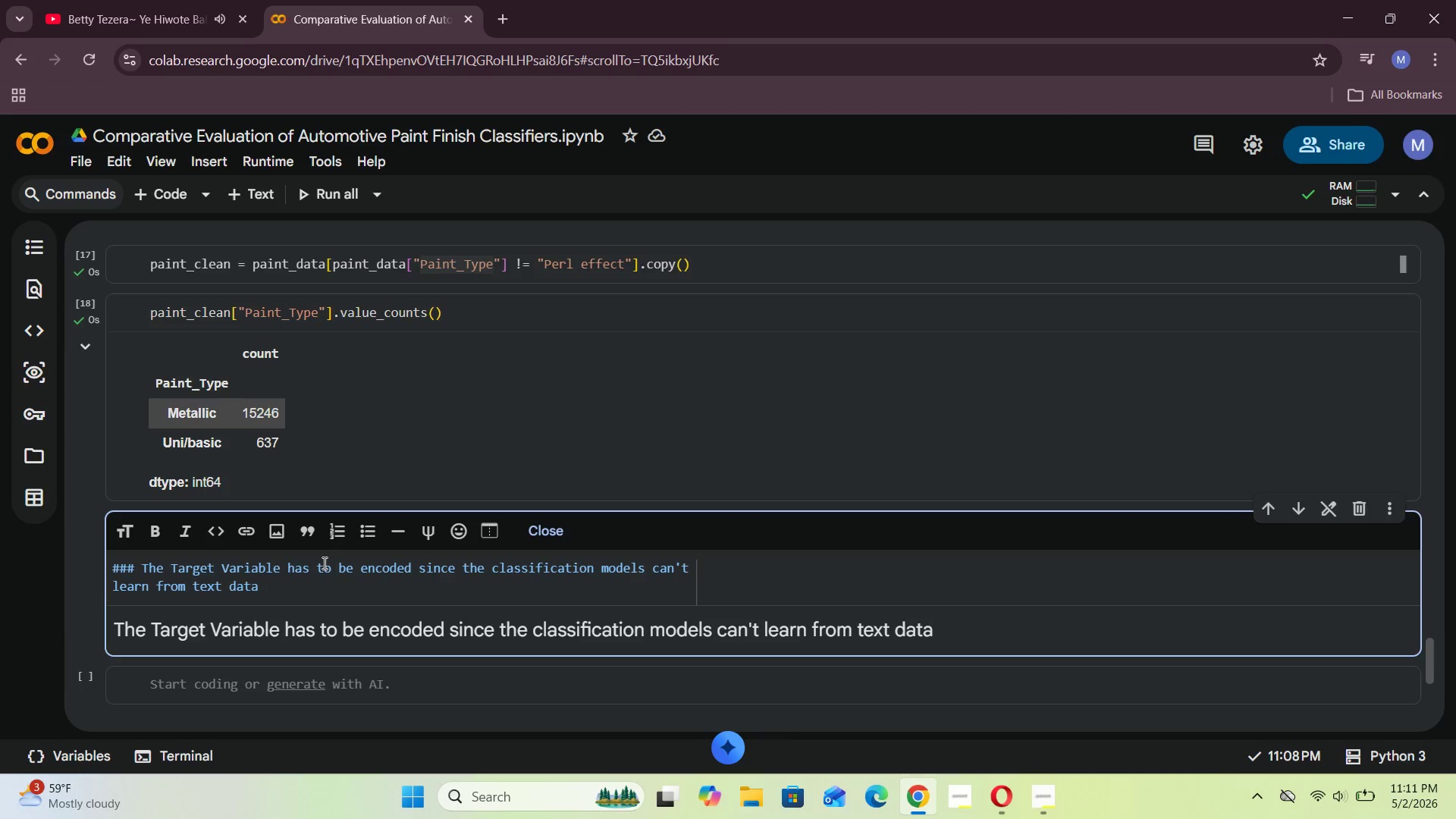 
key(Backspace)
type(s , we need to cone)
key(Backspace)
type(vert it into target )
key(Backspace)
key(Backspace)
key(Backspace)
key(Backspace)
key(Backspace)
key(Backspace)
key(Backspace)
type(numeric form)
 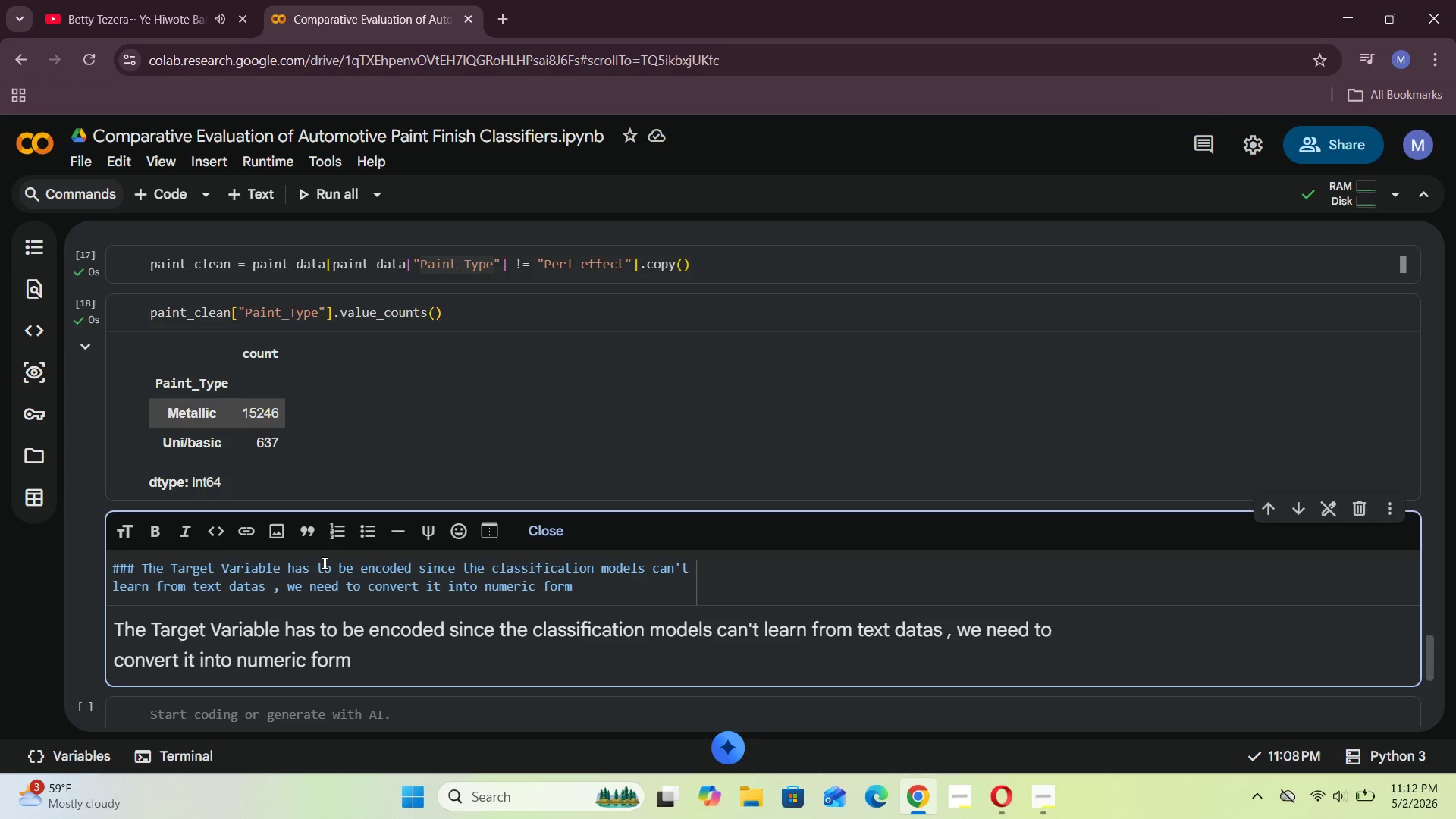 
wait(8.72)
 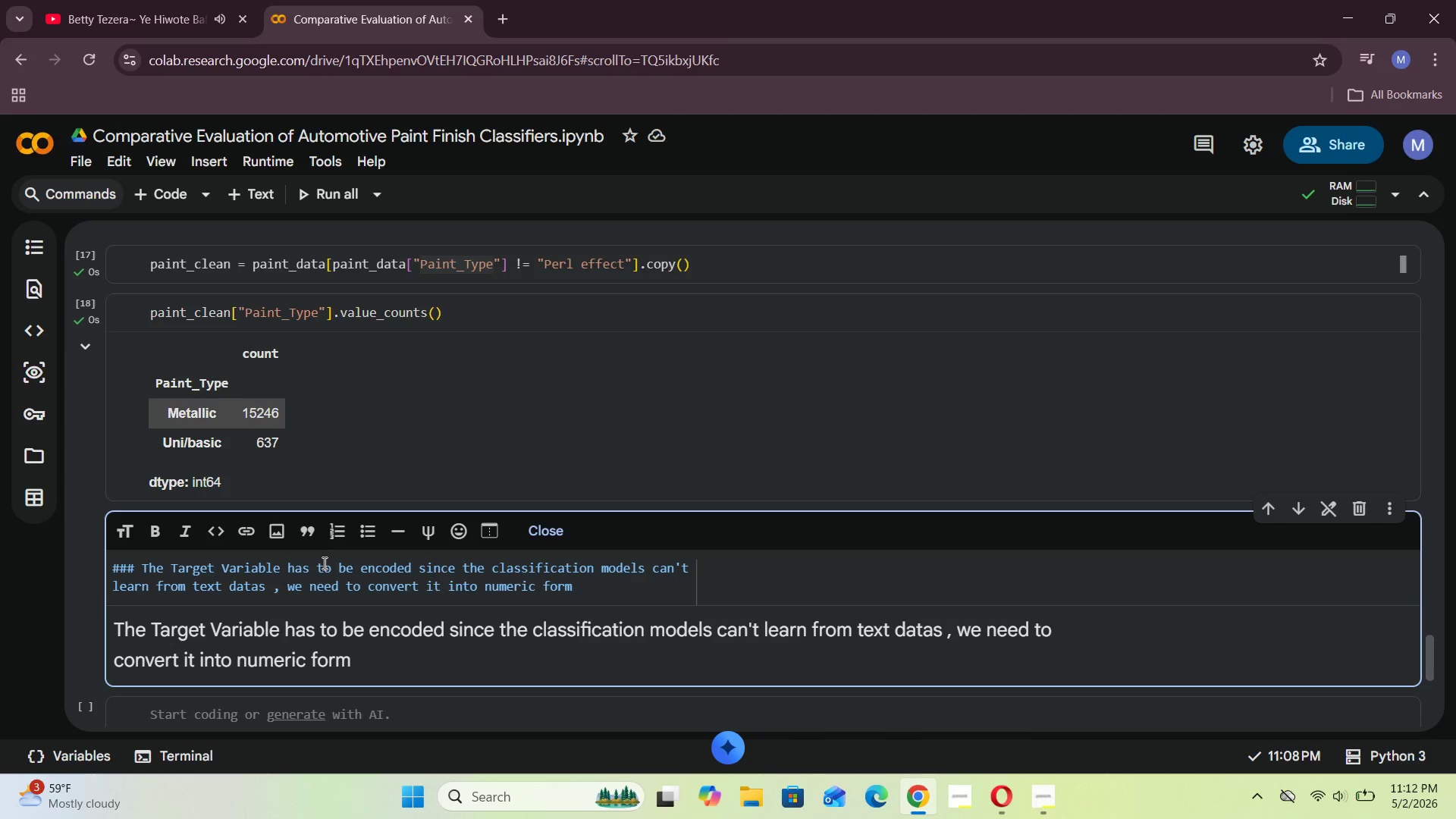 
key(Period)
 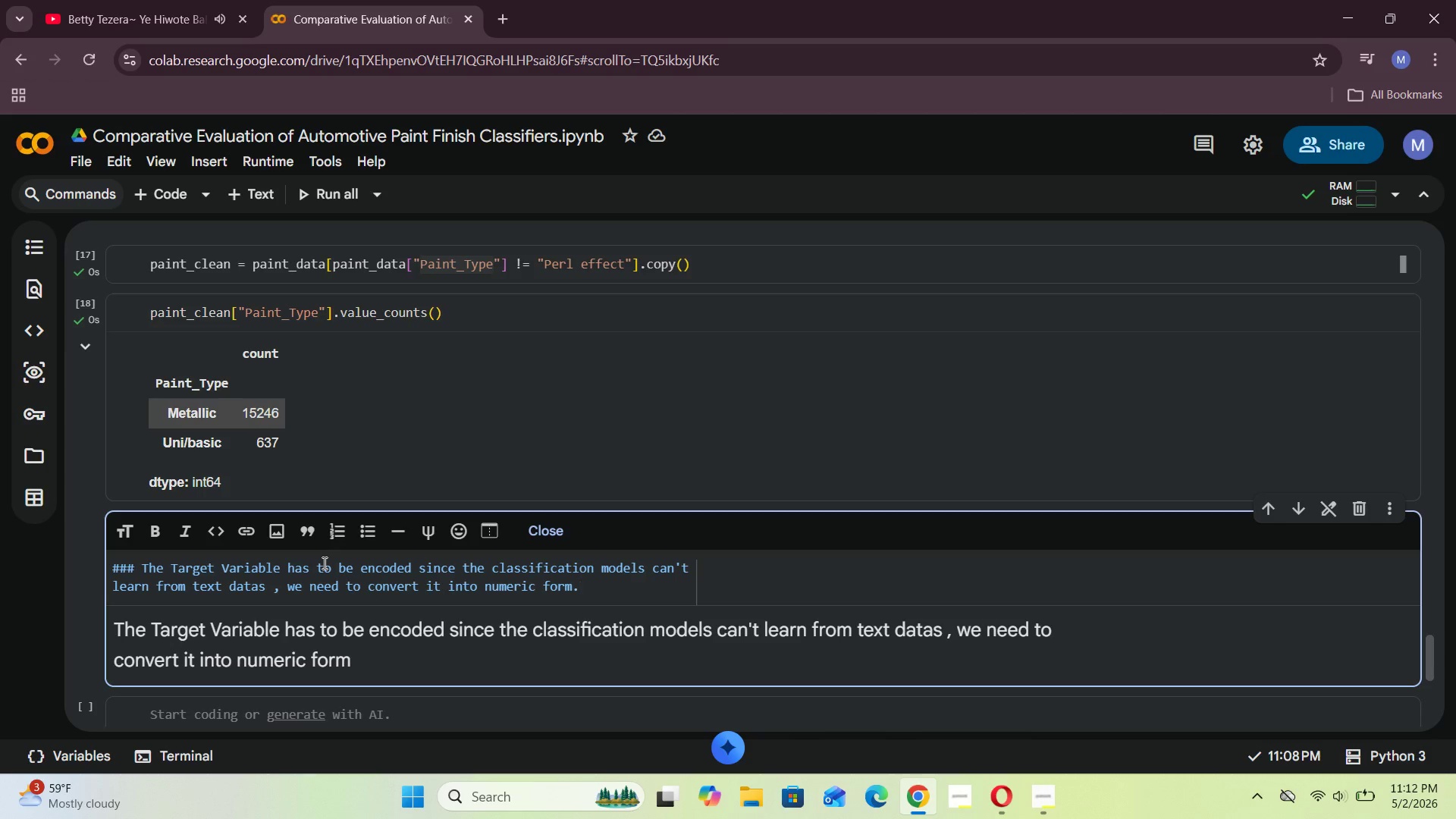 
key(Space)
 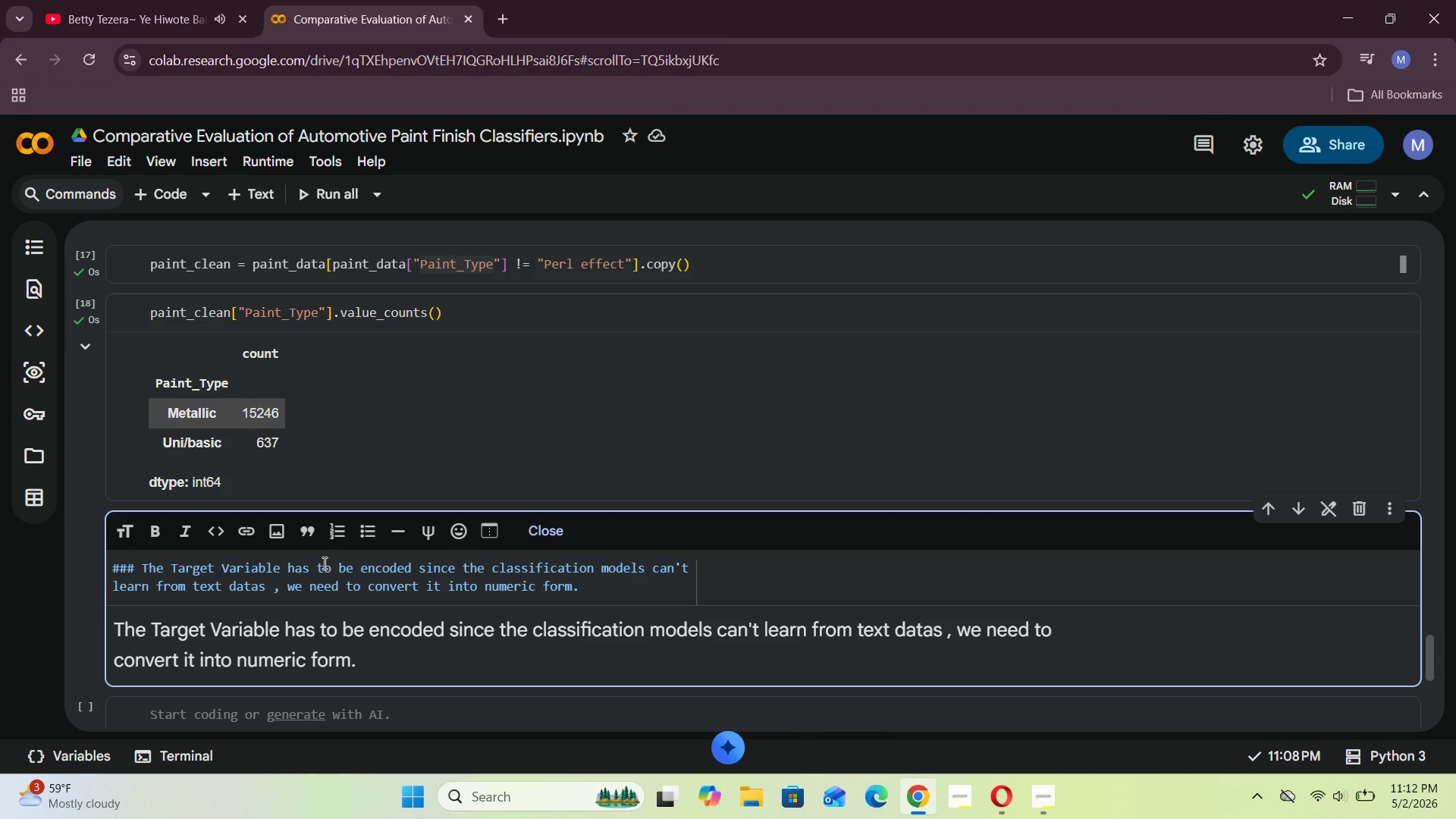 
key(Shift+ShiftRight)
 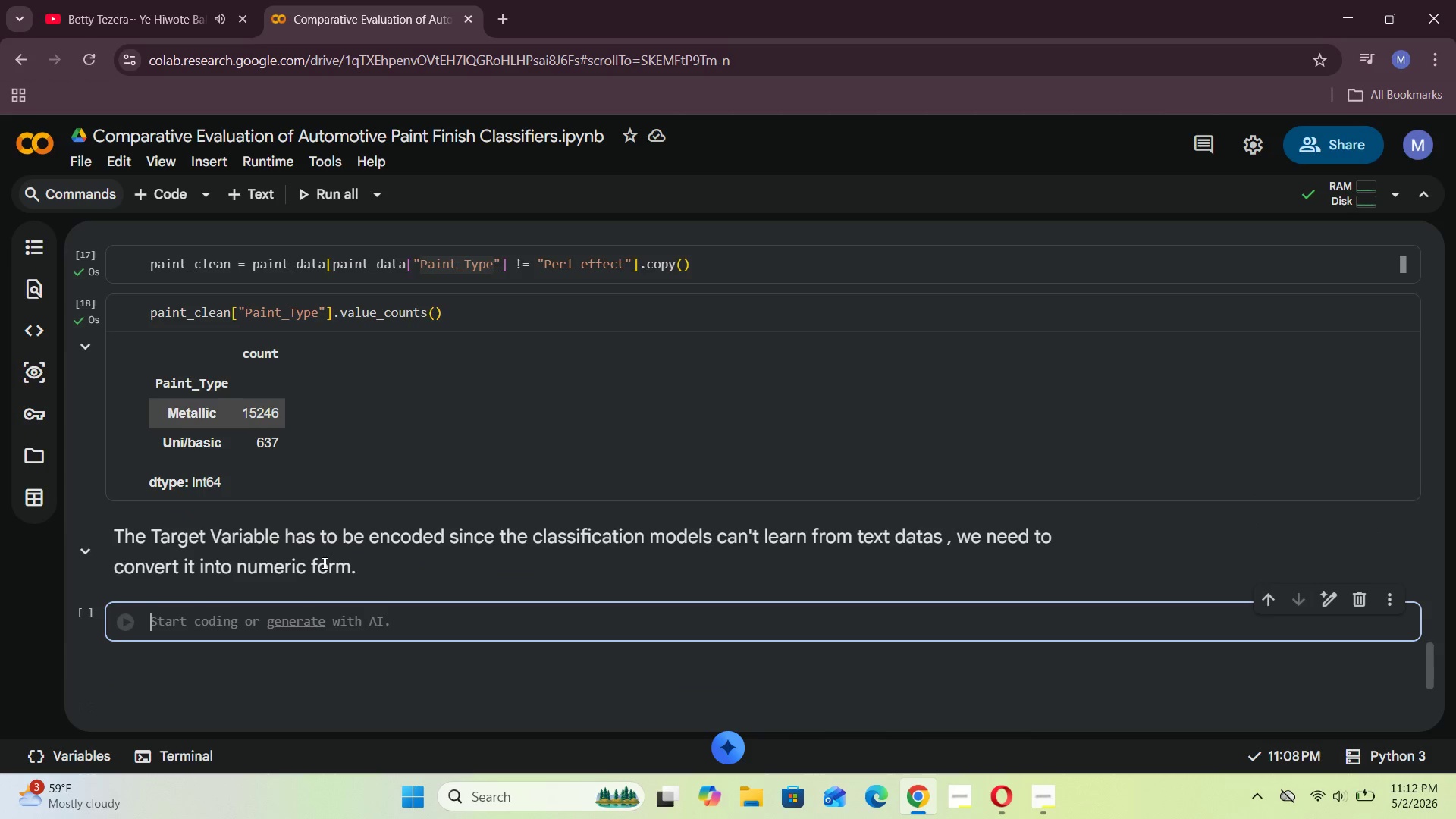 
key(Shift+Enter)
 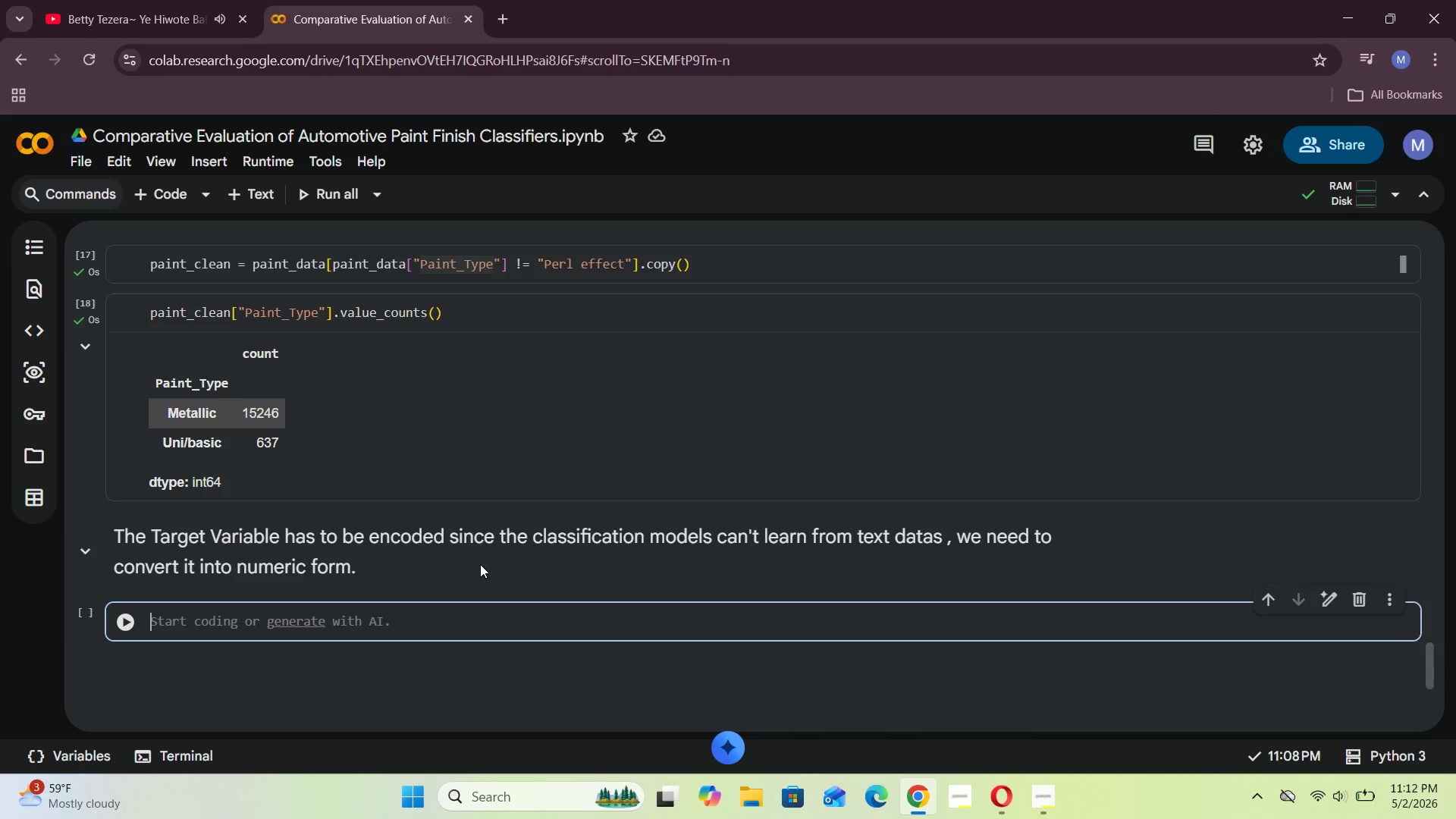 
wait(33.95)
 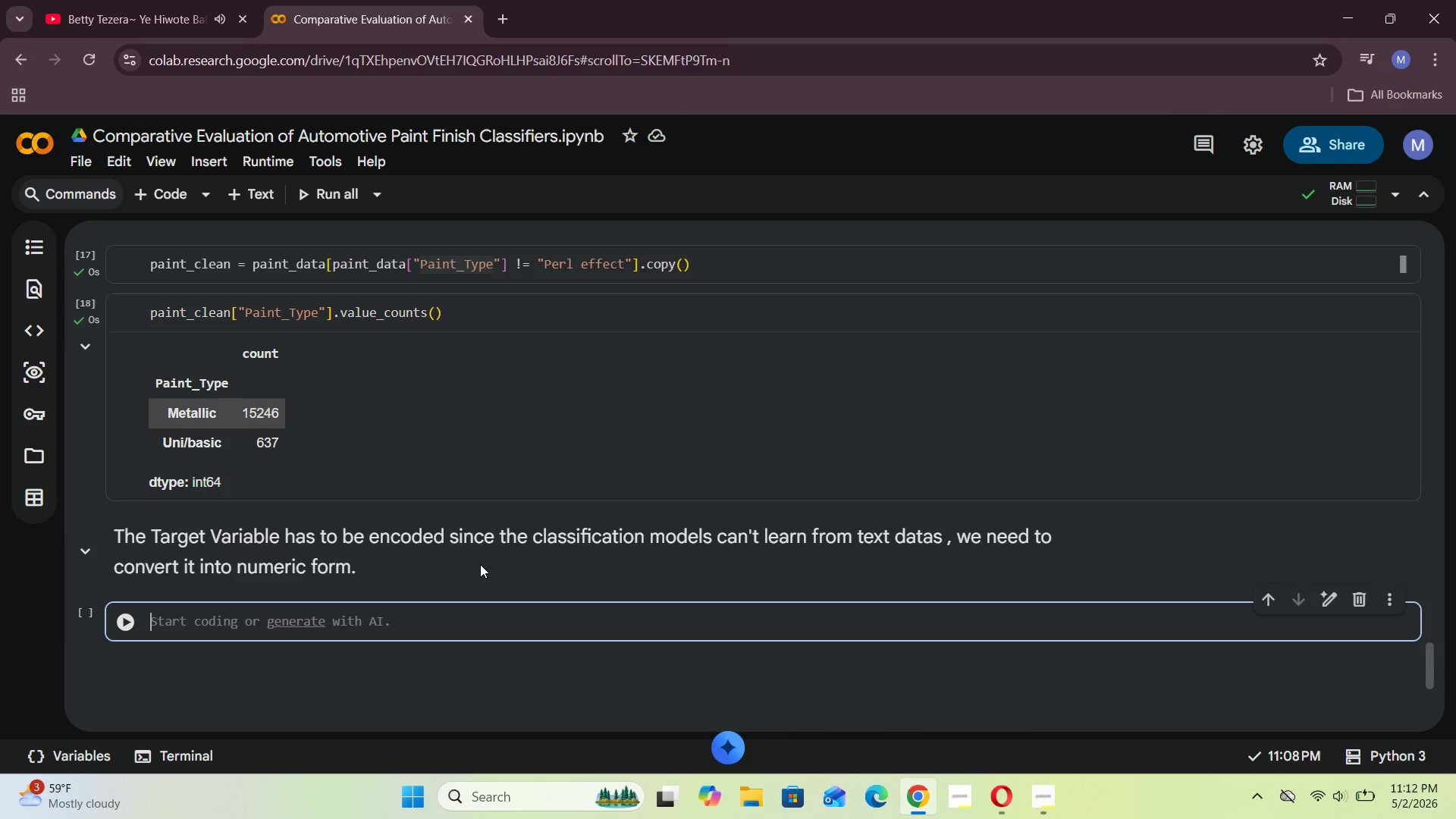 
left_click([452, 566])
 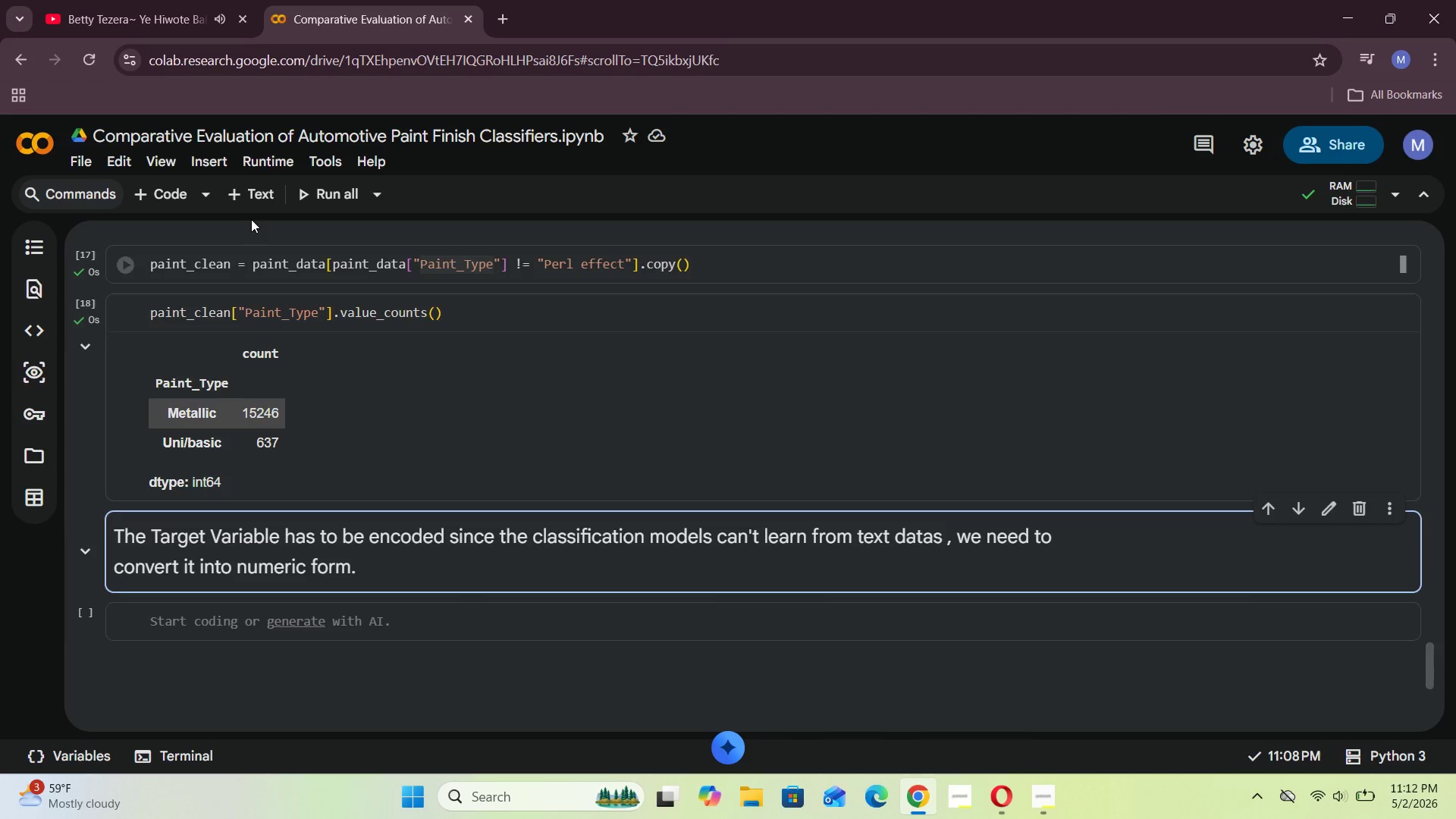 
left_click([246, 171])
 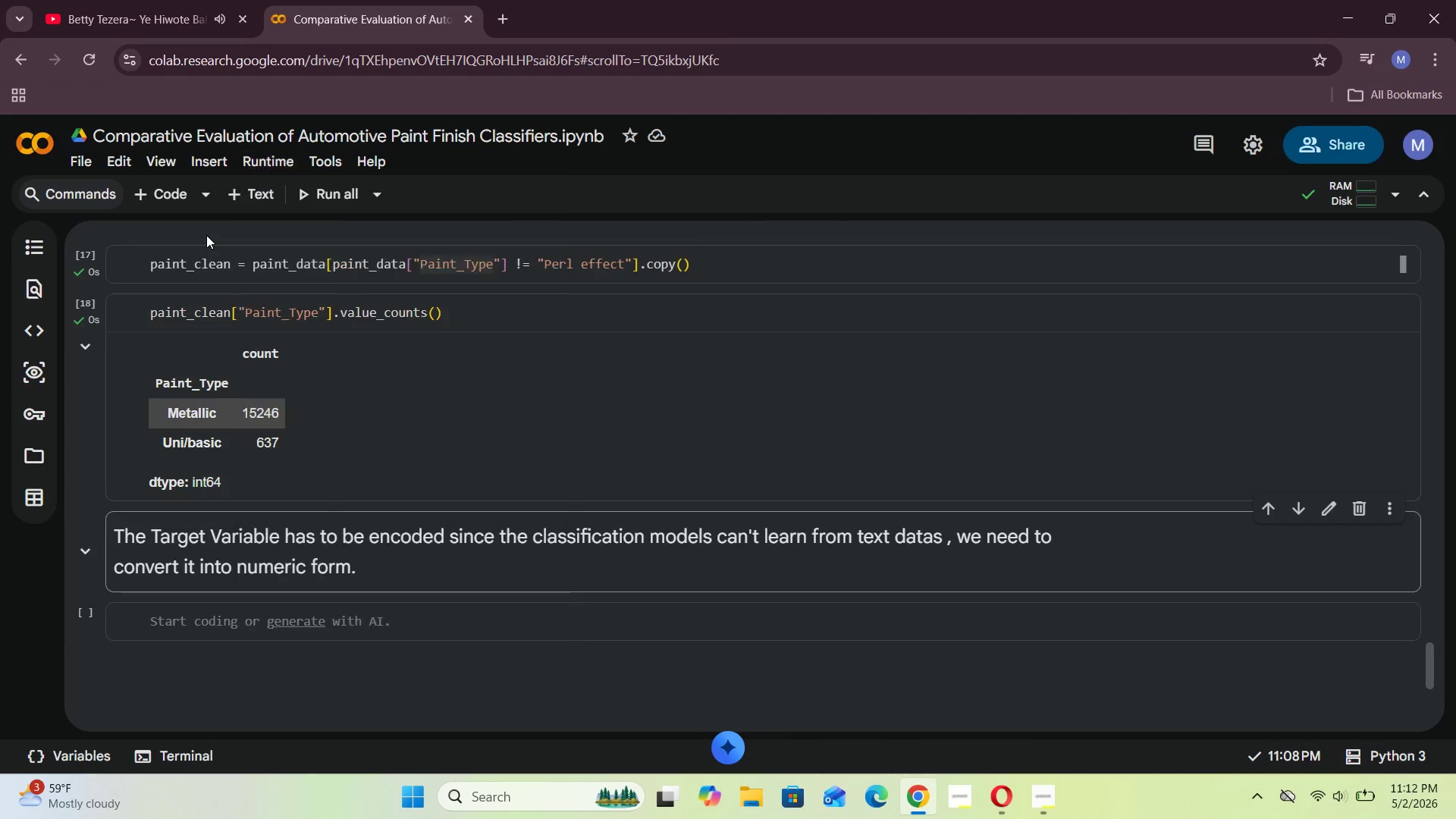 
double_click([261, 205])
 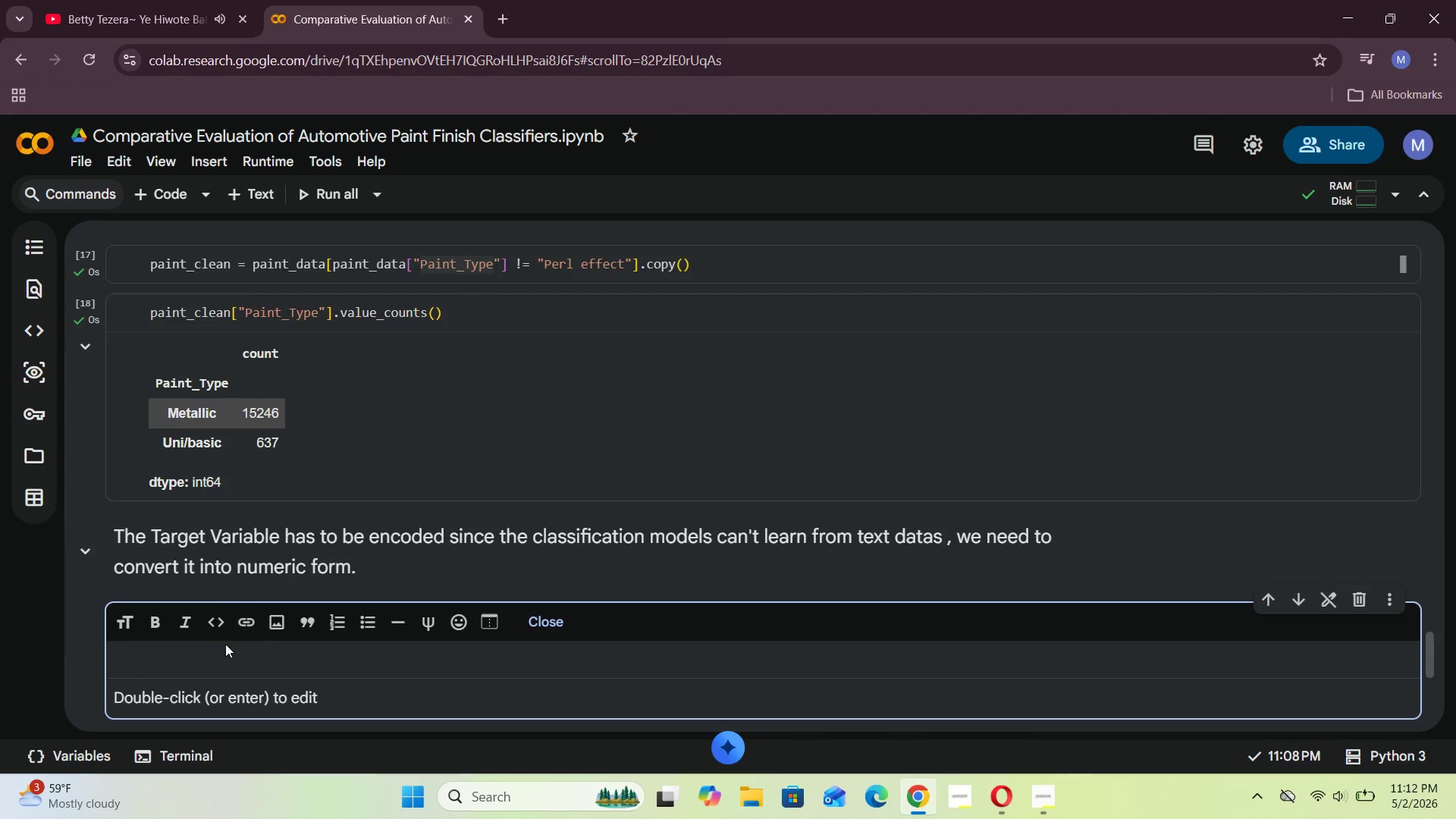 
left_click([213, 660])
 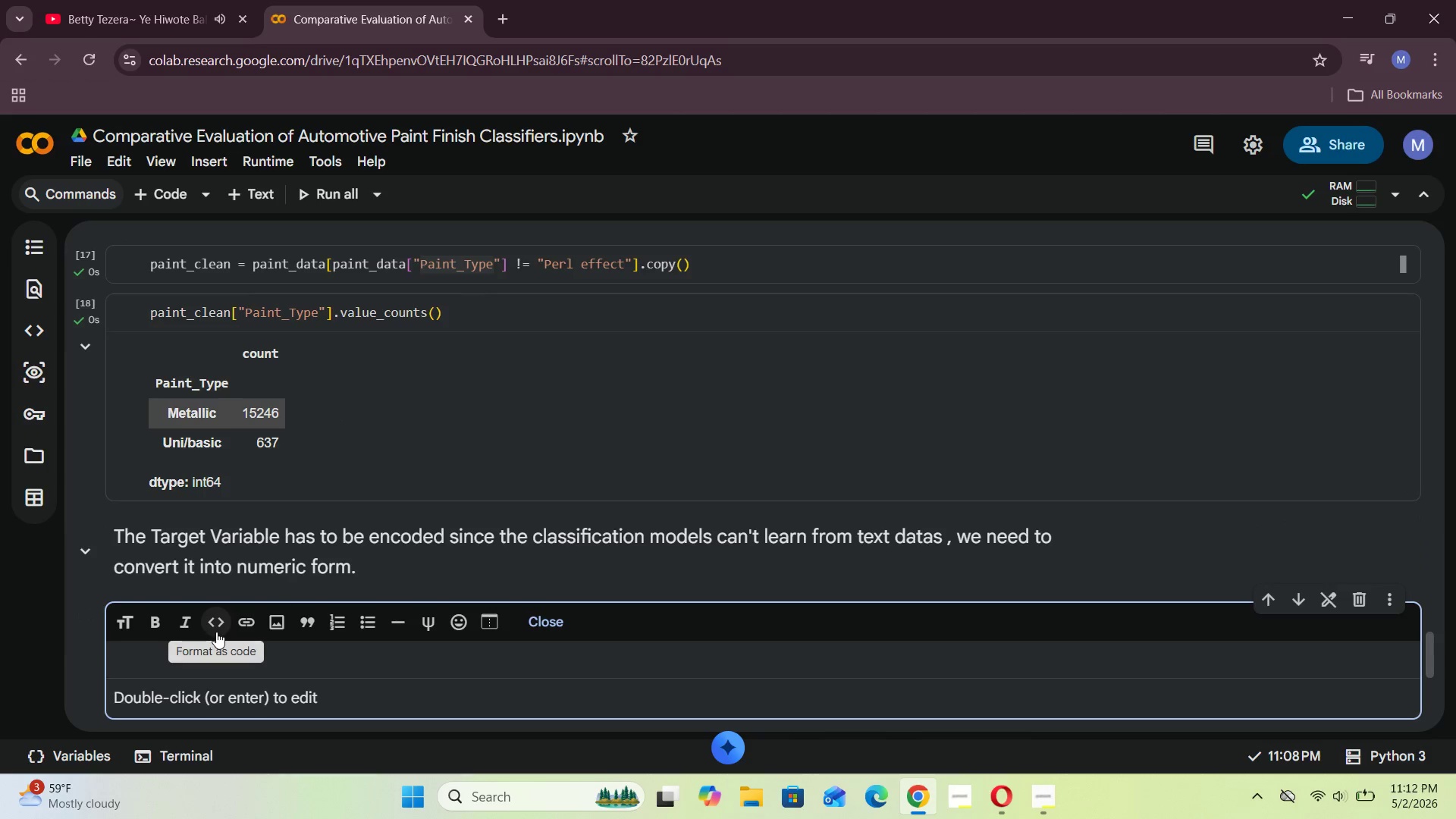 
type( So tot )
key(Backspace)
key(Backspace)
type( r)
key(Backspace)
type(train the )
 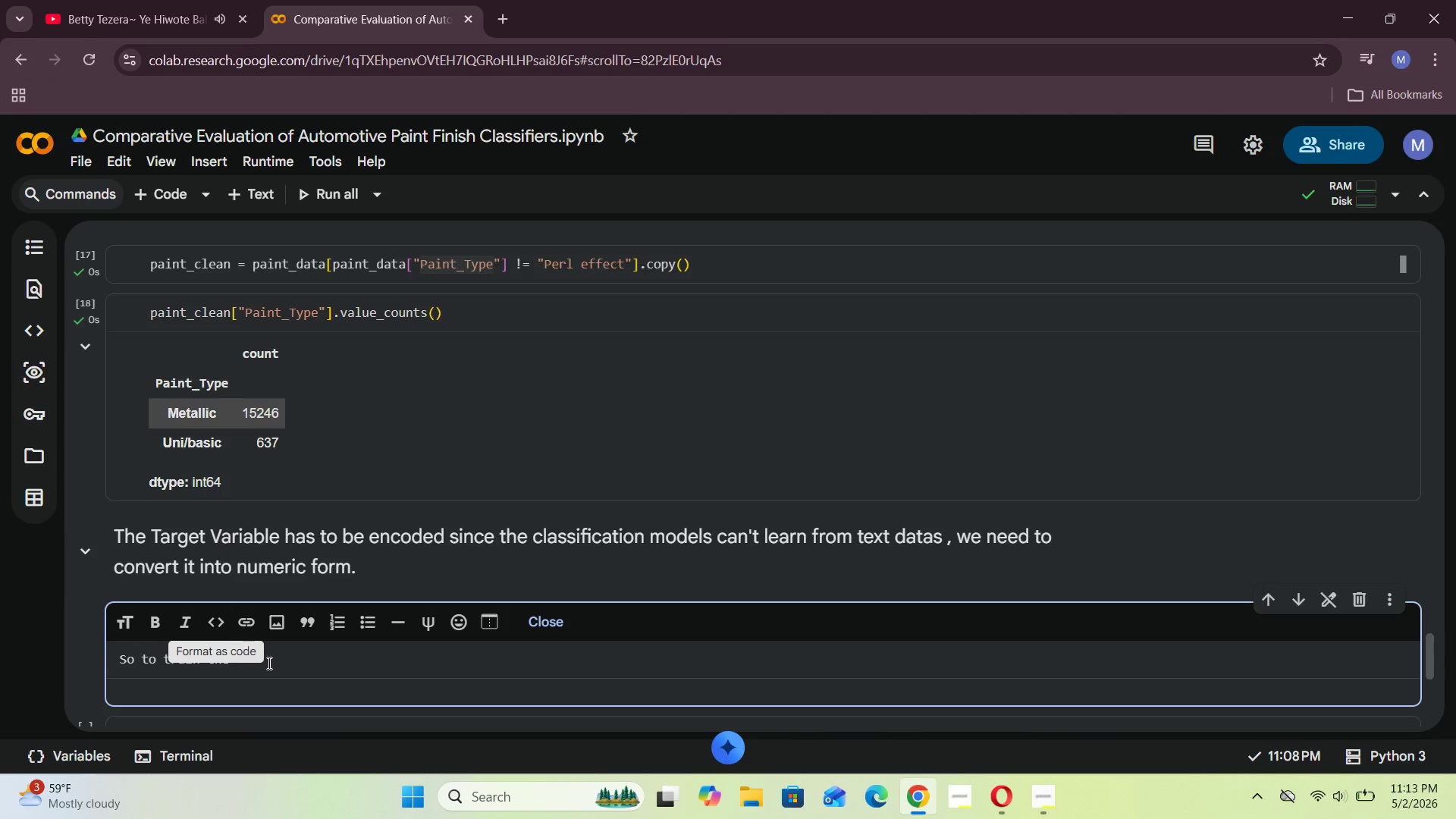 
left_click([280, 670])
 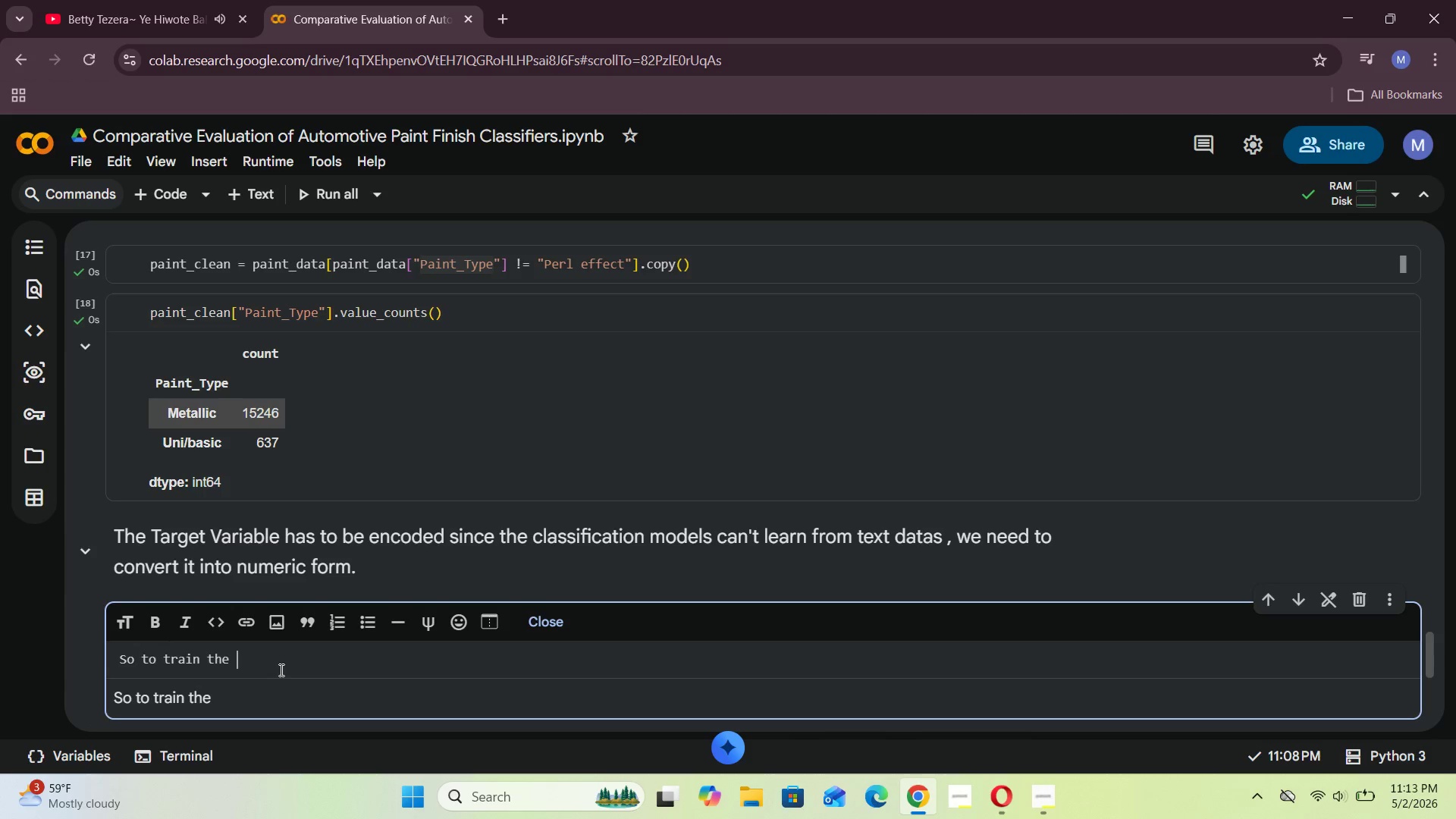 
type(binary classification model aw)
key(Backspace)
key(Backspace)
type(r)
key(Backspace)
type(that we are going to builkd )
key(Backspace)
key(Backspace)
key(Backspace)
key(Backspace)
type(ld )
 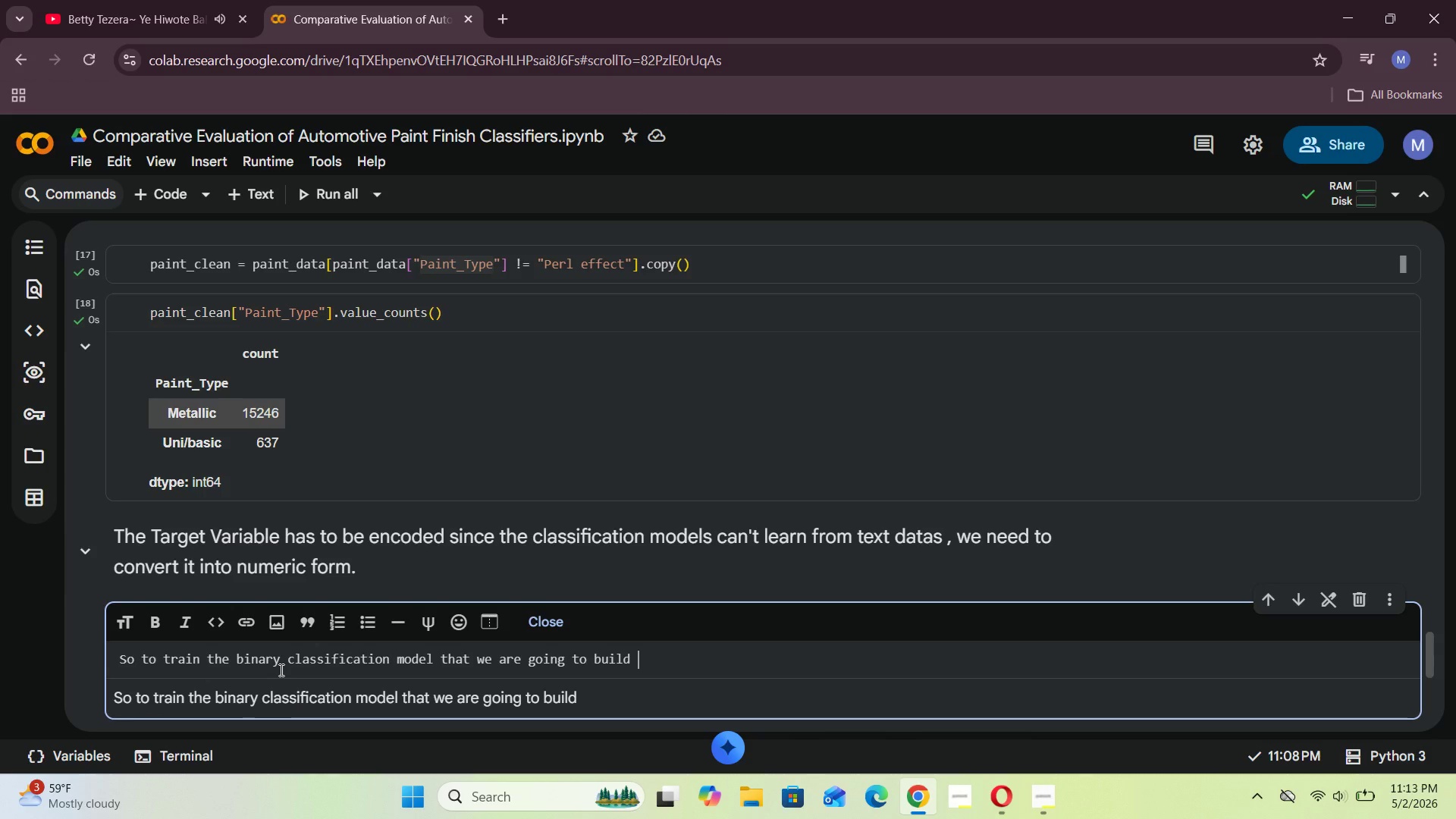 
key(Space)
 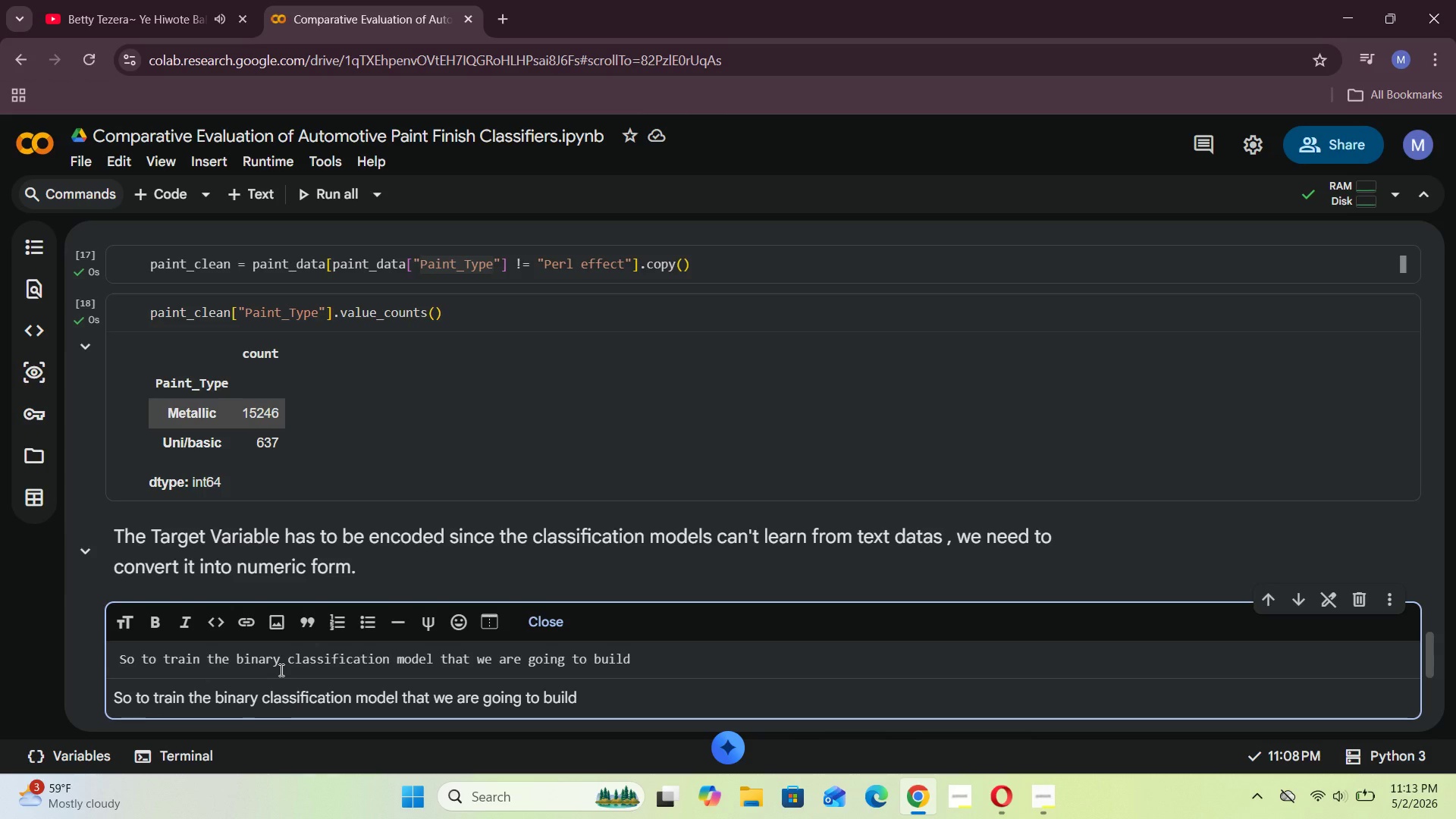 
key(Shift+Semicolon)
 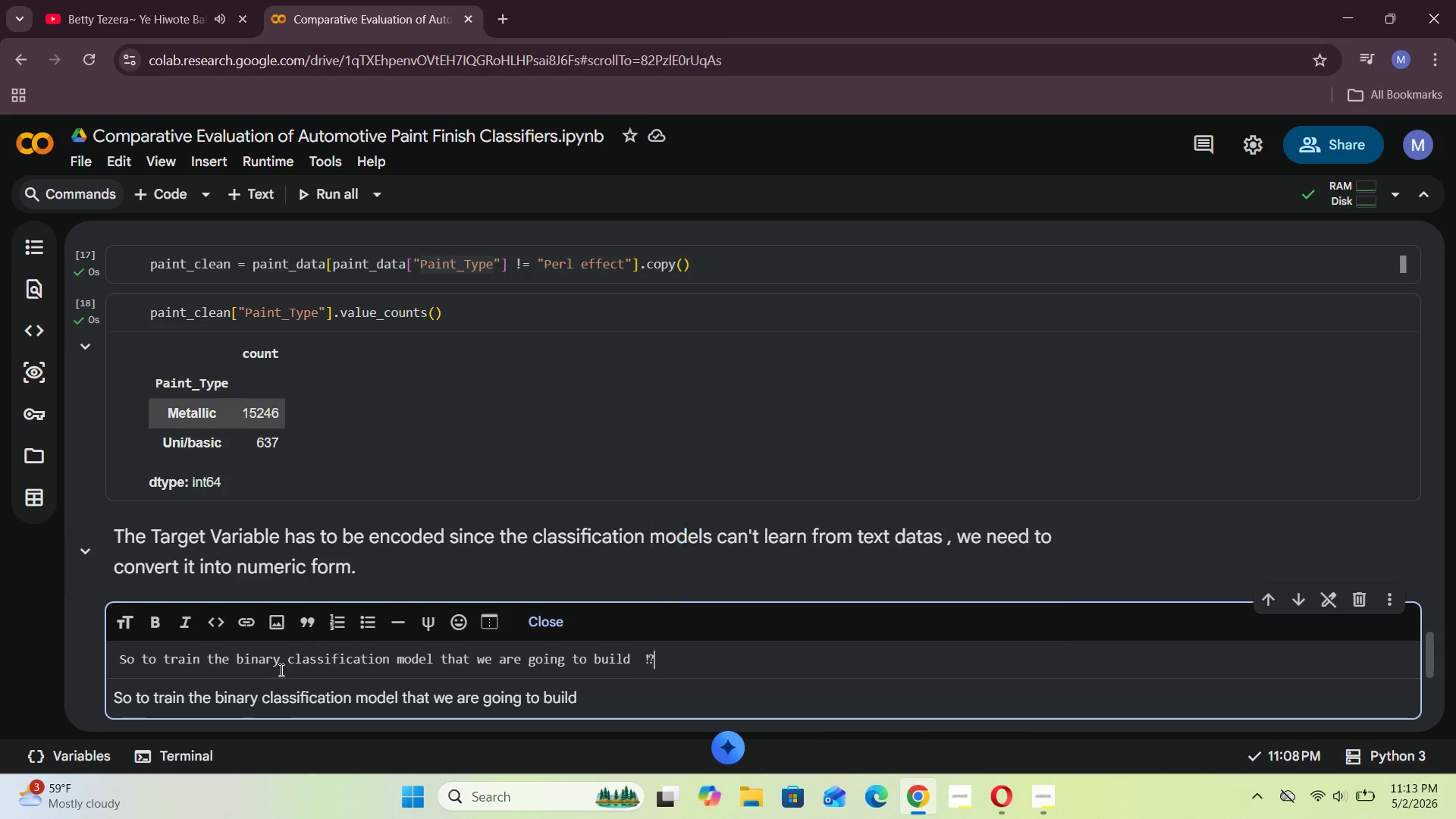 
key(Enter)
 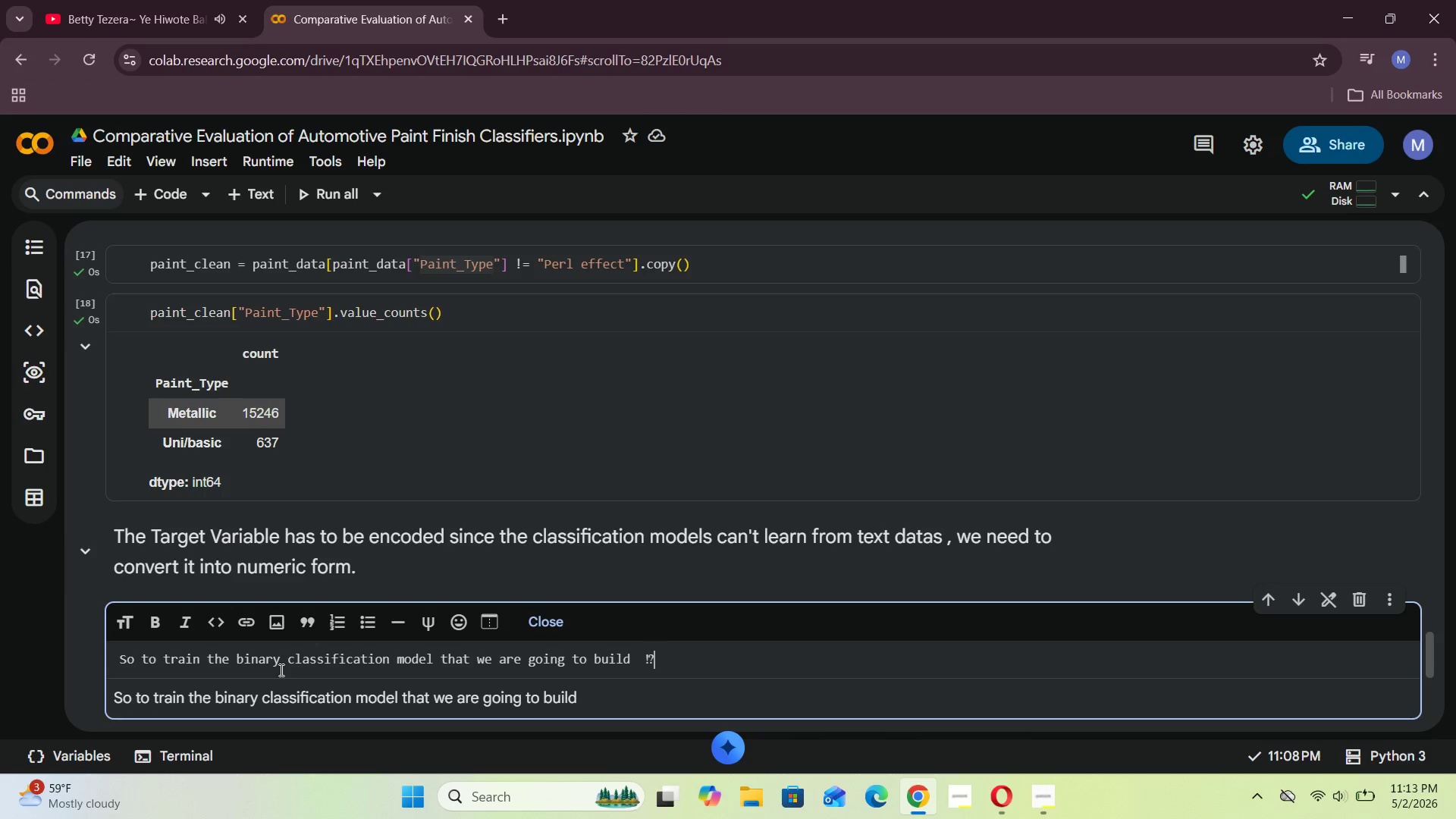 
key(Enter)
 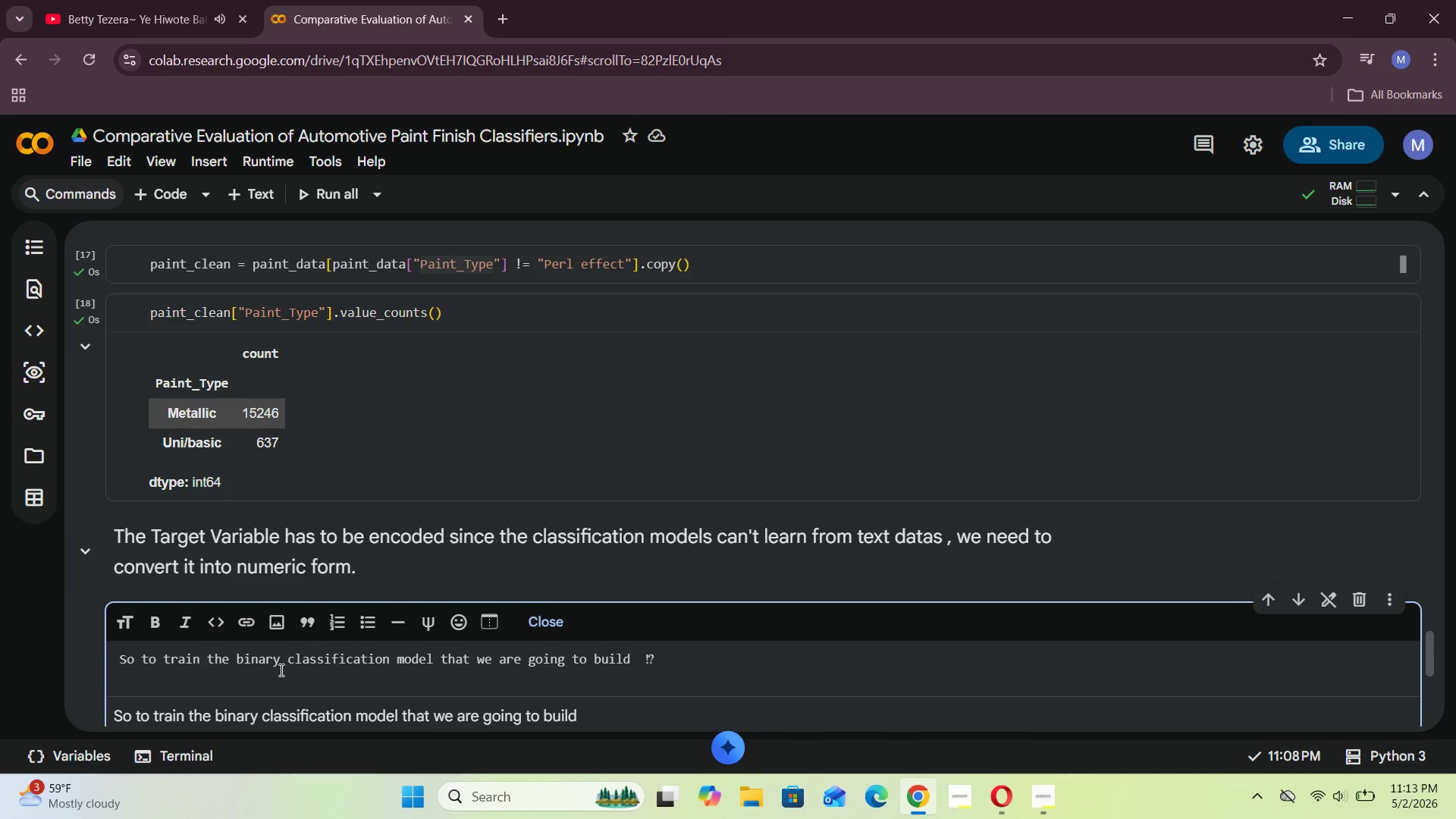 
key(Backspace)
 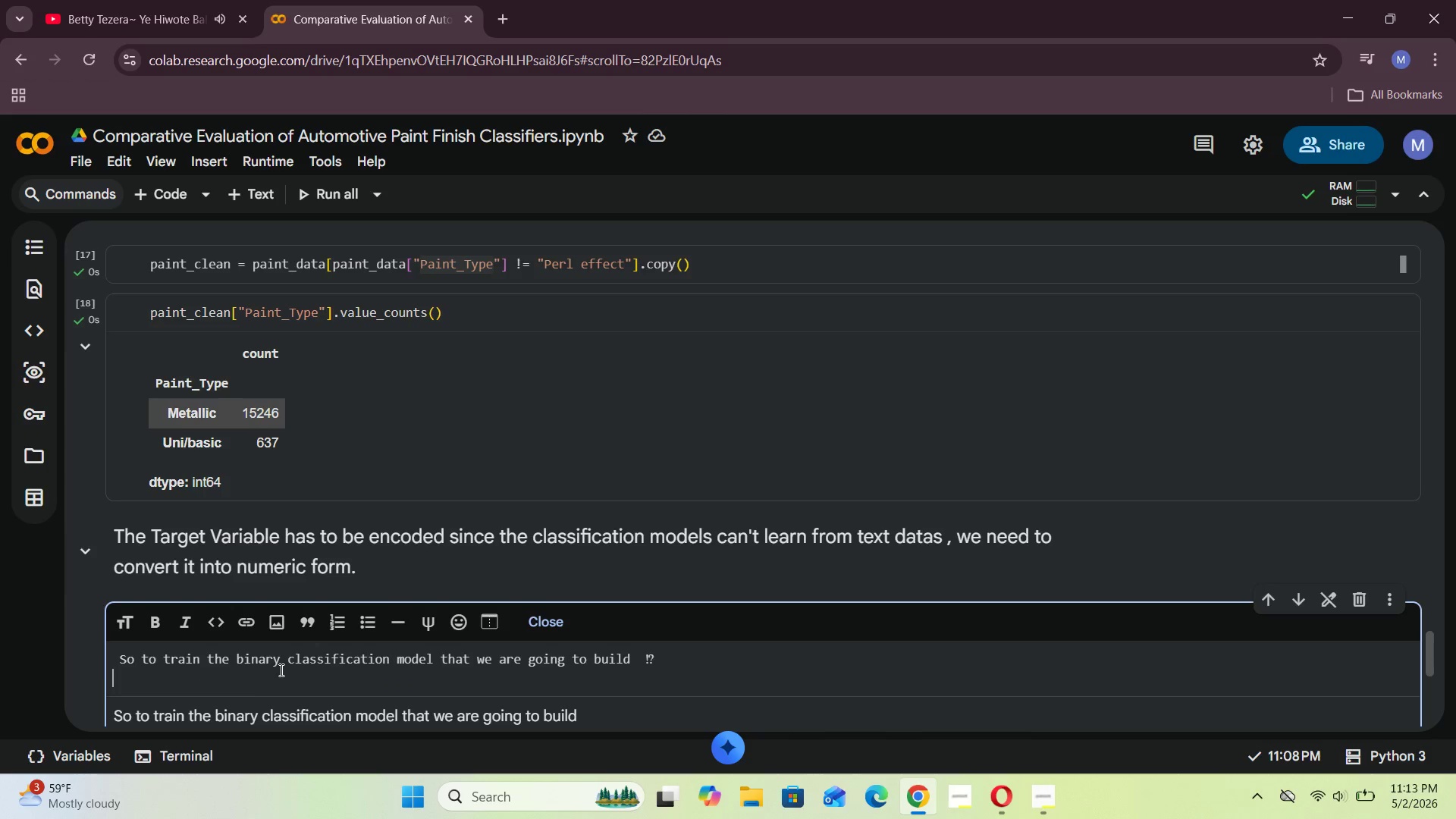 
key(Backspace)
 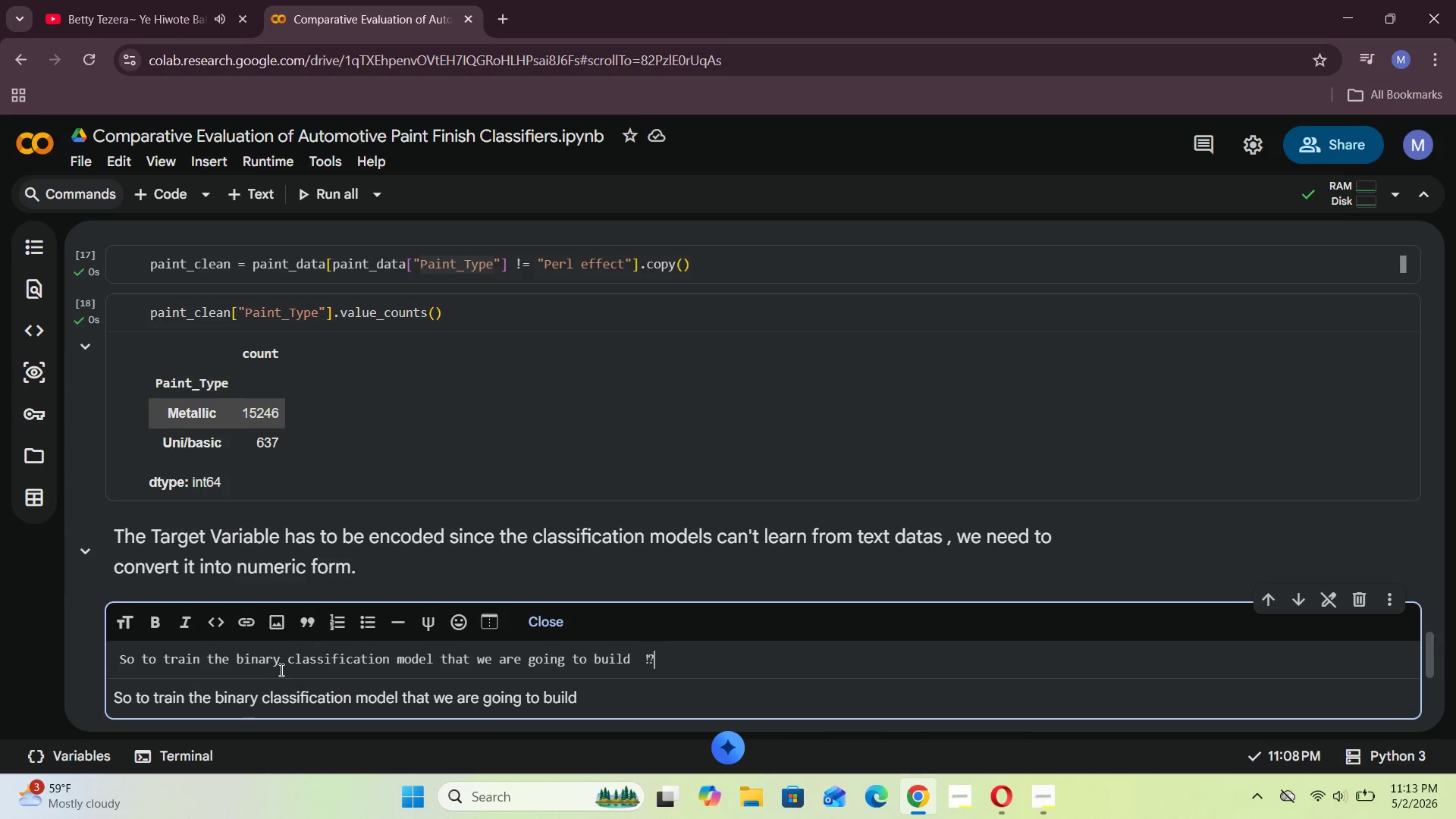 
key(Backspace)
 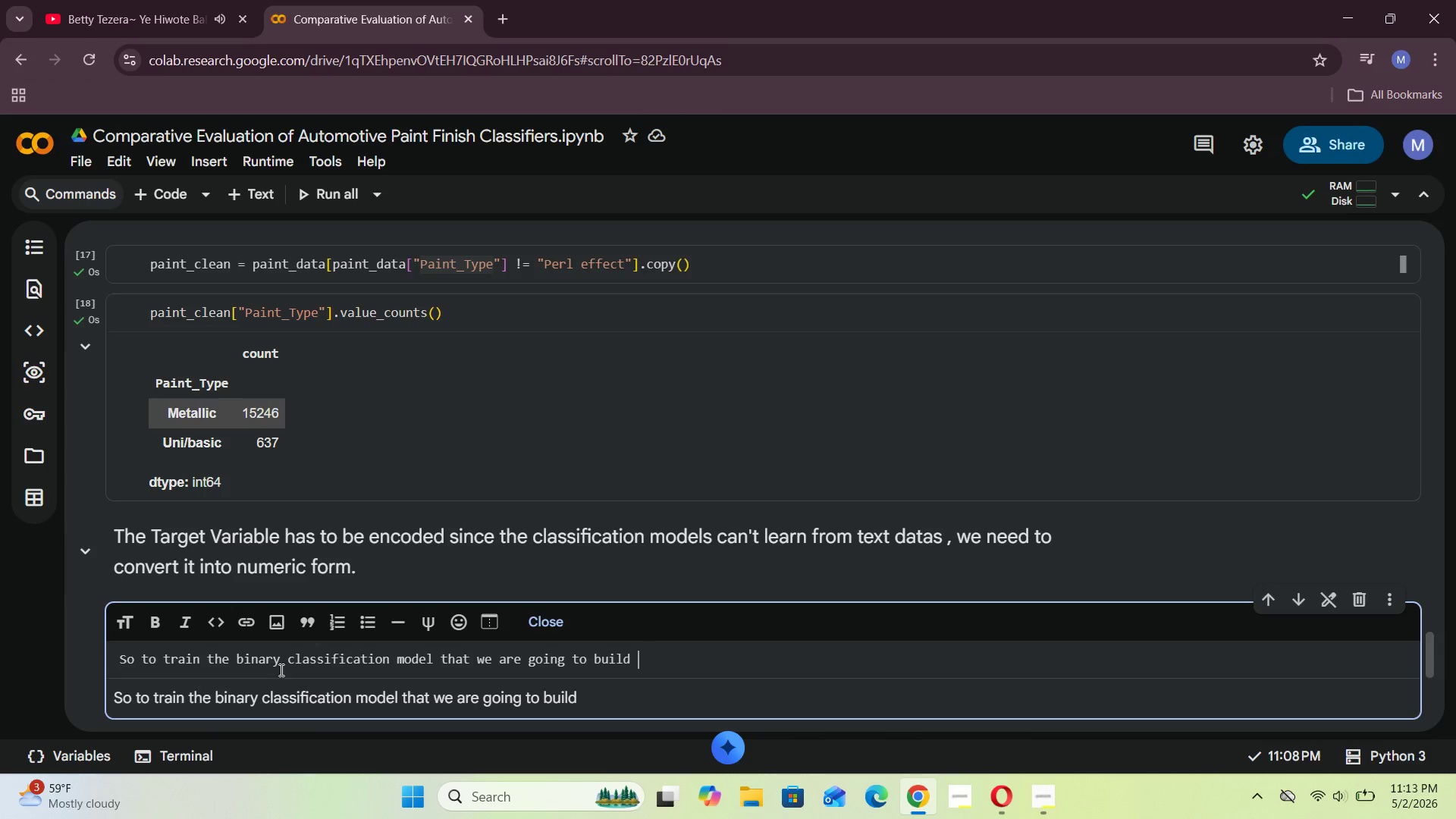 
key(Backspace)
 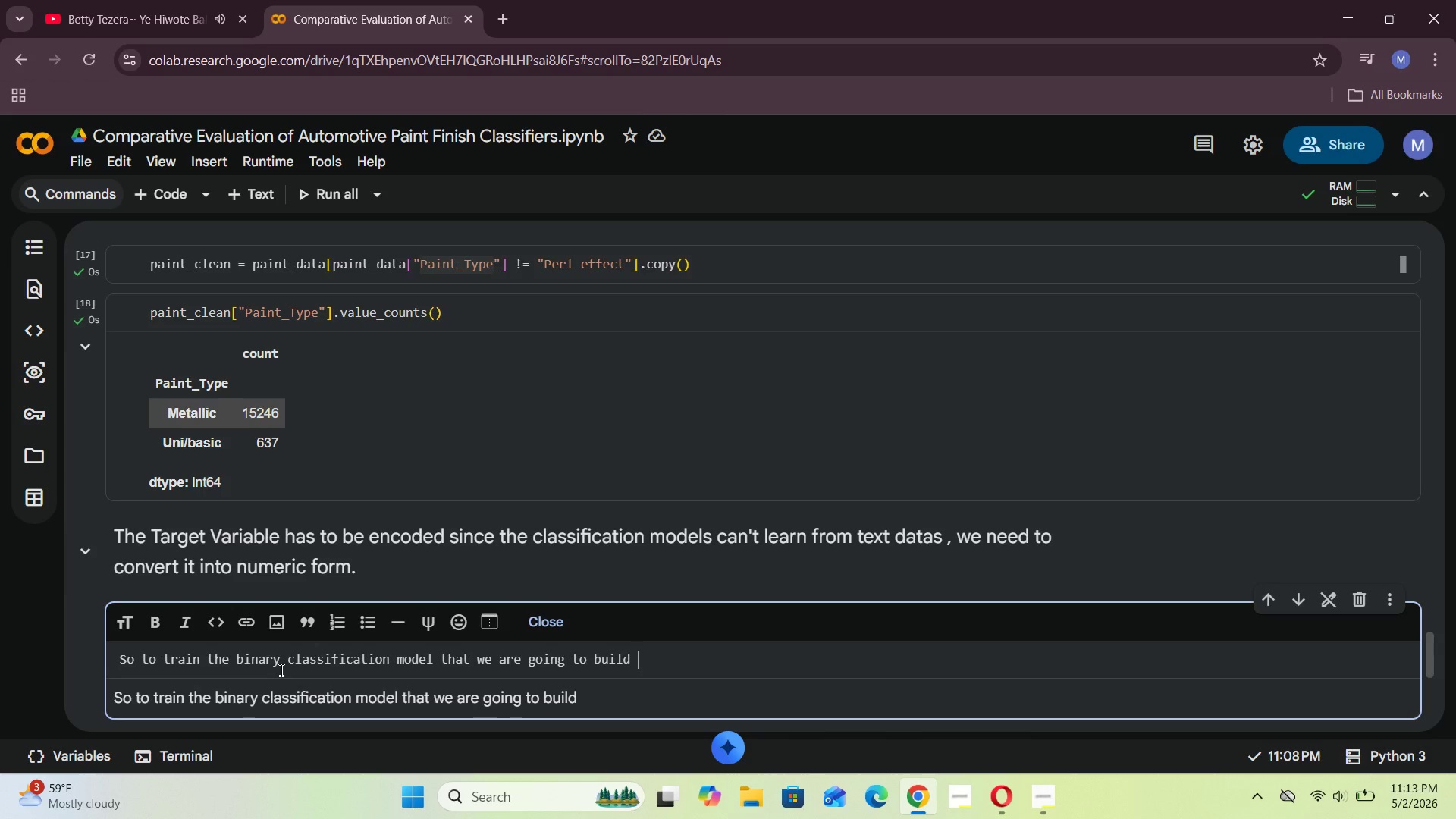 
key(Backspace)
 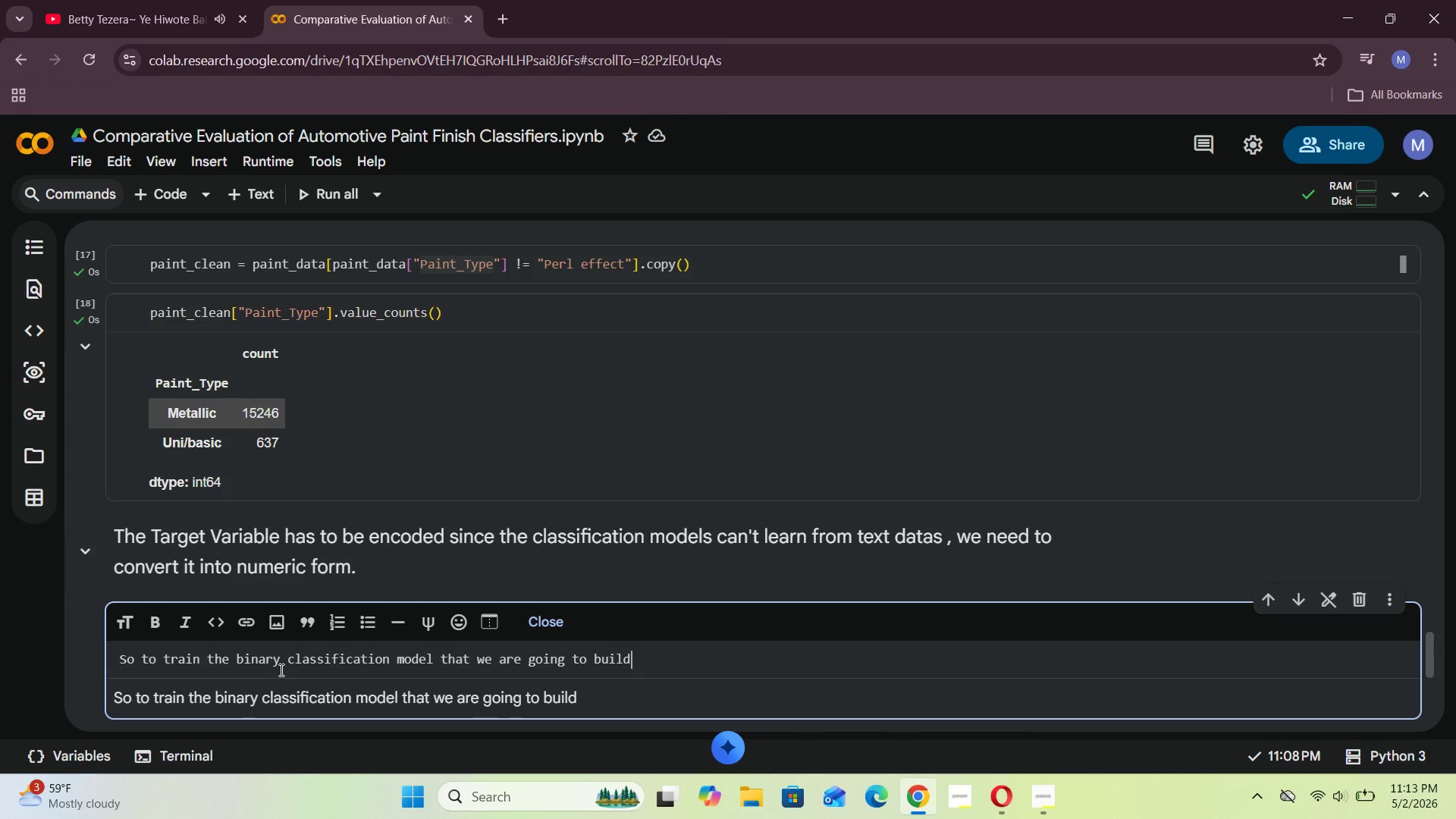 
key(Shift+Semicolon)
 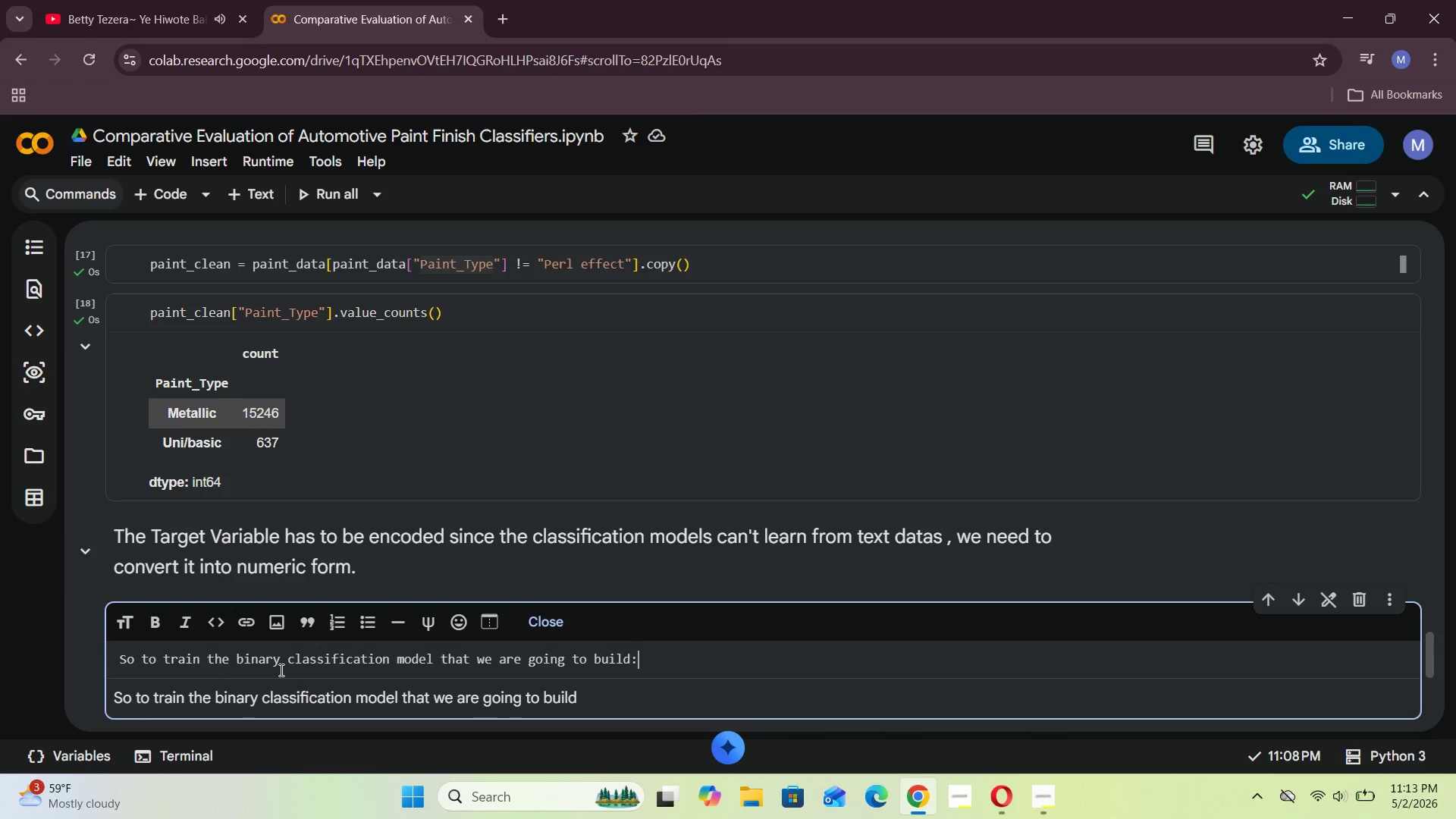 
key(Shift+Space)
 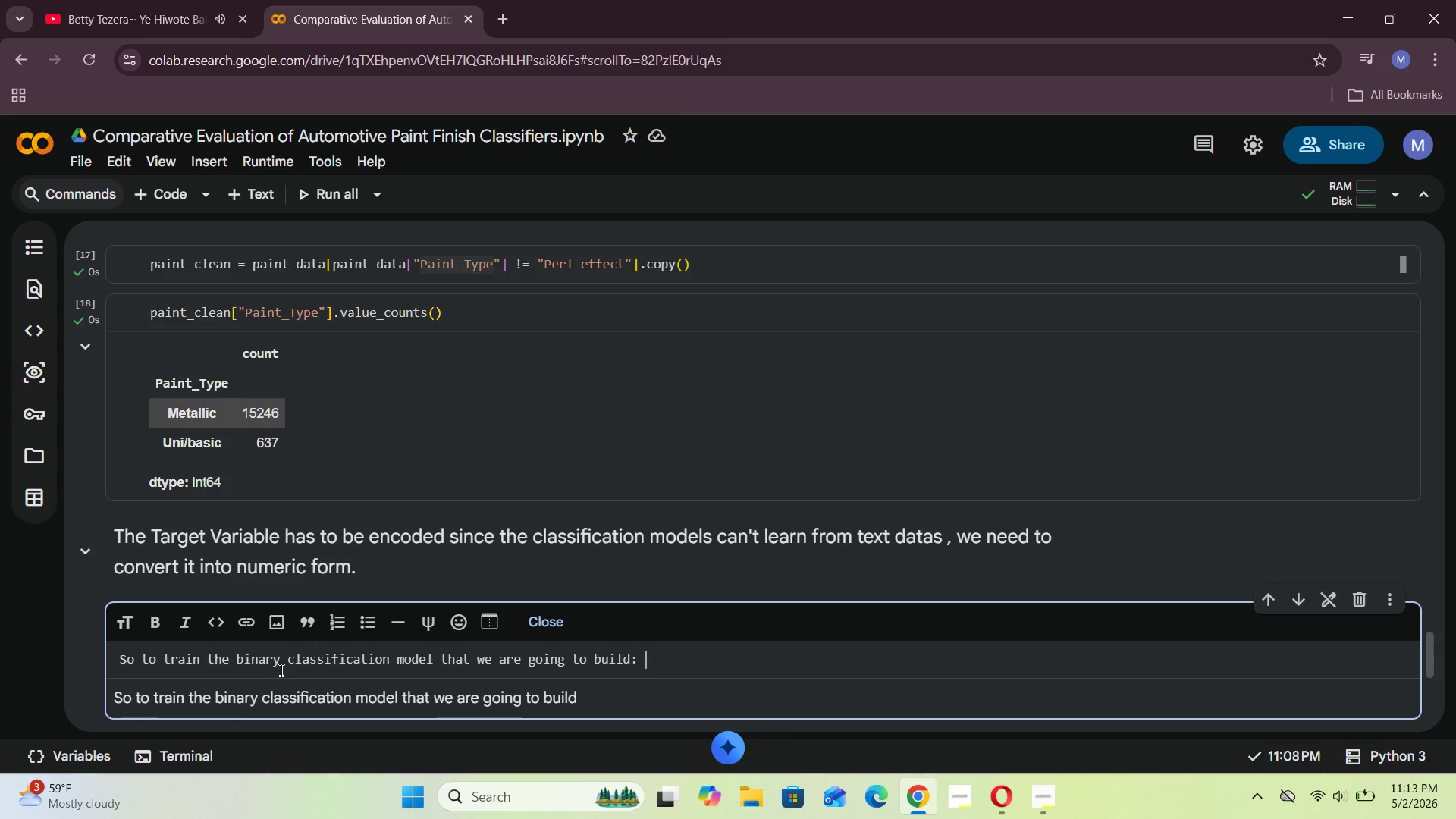 
key(Space)
 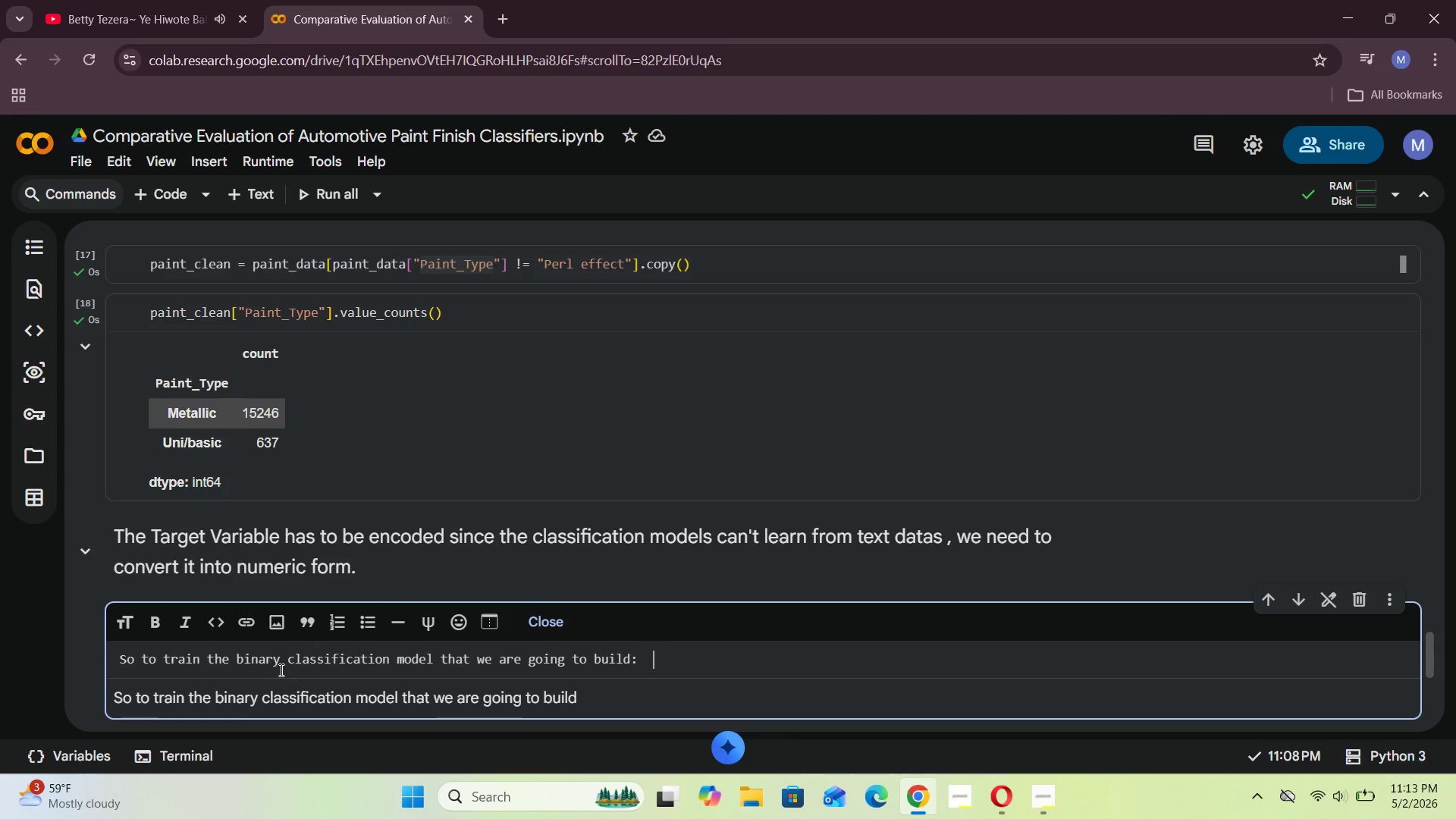 
key(Space)
 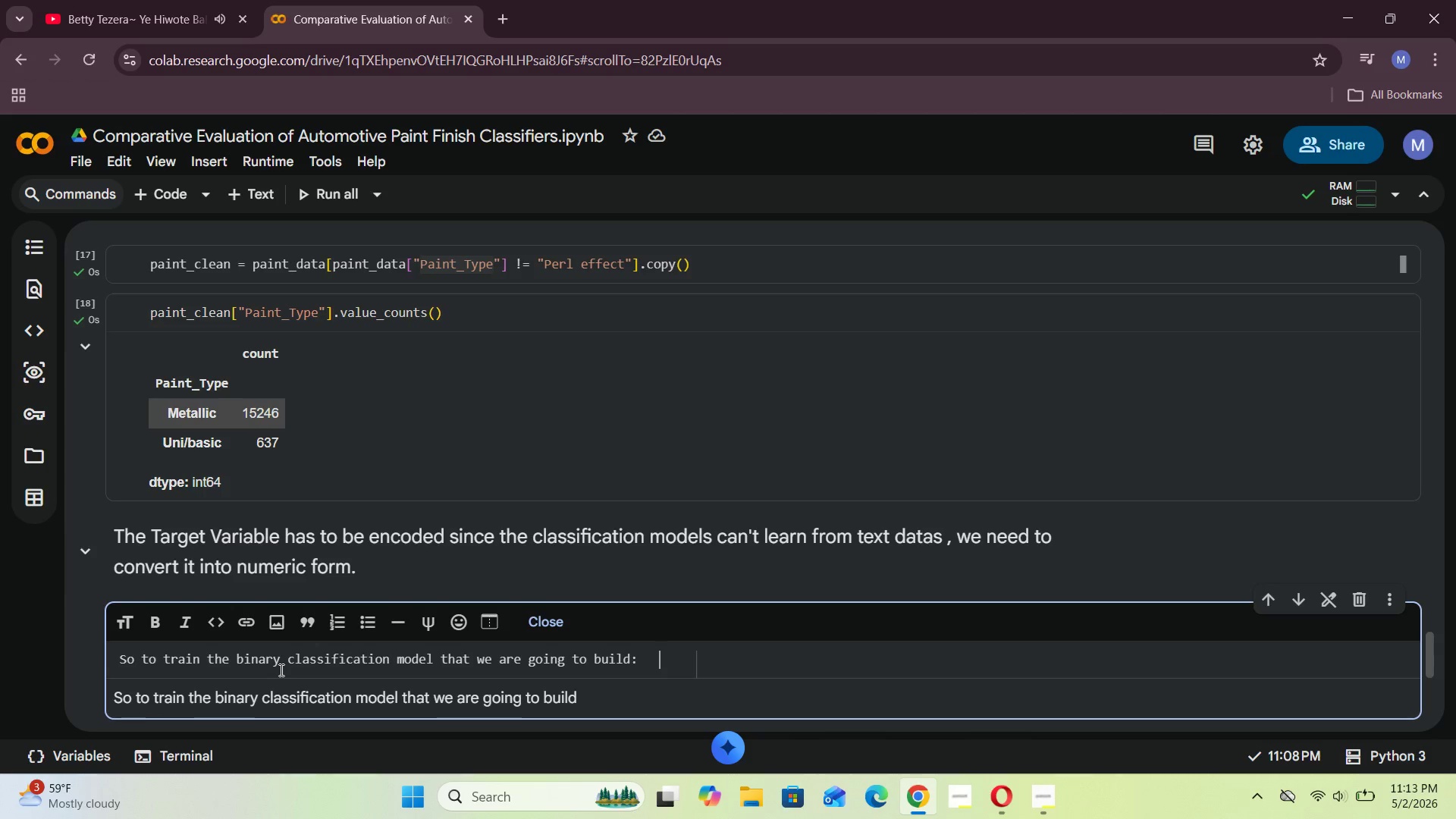 
key(Space)
 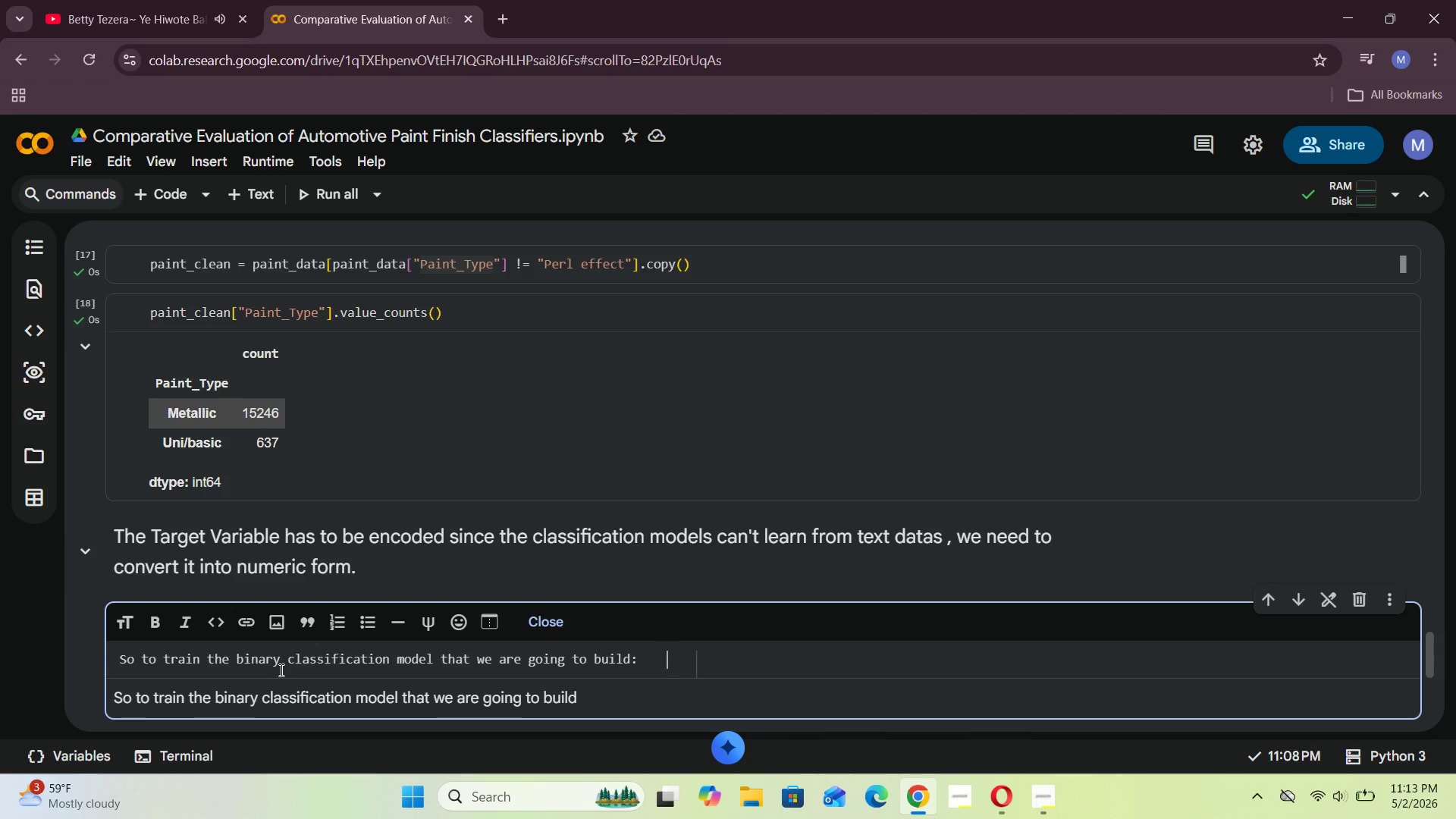 
key(Space)
 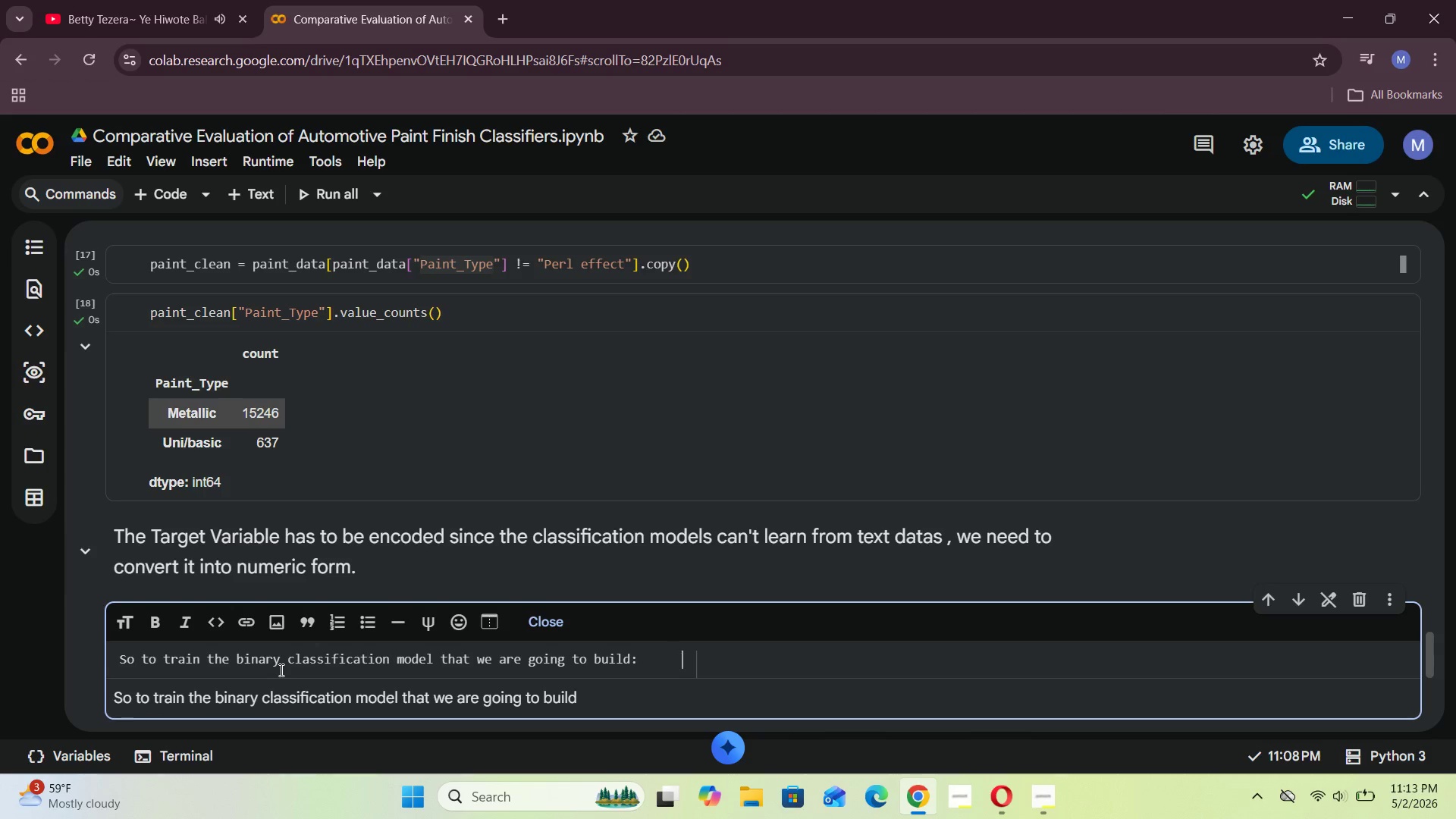 
key(Space)
 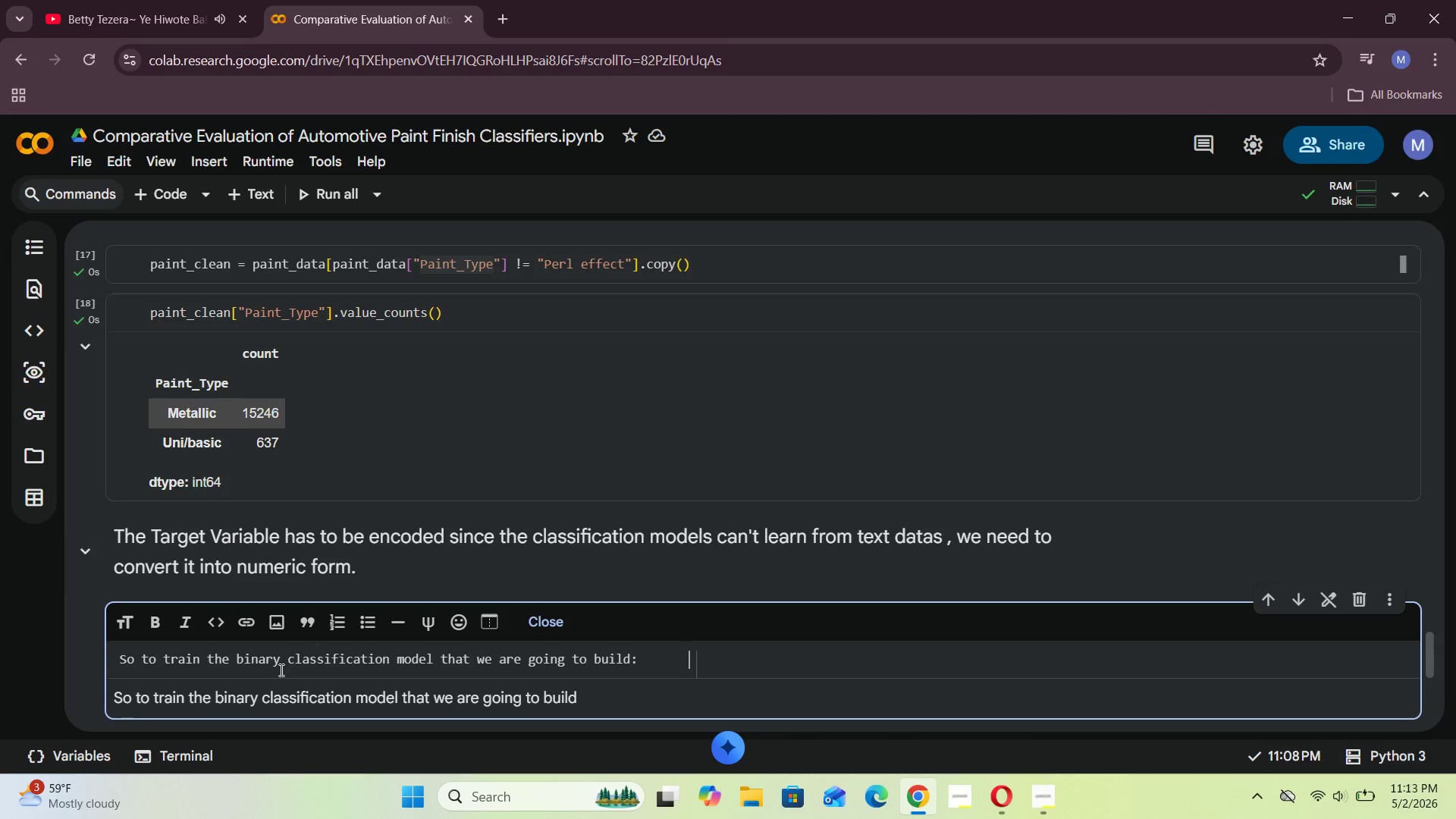 
key(Space)
 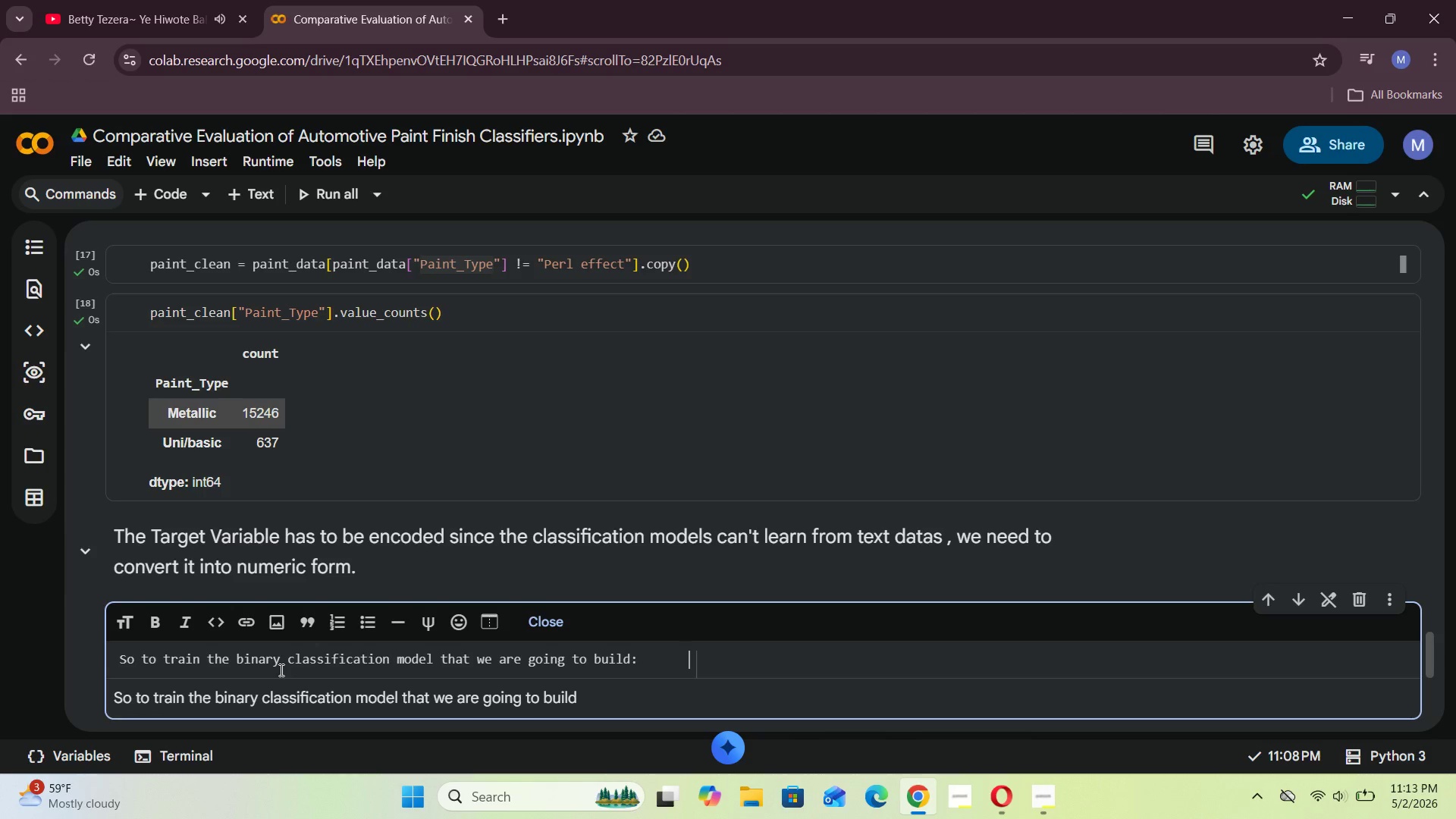 
key(Enter)
 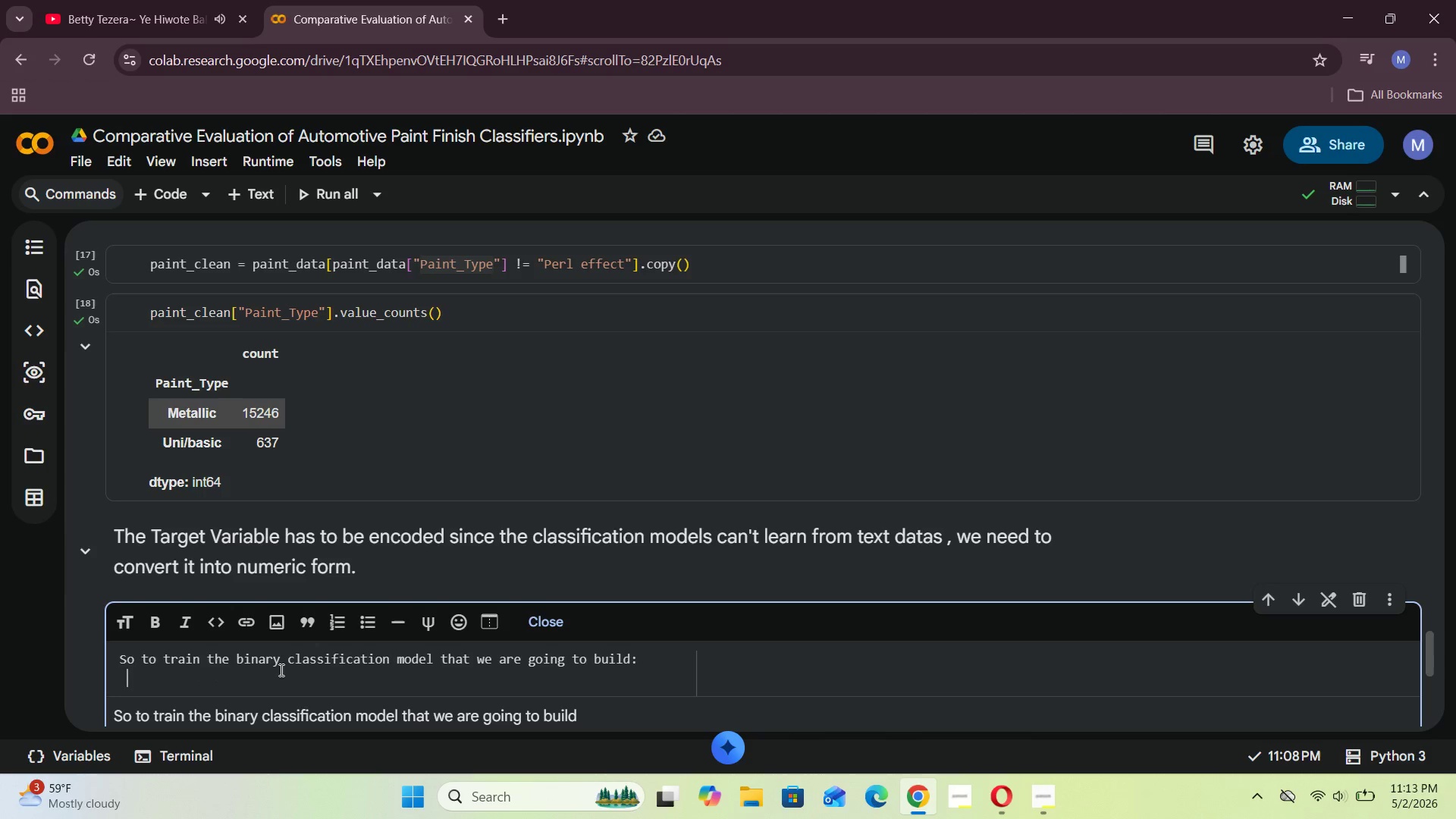 
type(    - MeTA)
key(Backspace)
key(Backspace)
type(tallic -)
key(Backspace)
 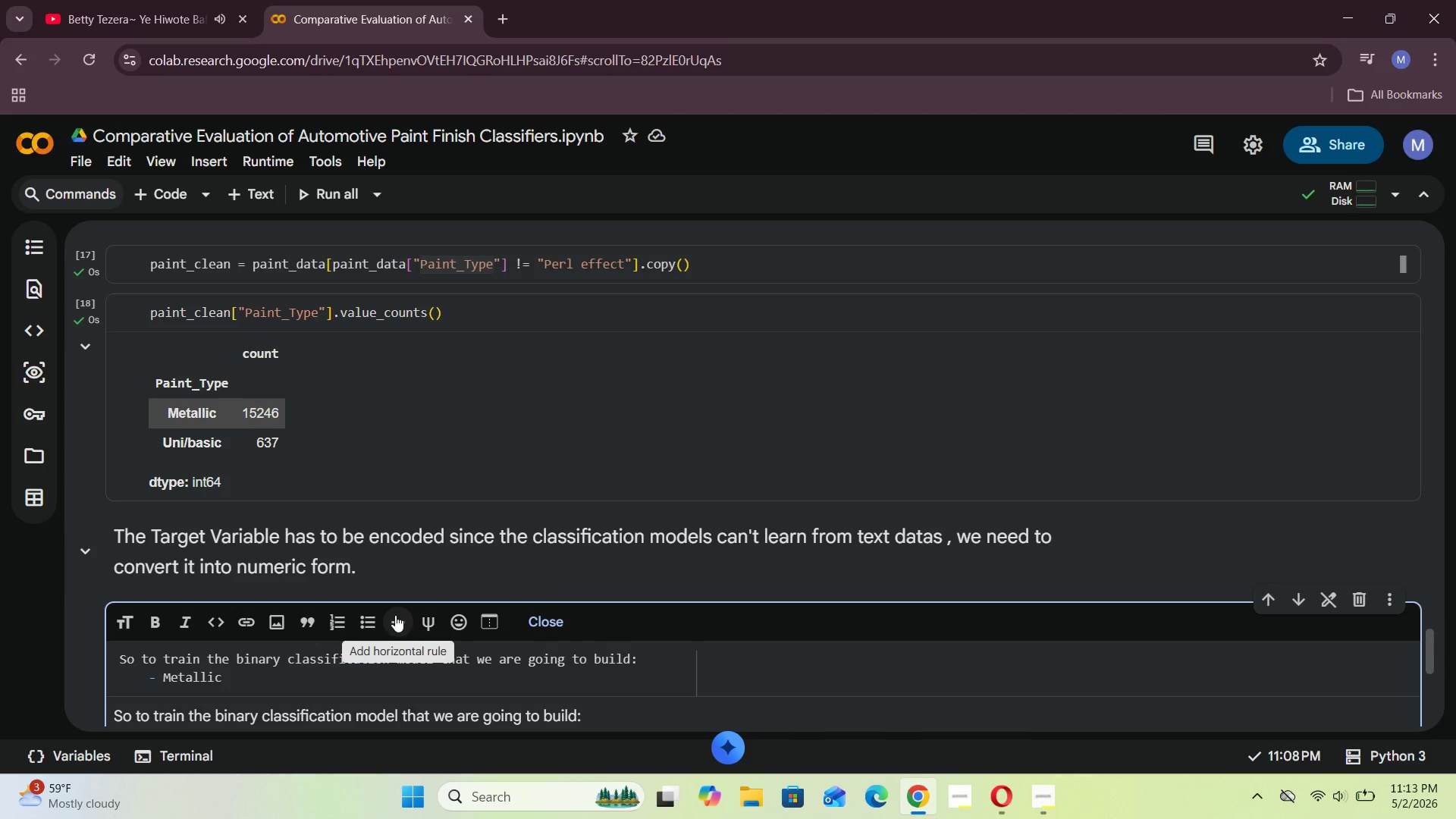 
wait(8.81)
 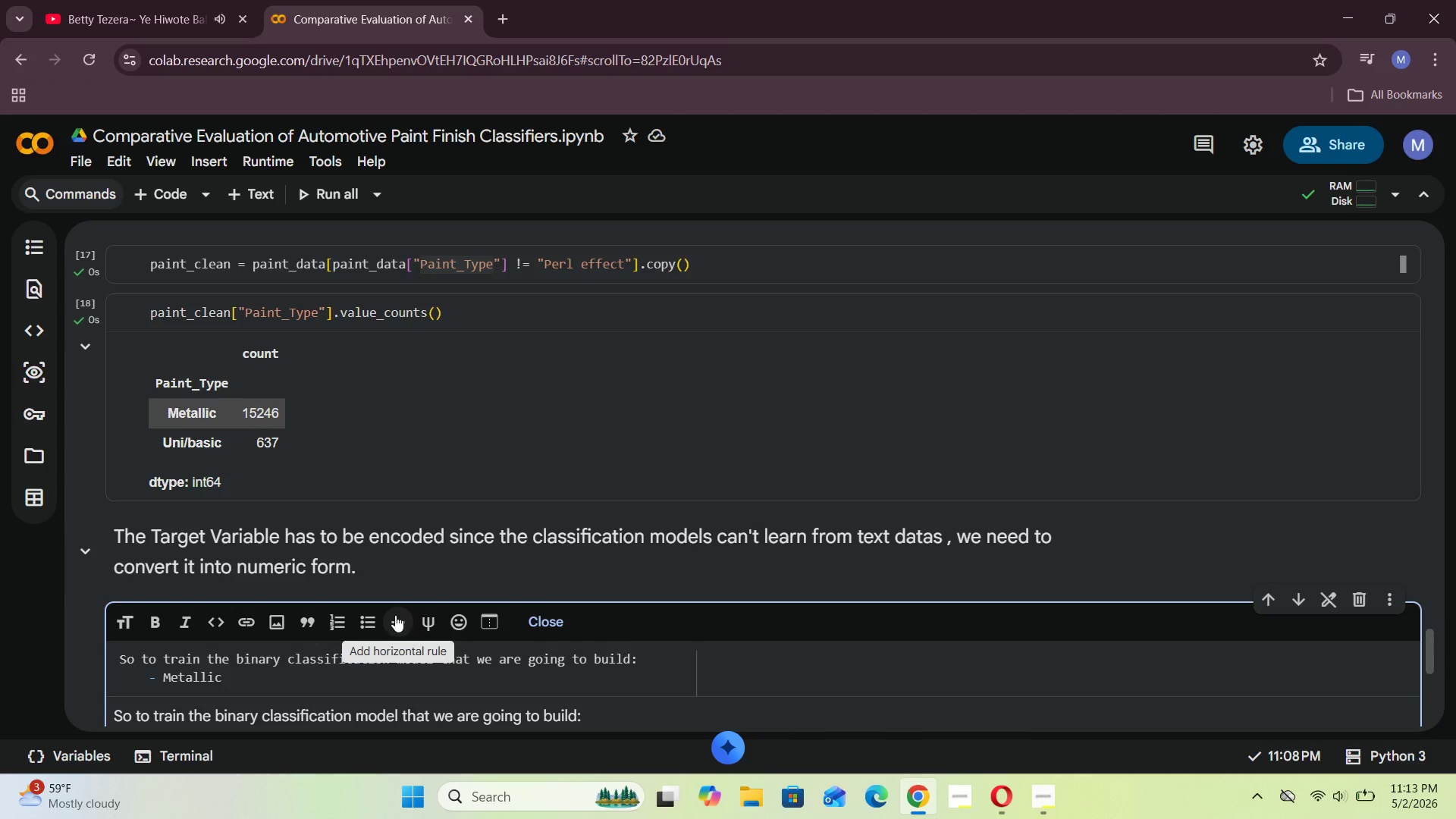 
key(Minus)
 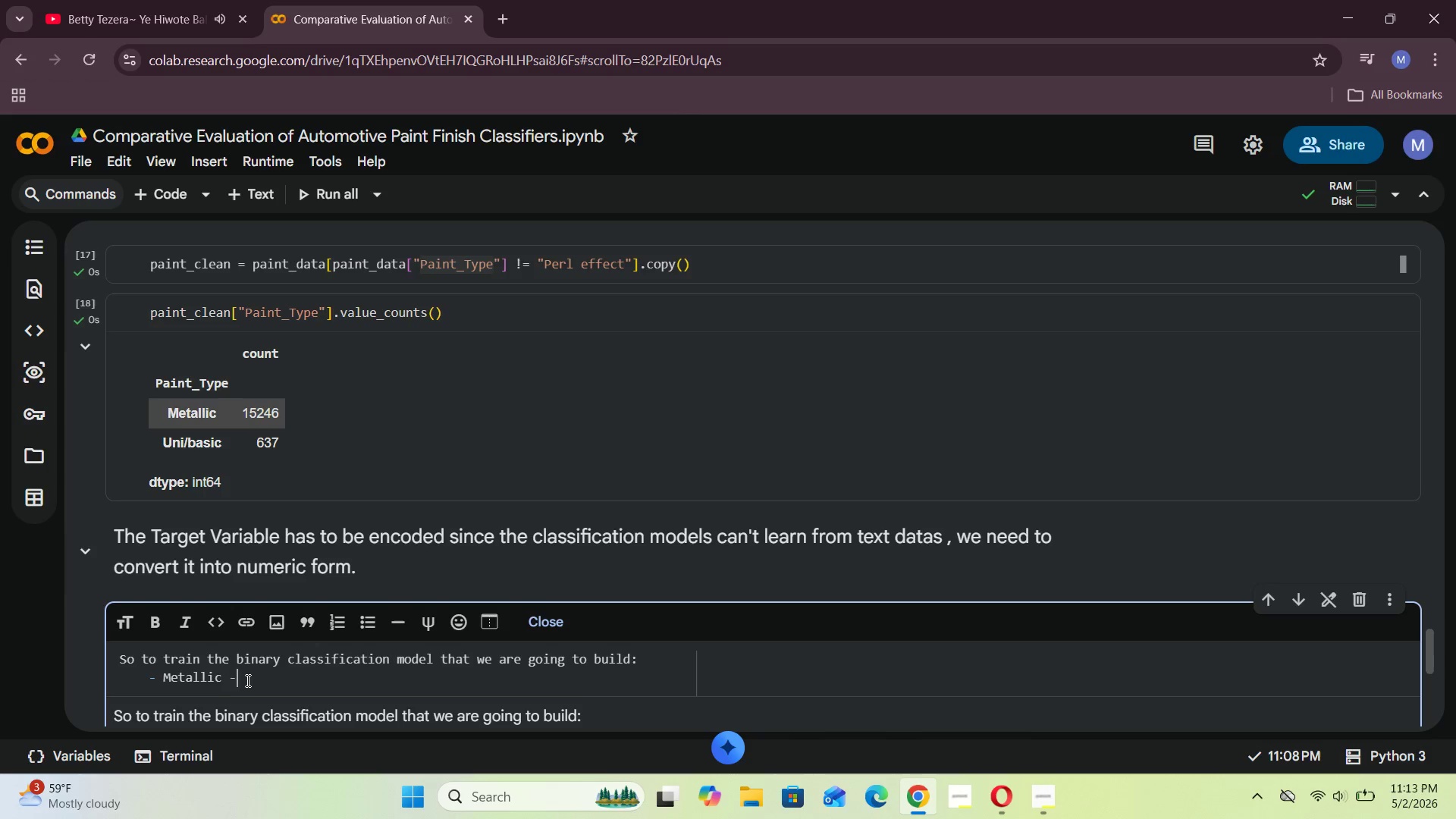 
key(Period)
 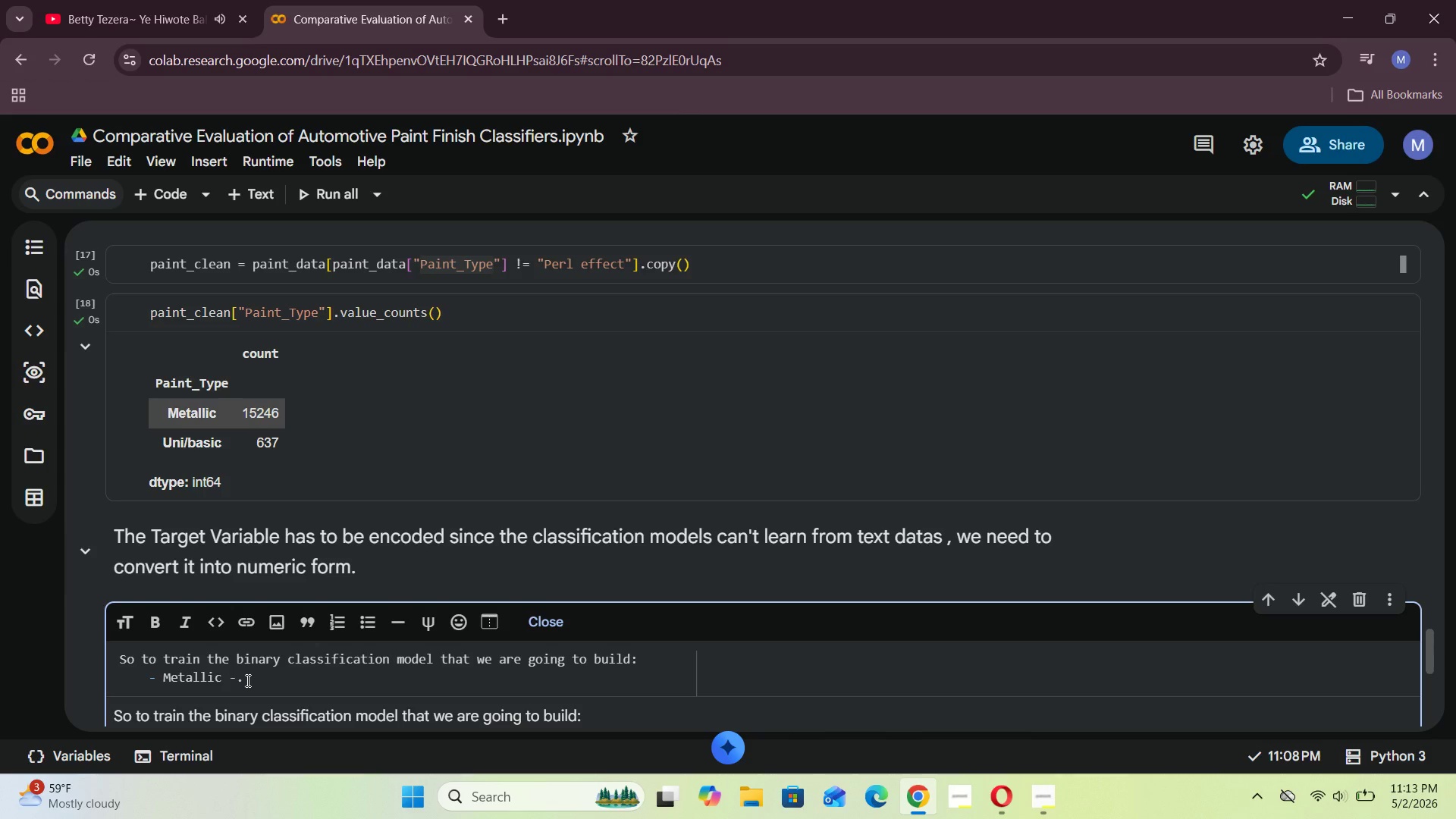 
key(Backspace)
 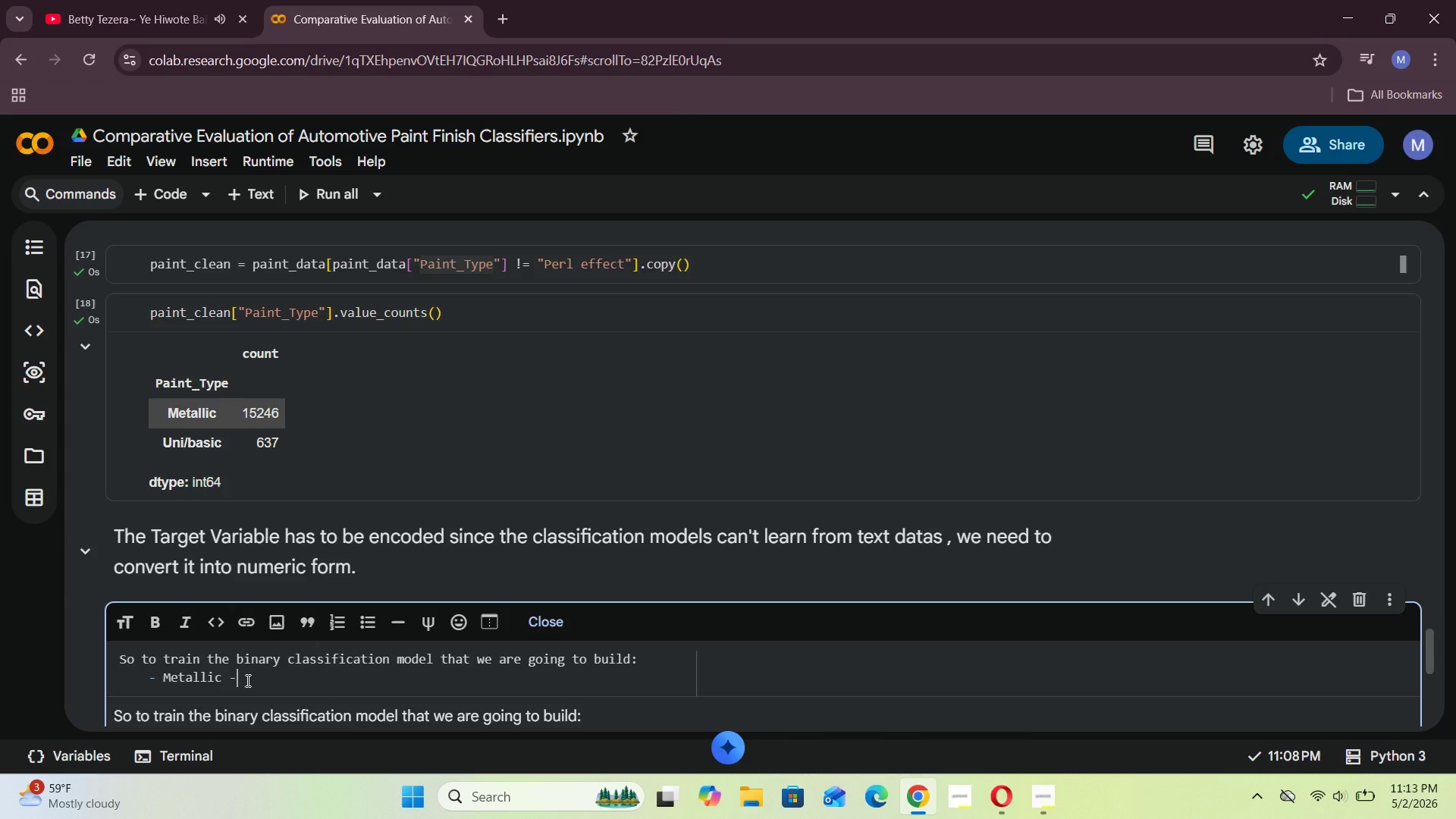 
key(Shift+Period)
 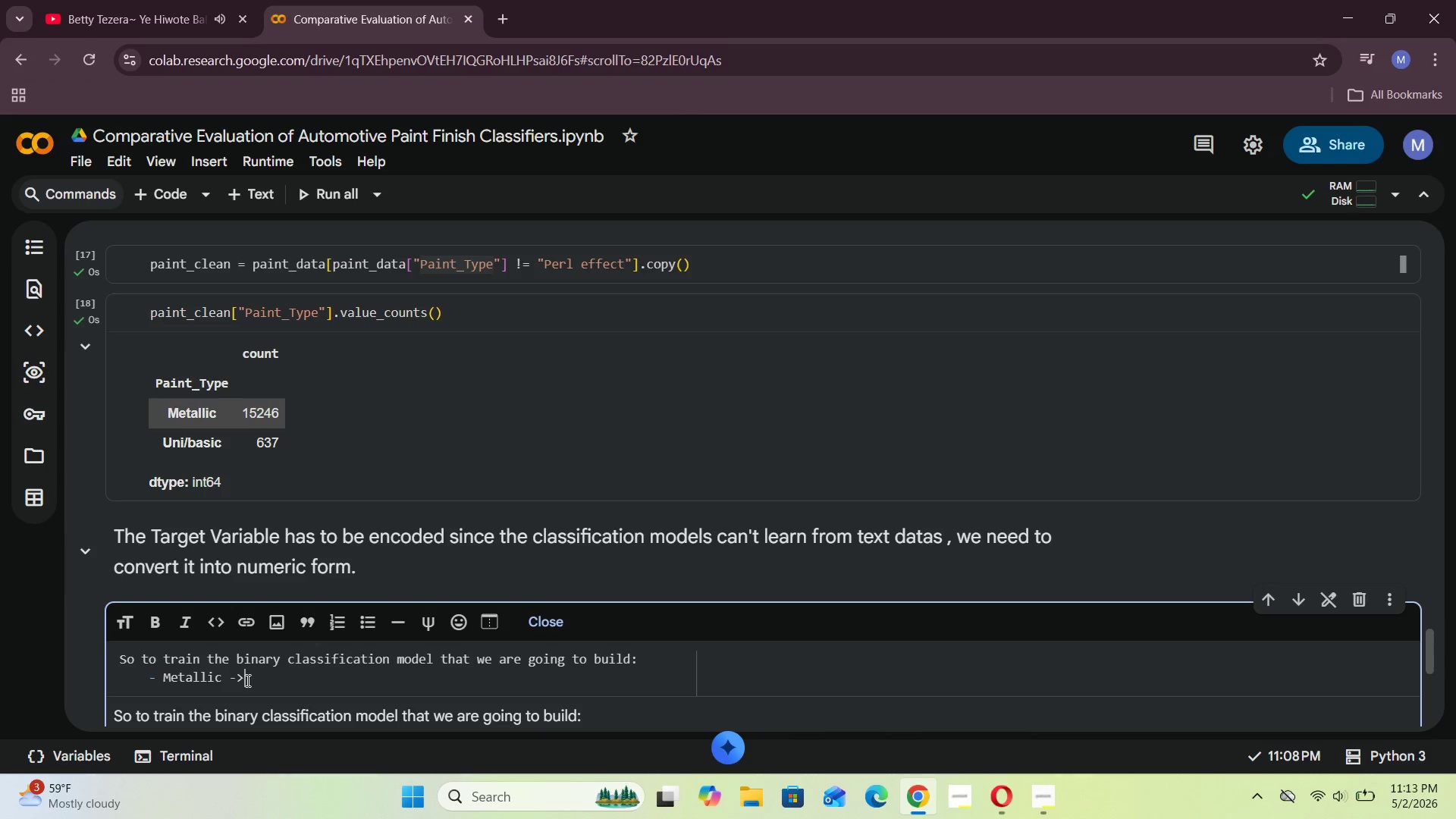 
key(Space)
 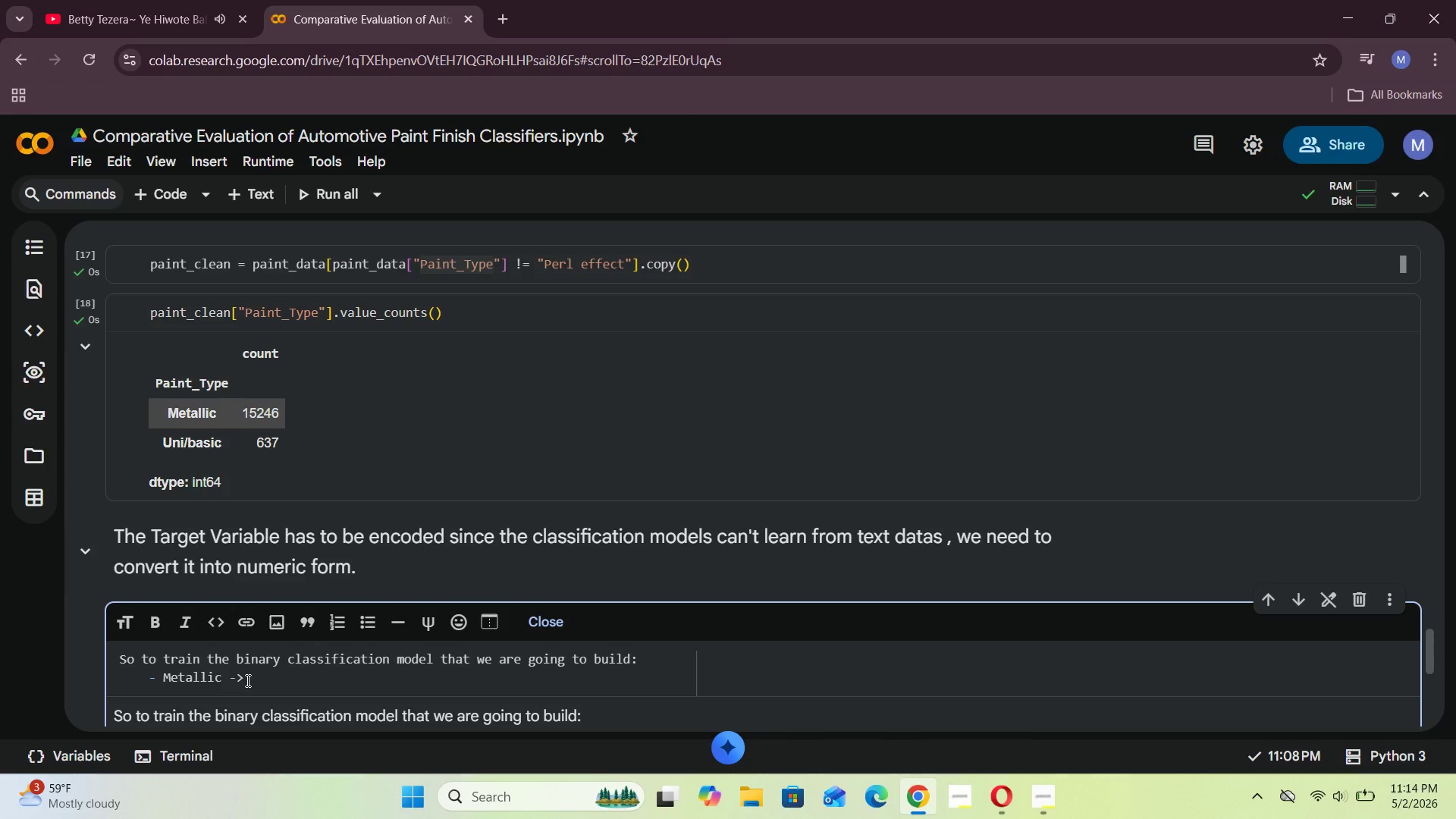 
key(1)
 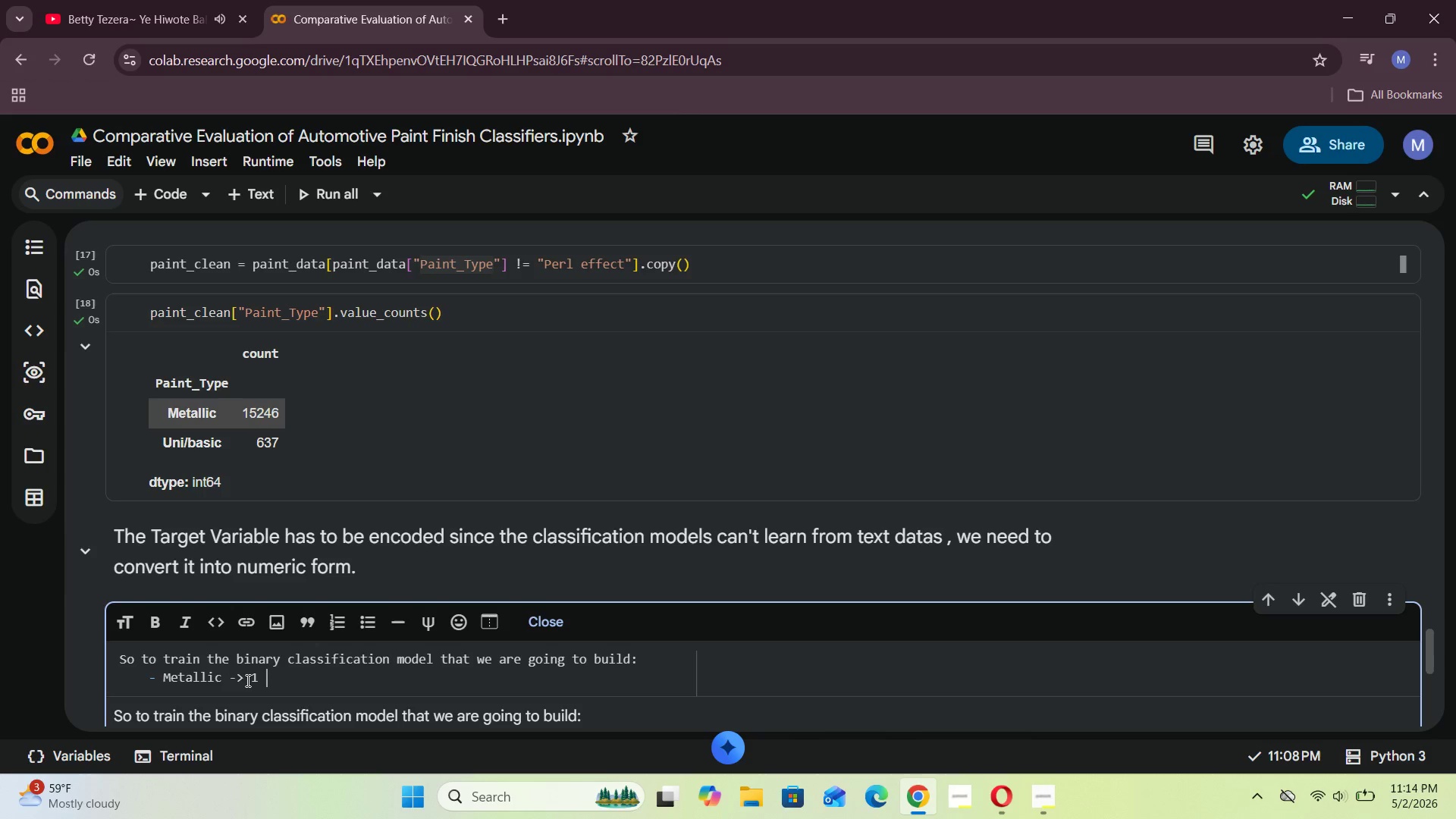 
key(Space)
 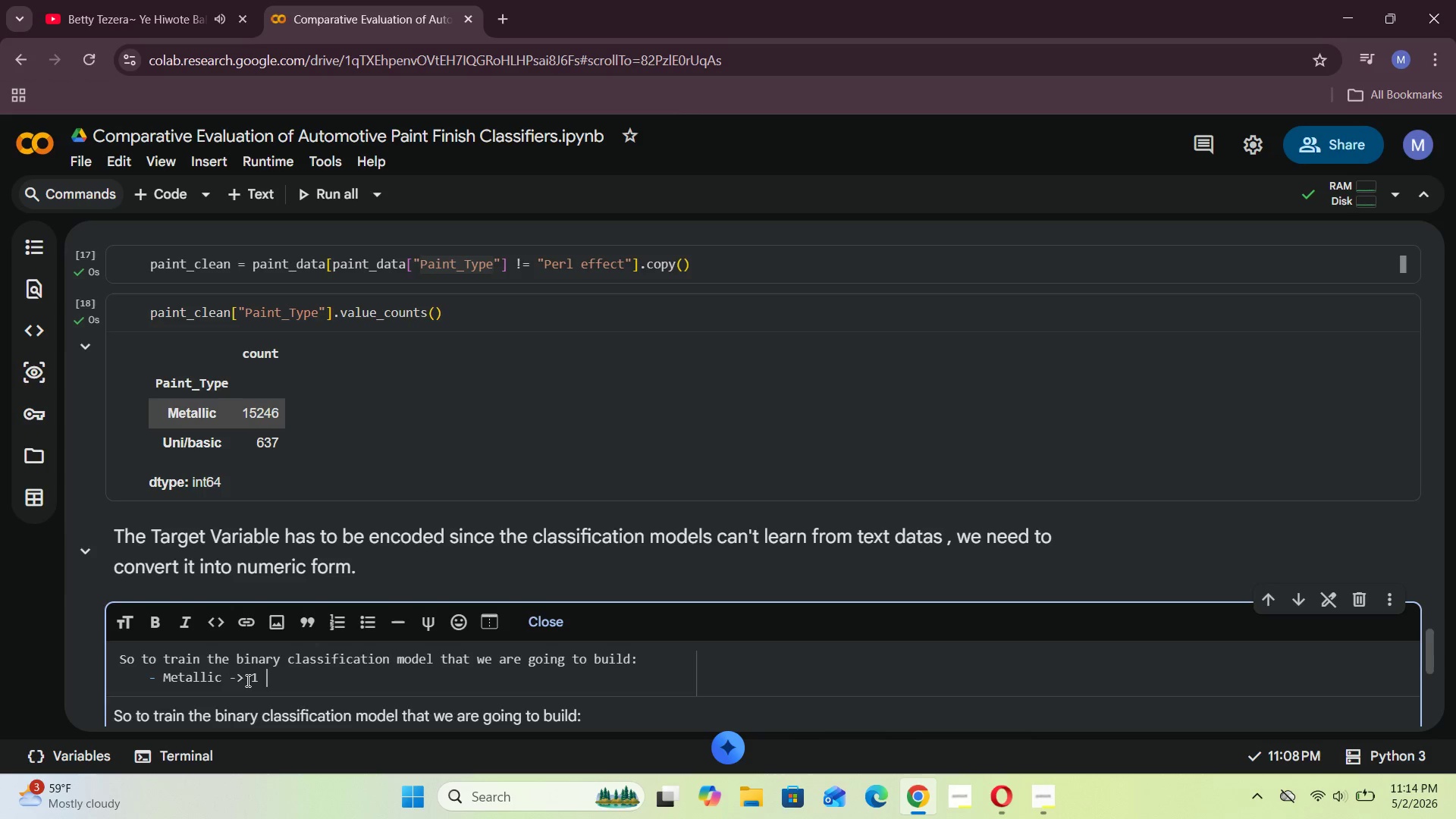 
key(Enter)
 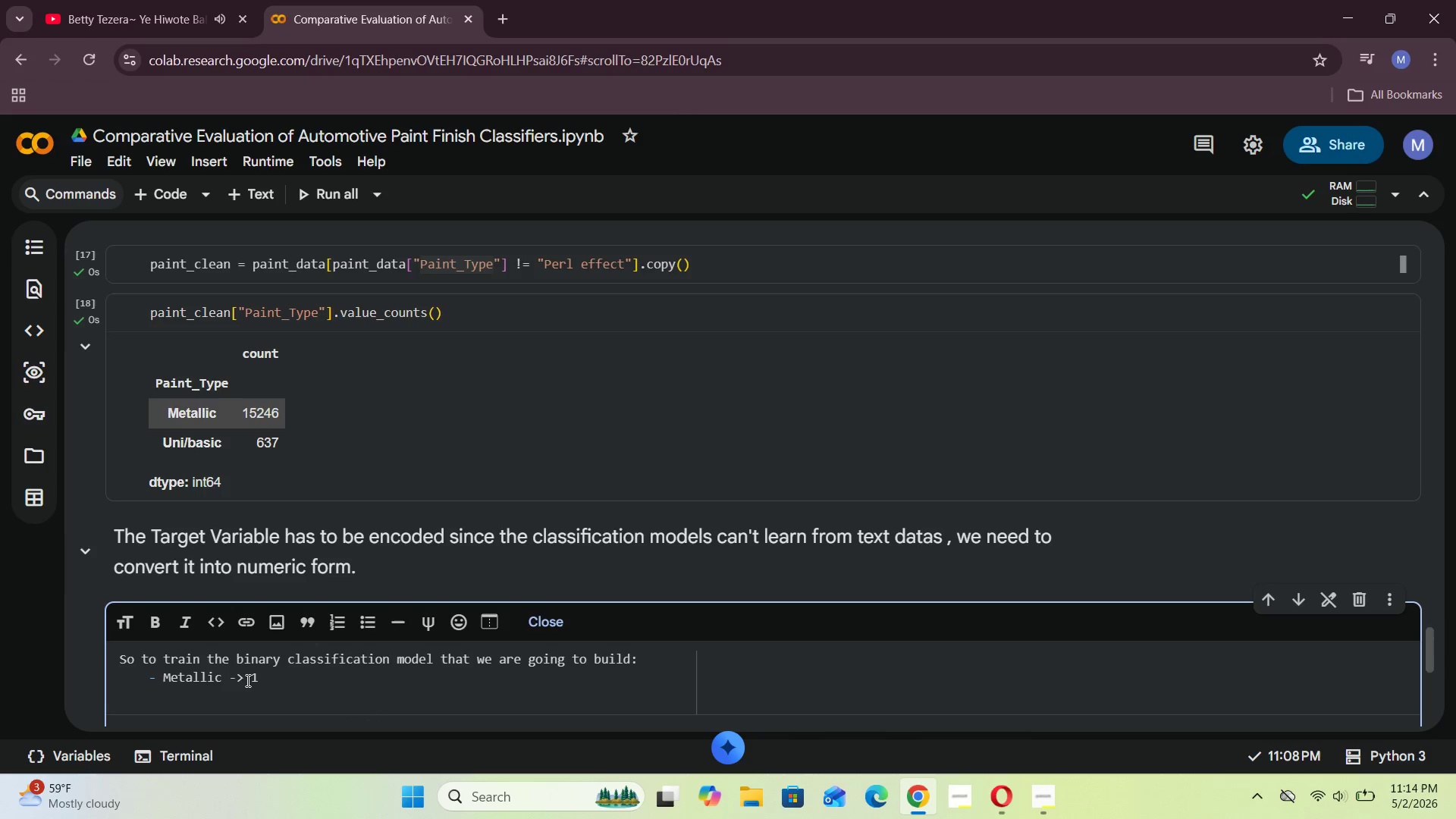 
key(Minus)
 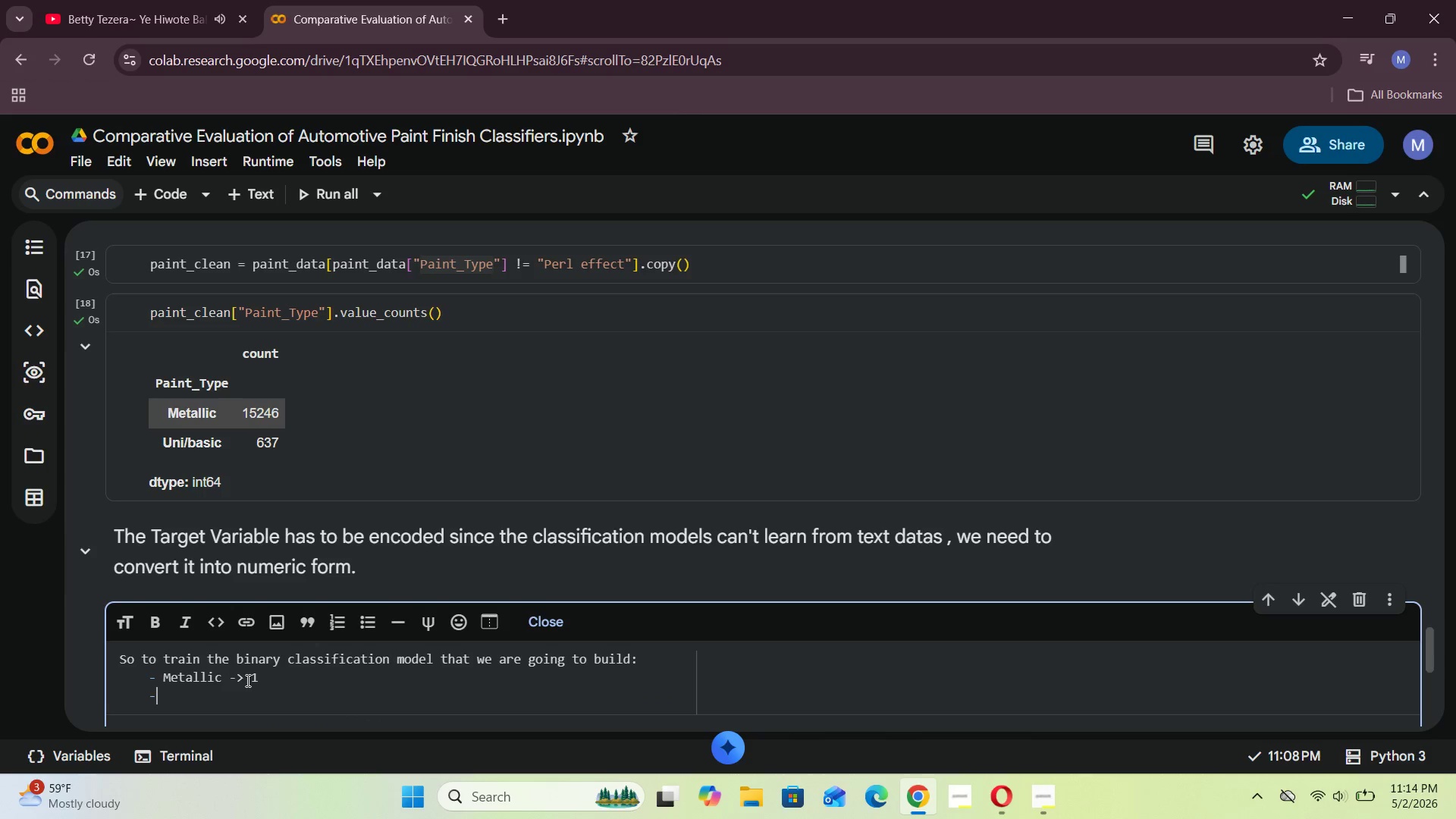 
key(Space)
 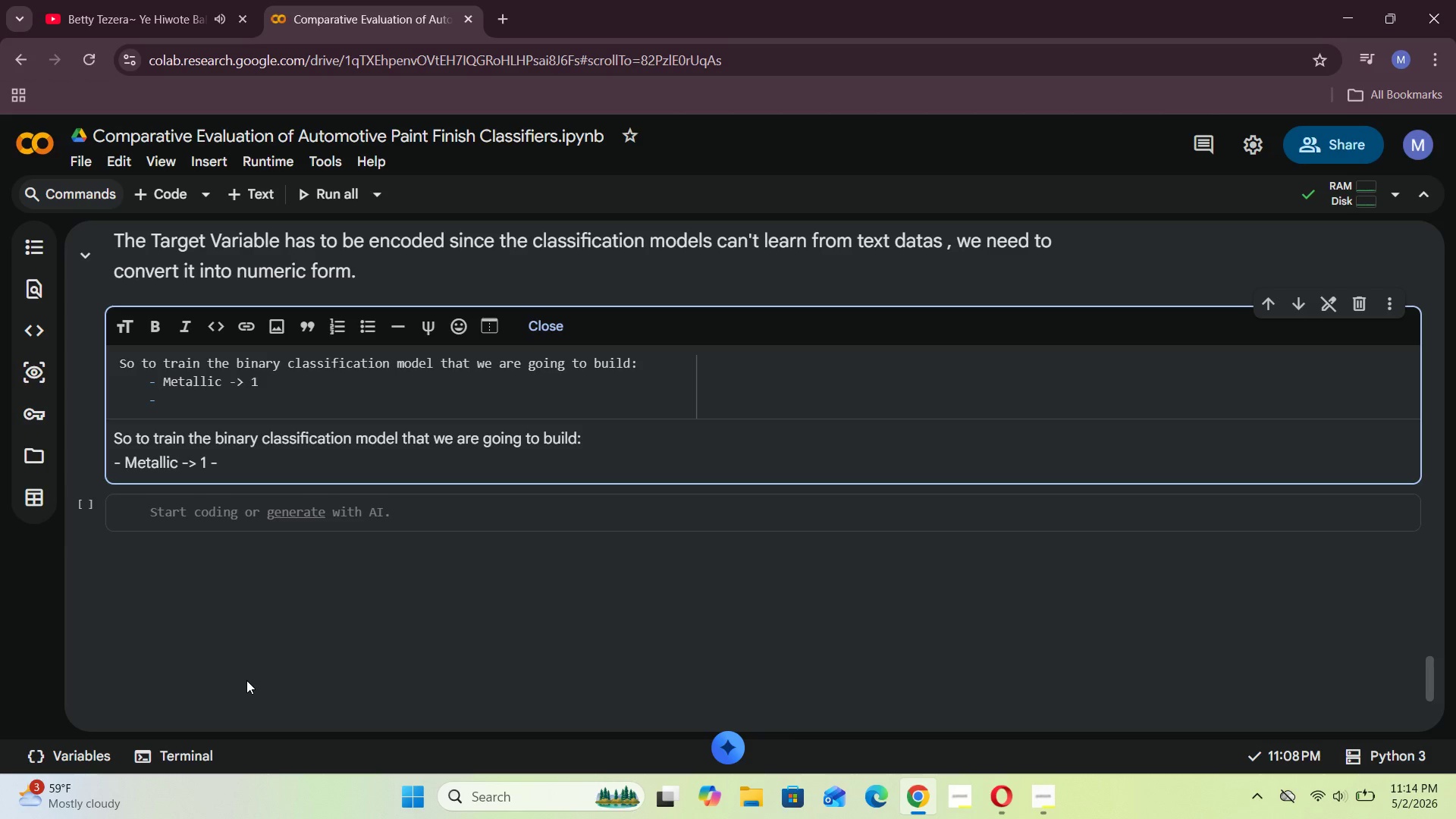 
type(Uni)
 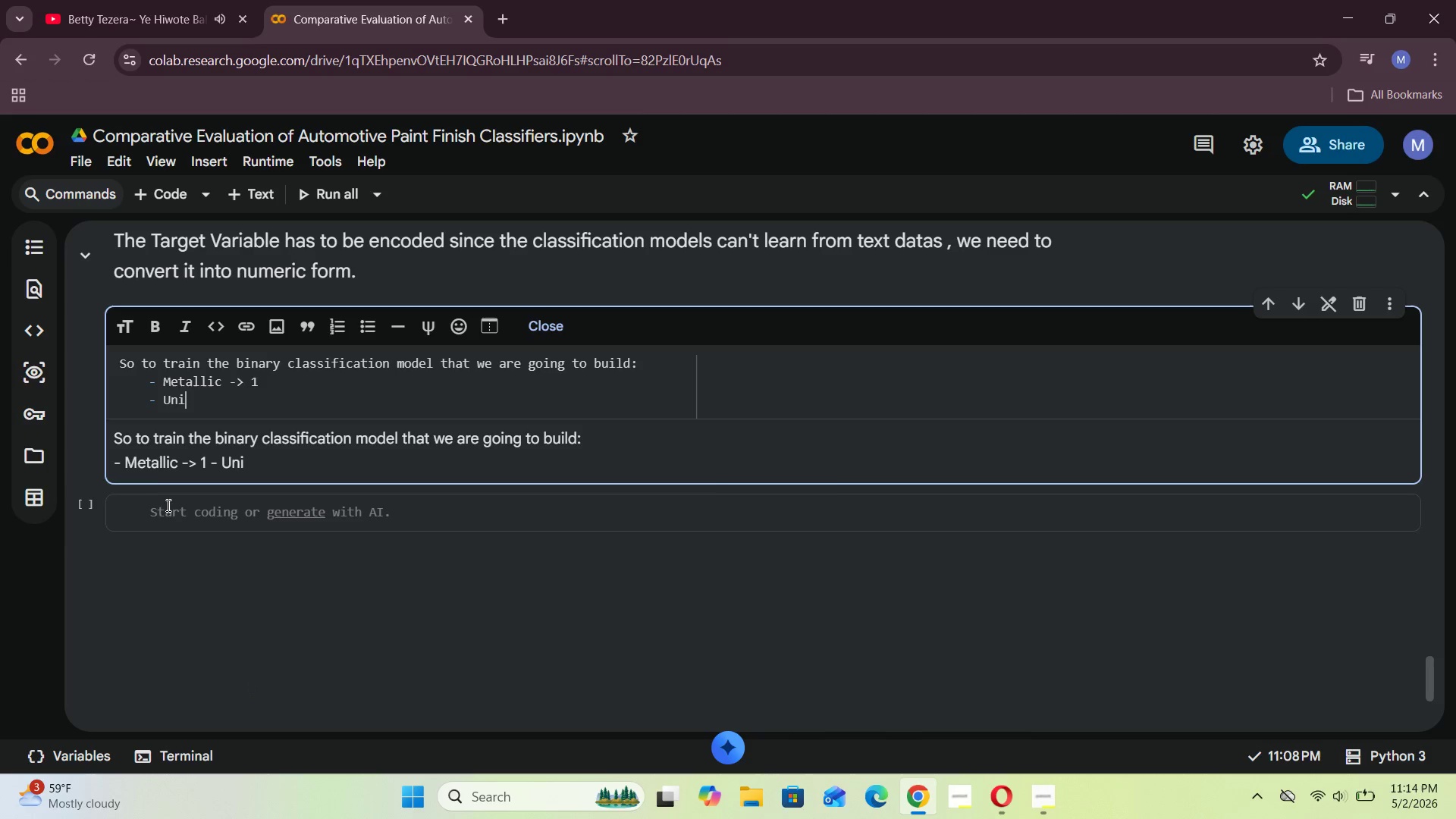 
left_click([143, 384])
 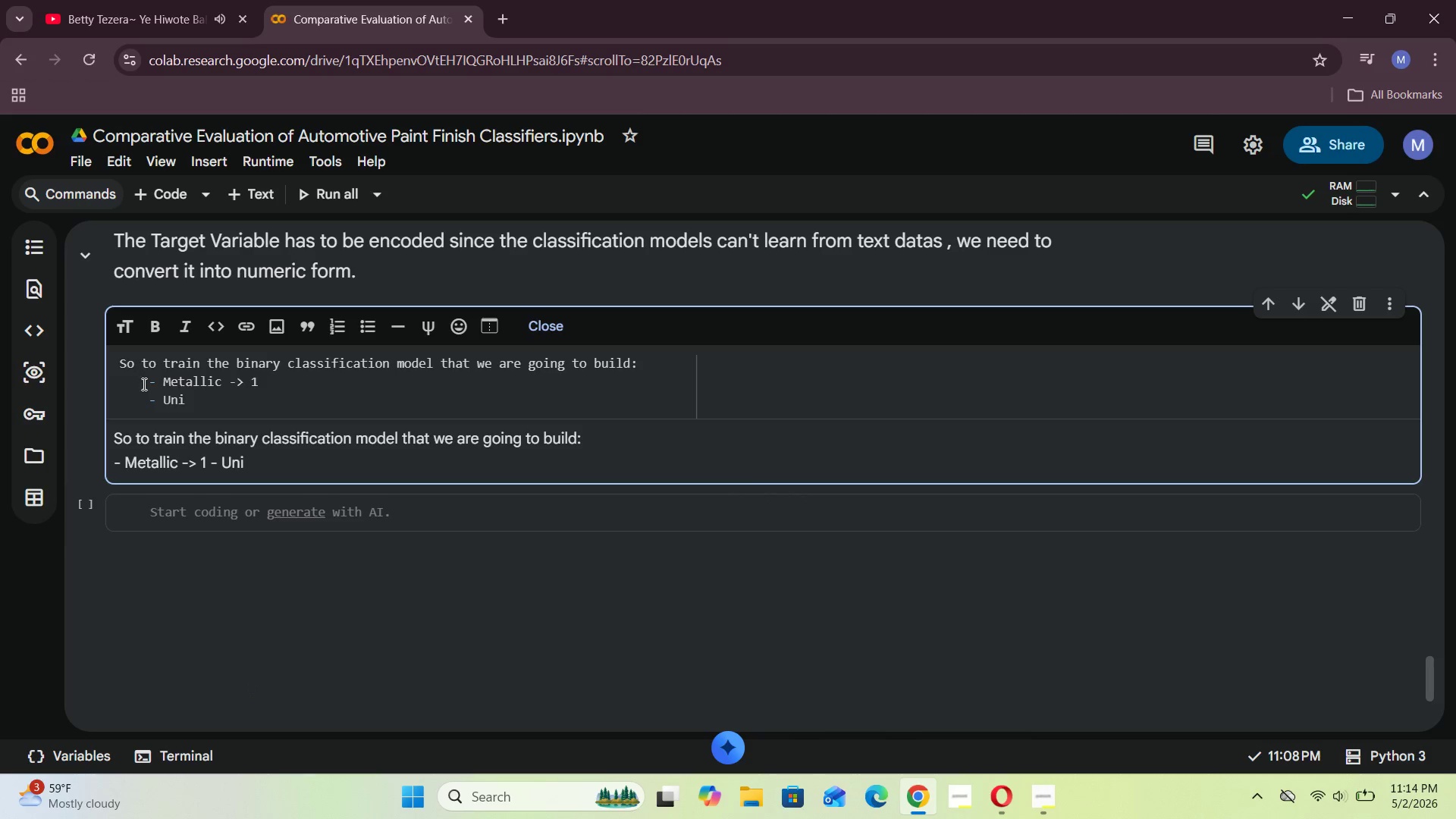 
key(Backspace)
 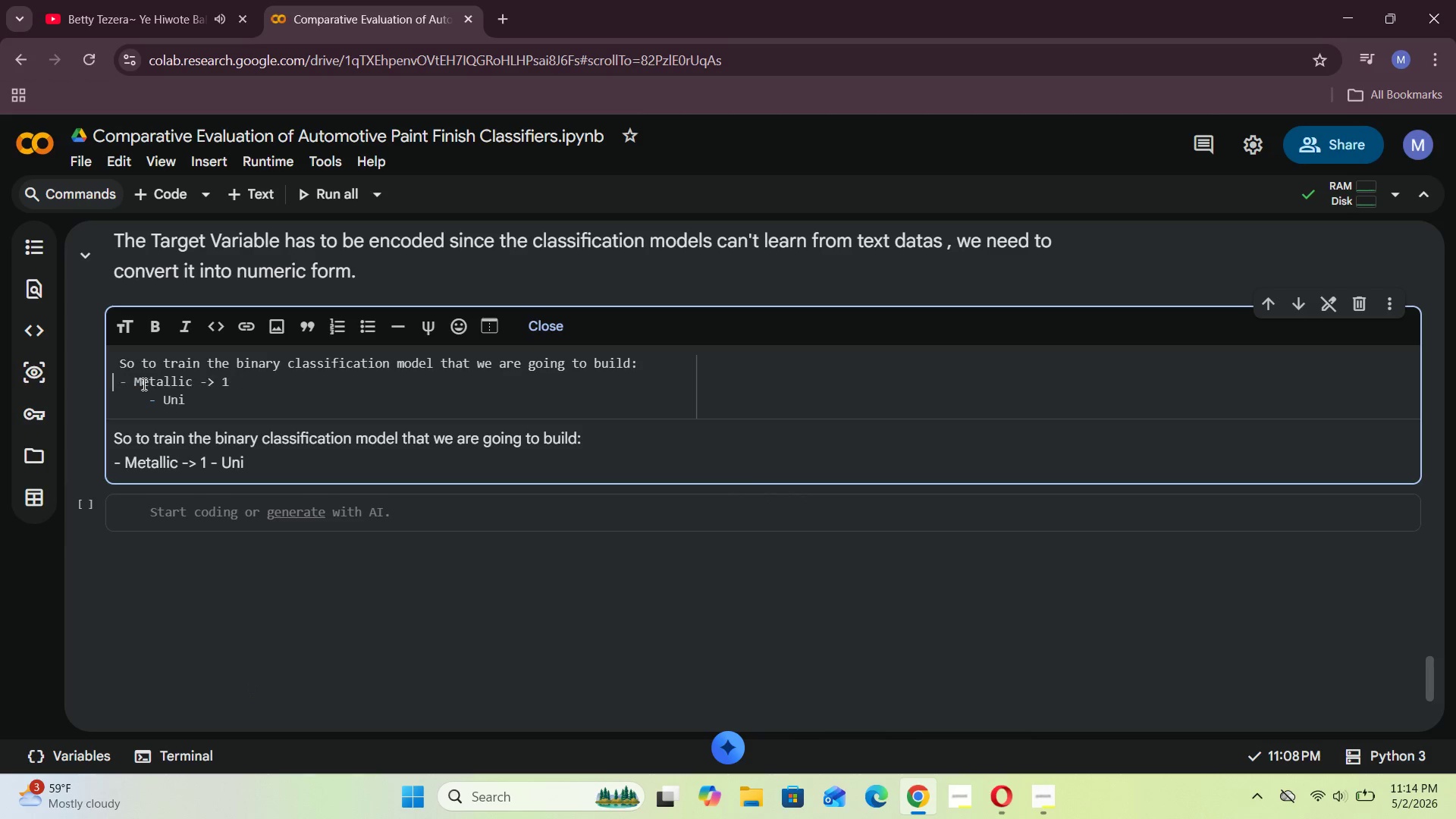 
key(Backspace)
 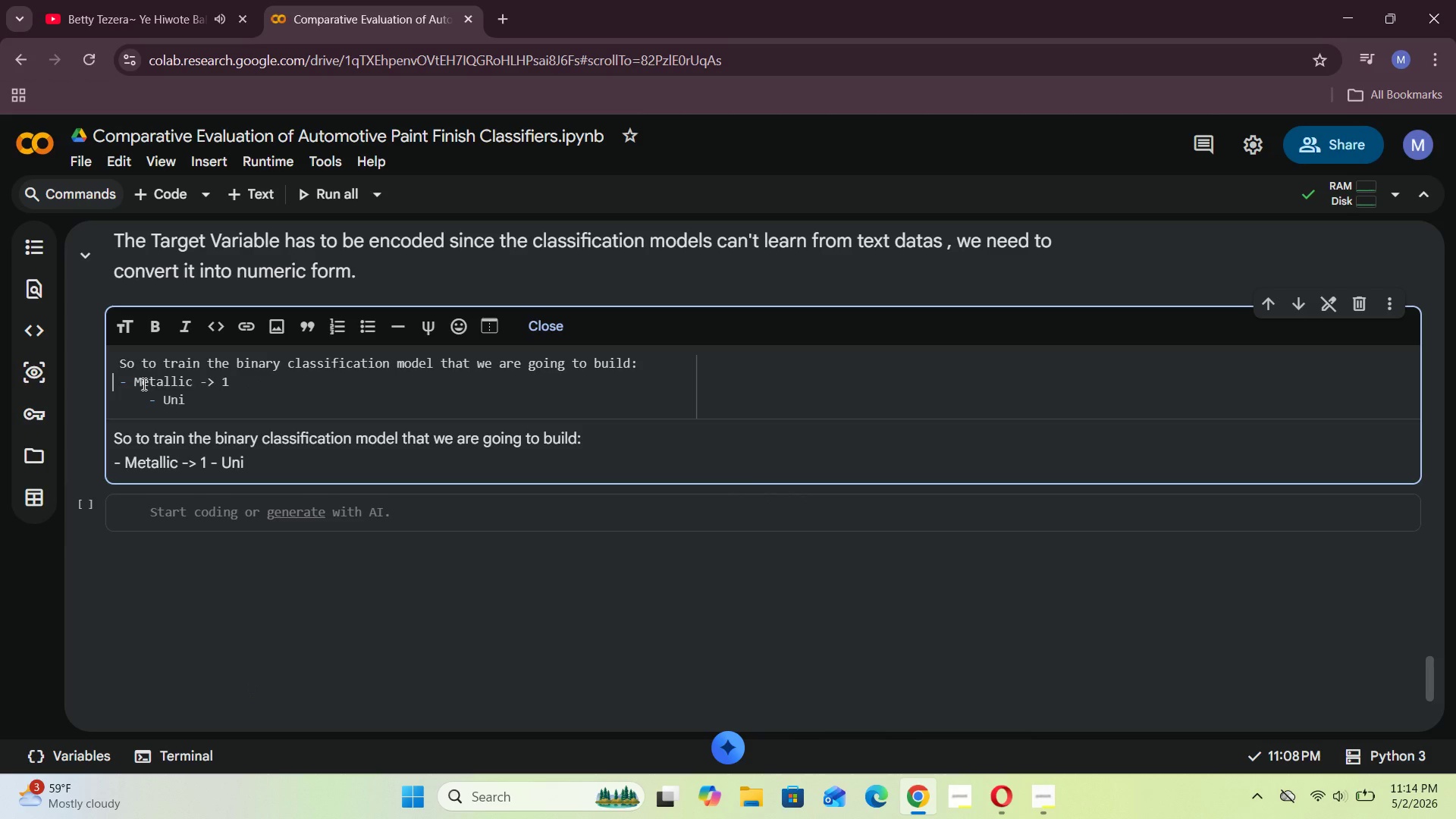 
key(Space)
 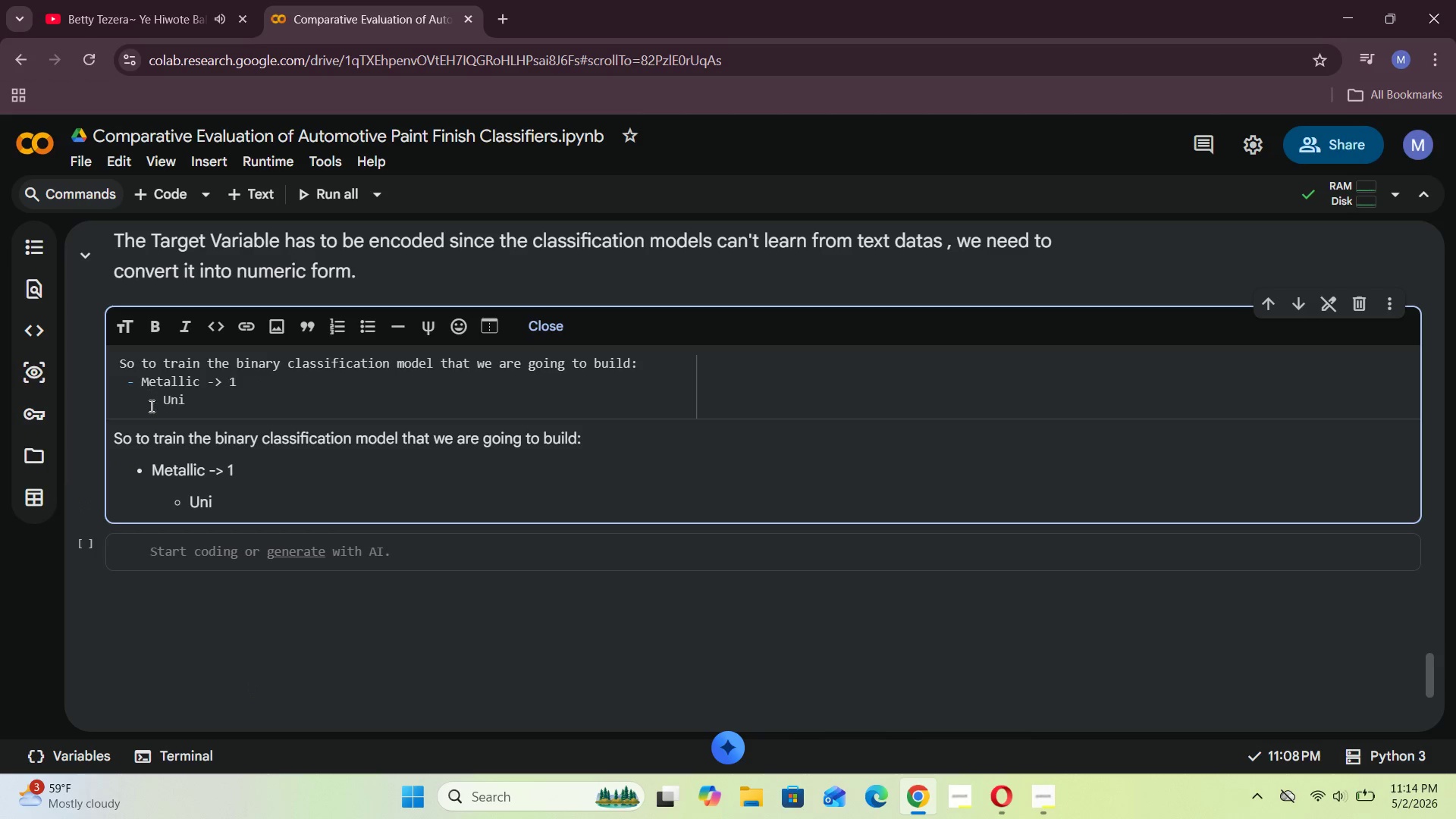 
left_click([147, 405])
 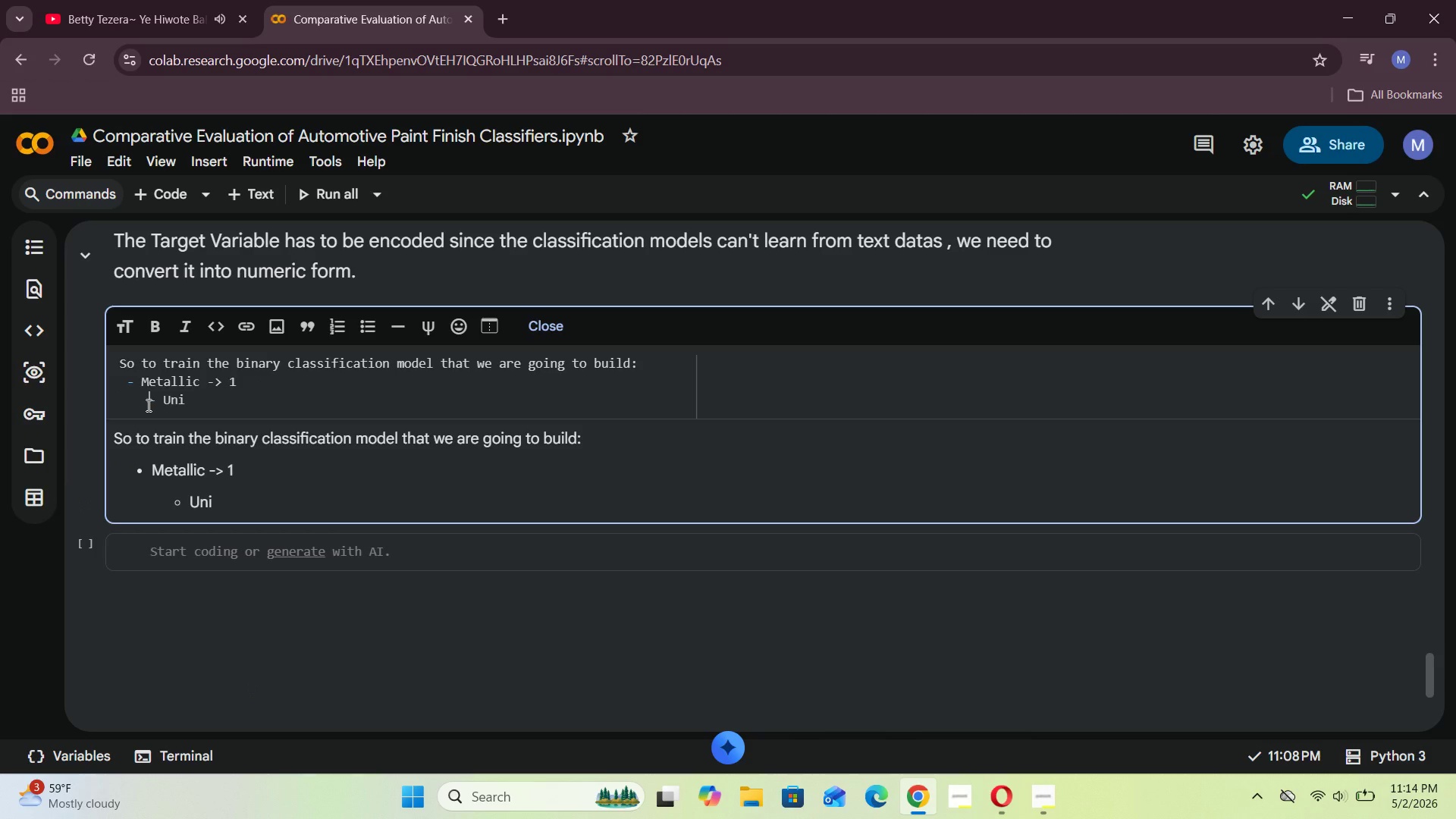 
key(Backspace)
 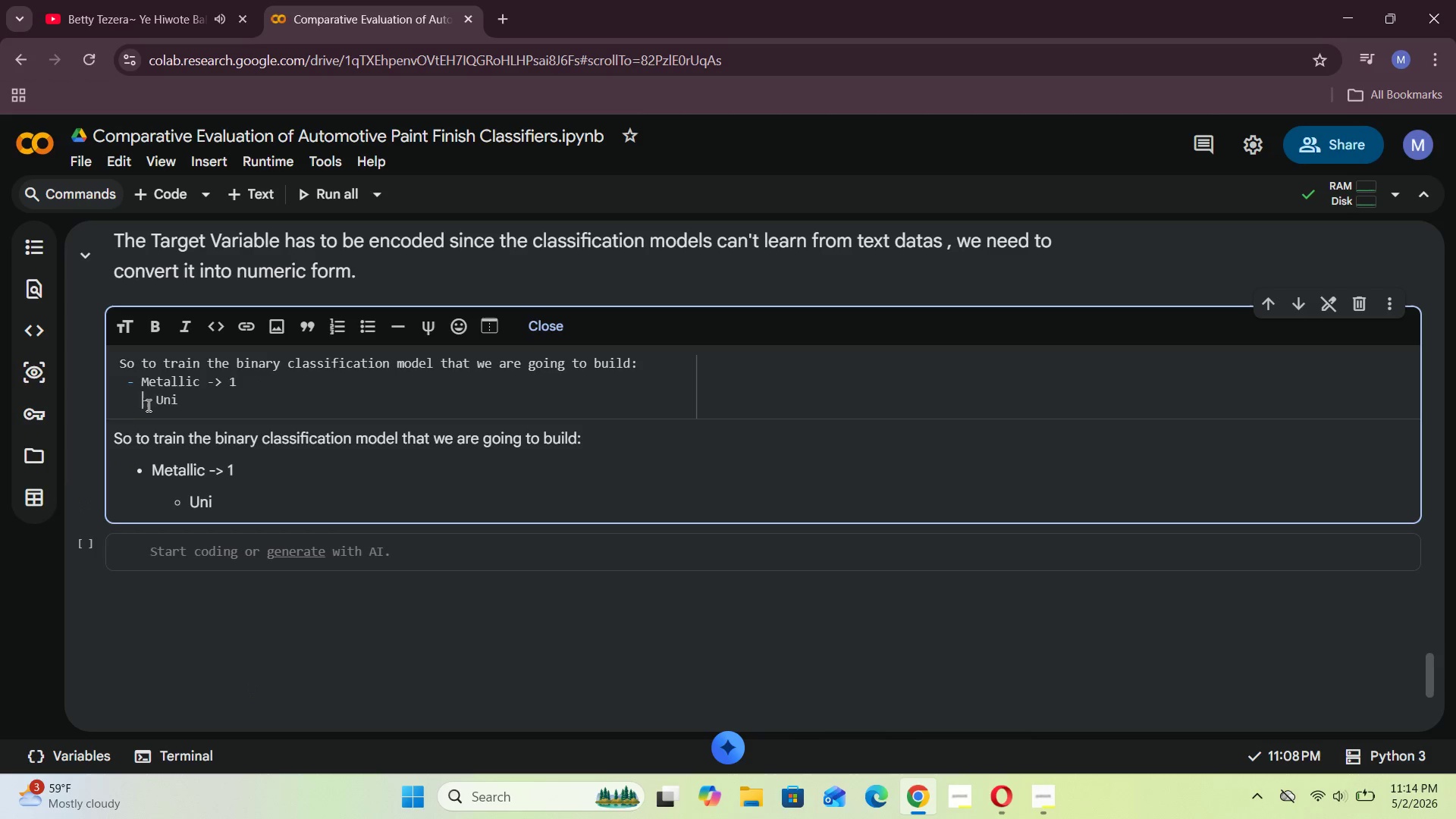 
key(Backspace)
 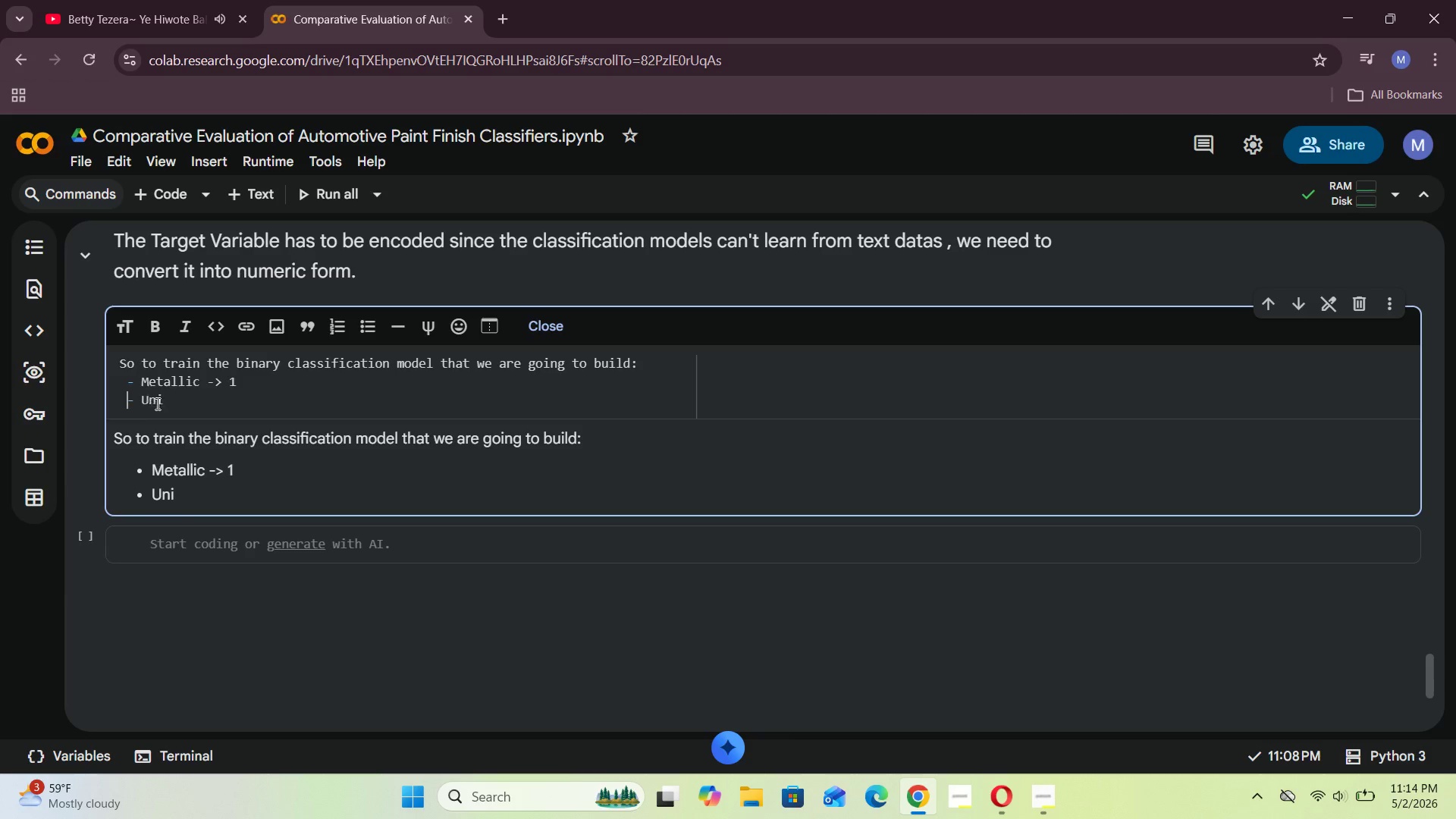 
left_click([173, 403])
 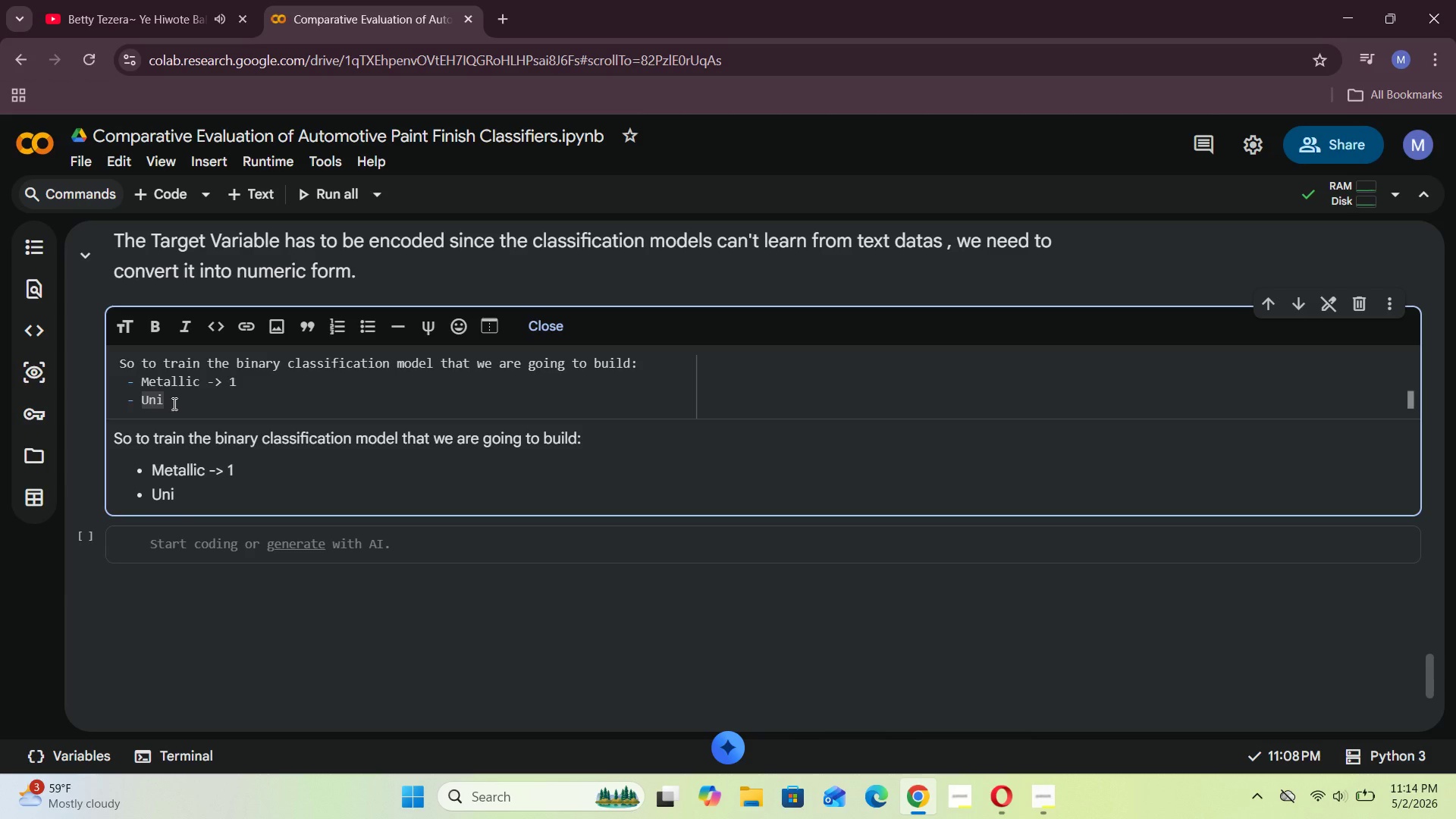 
type(/basic`)
 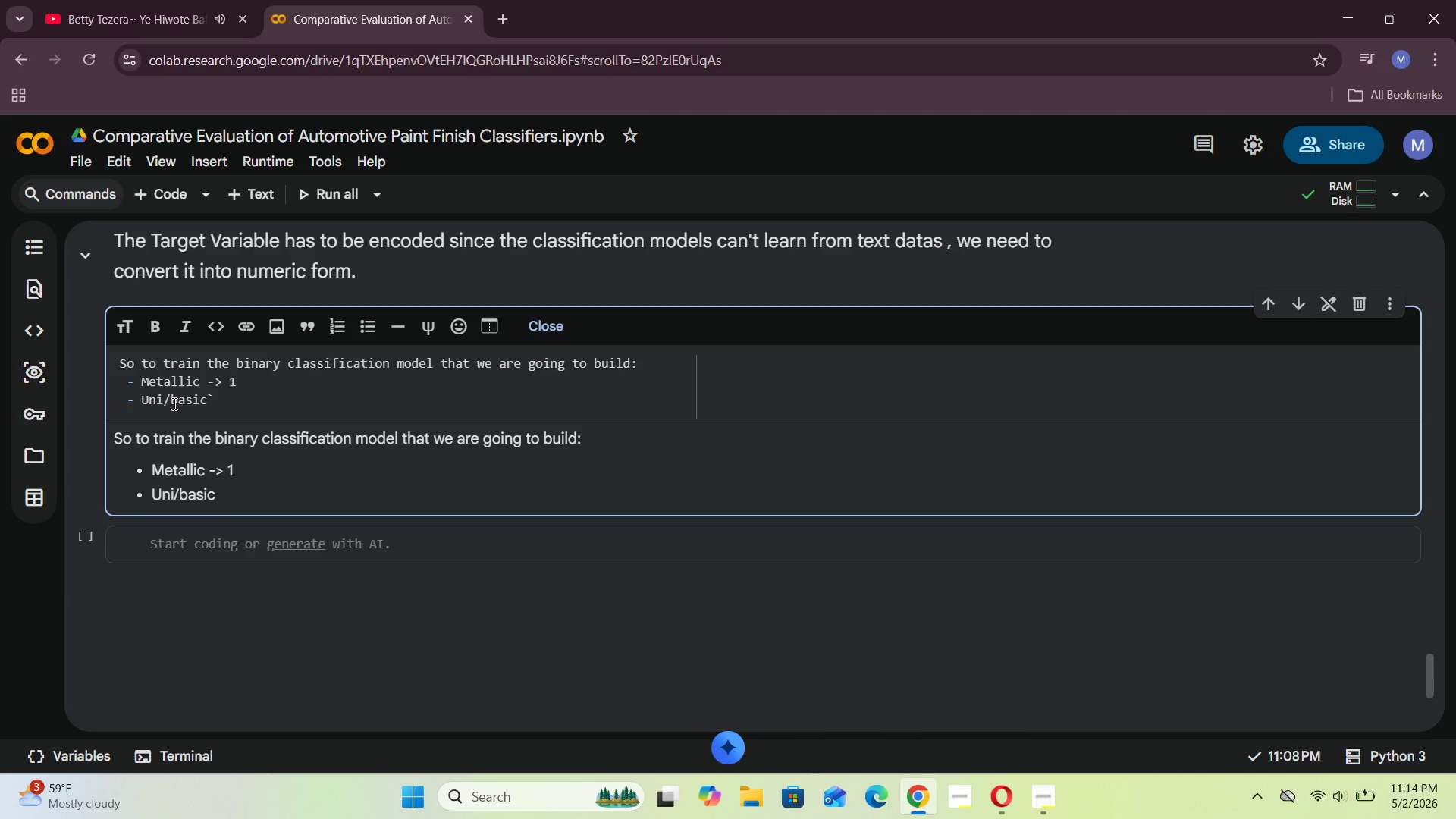 
key(ArrowLeft)
 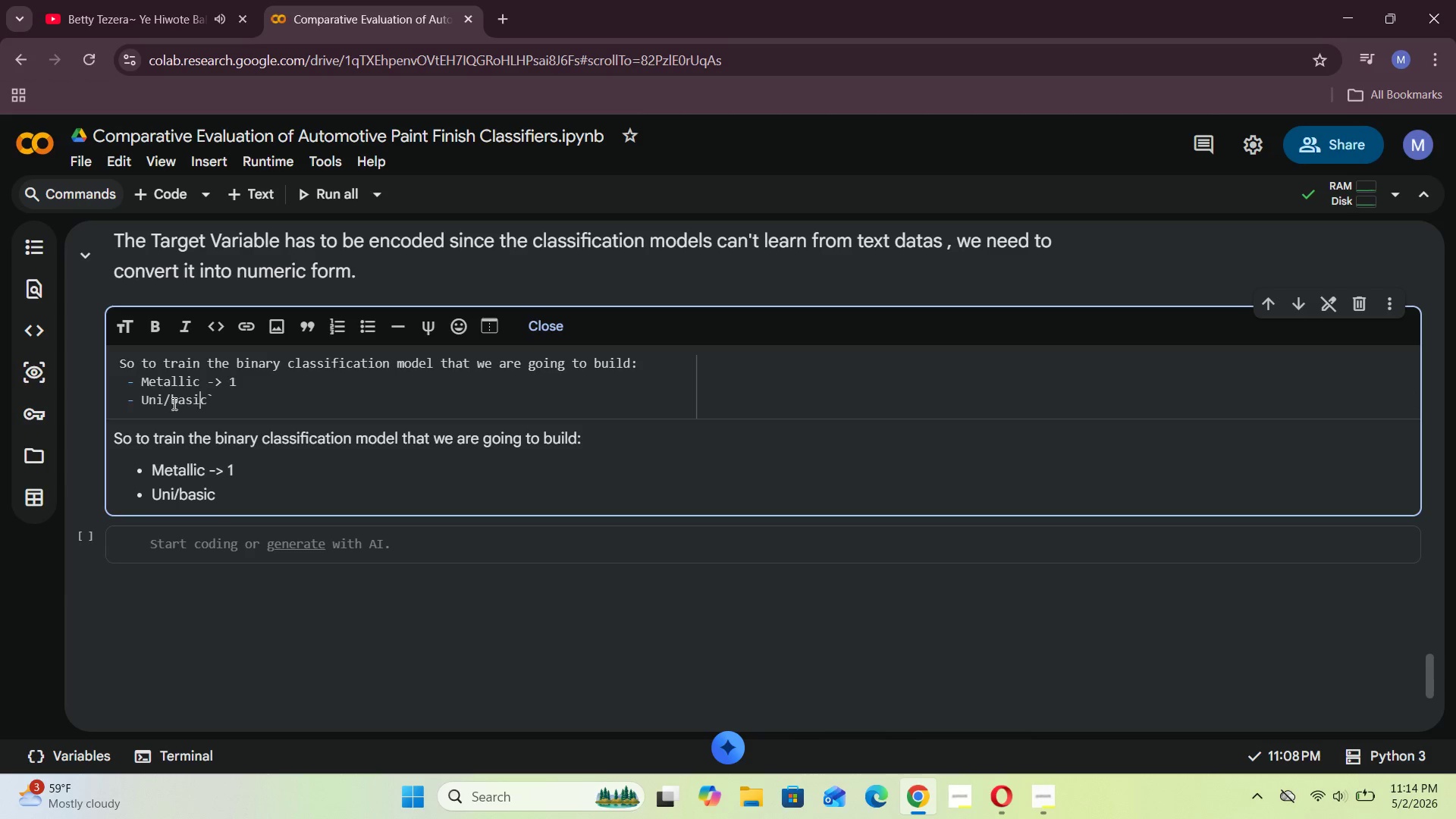 
key(ArrowLeft)
 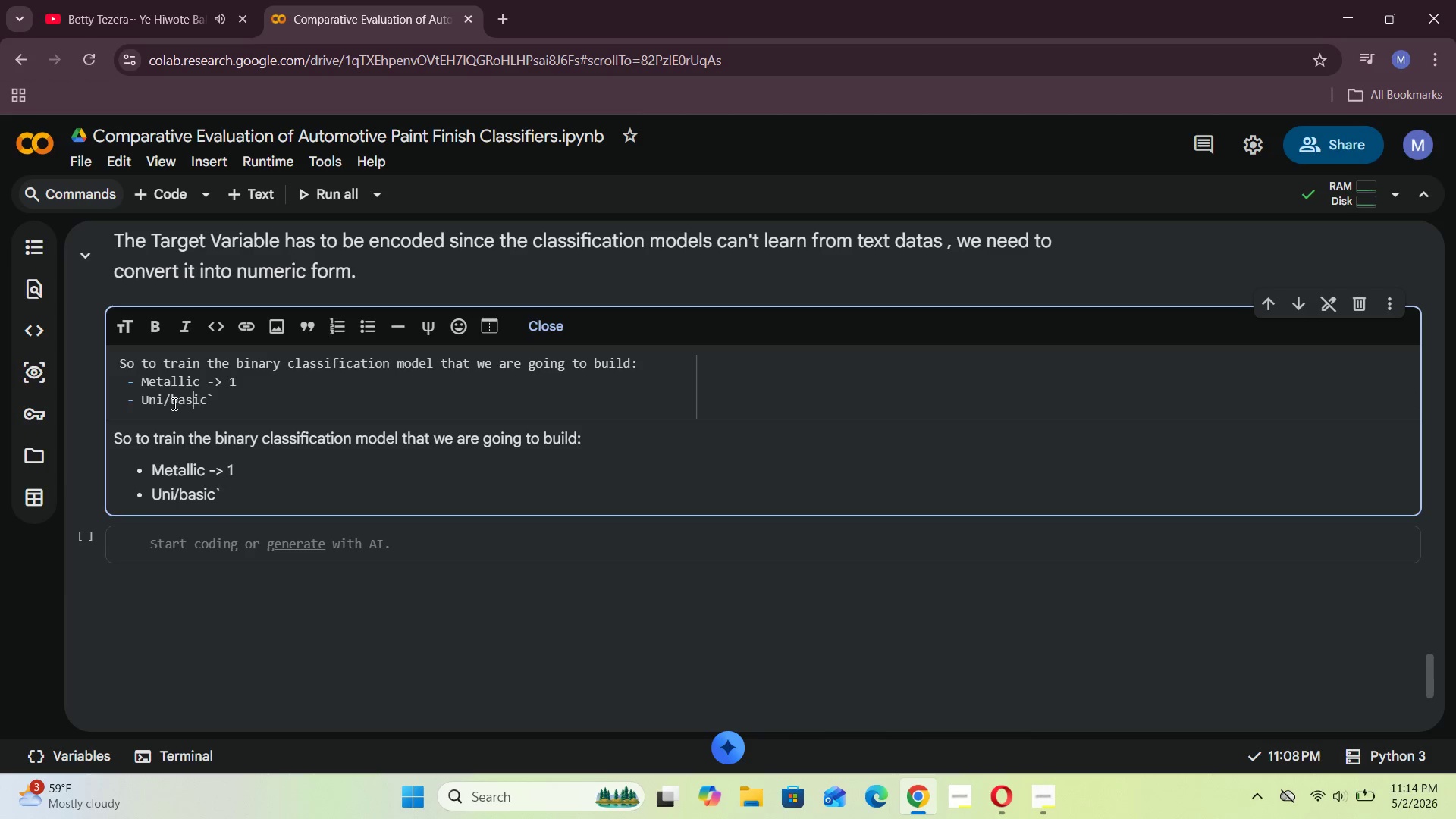 
key(ArrowLeft)
 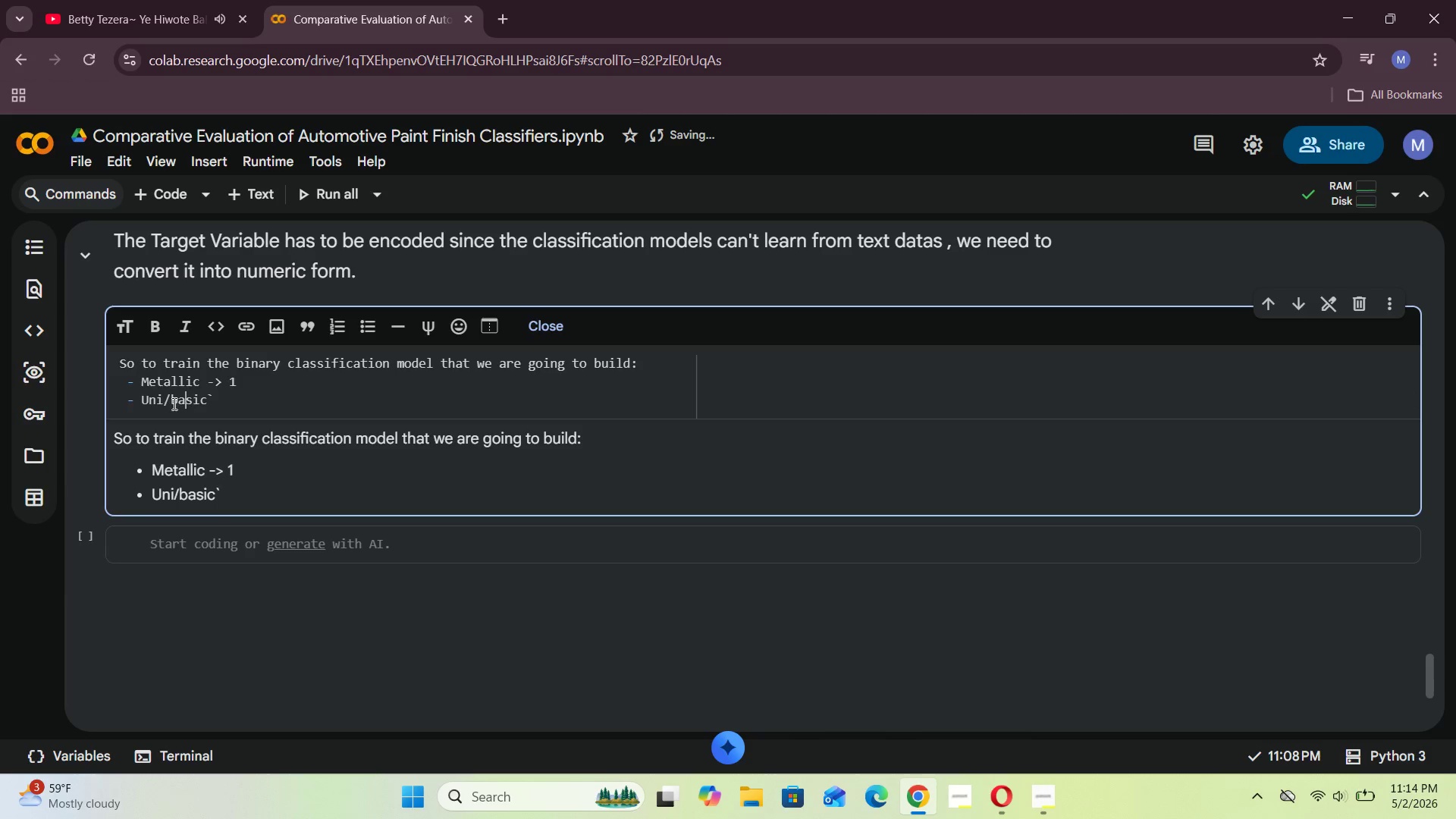 
key(ArrowLeft)
 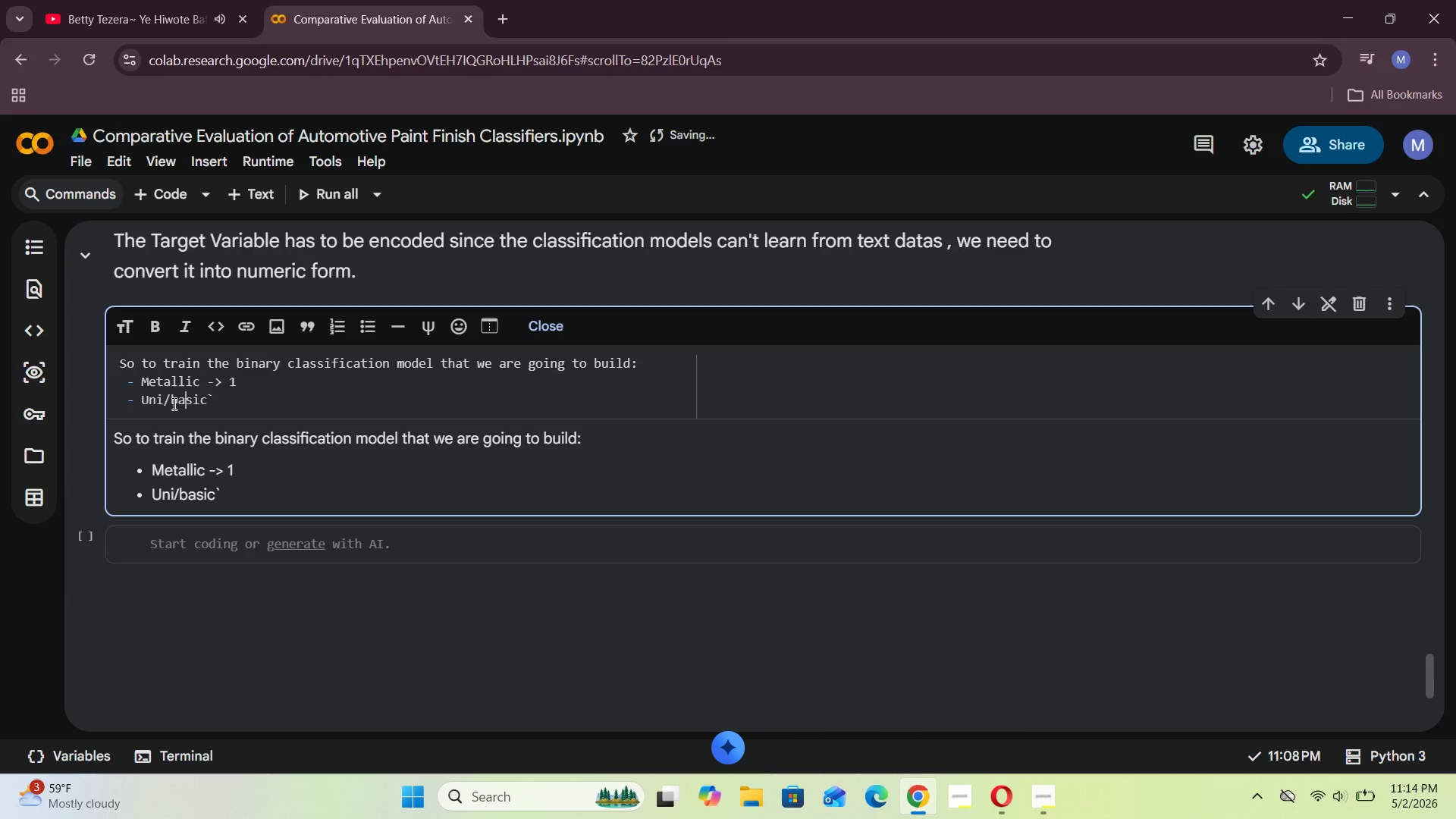 
key(ArrowLeft)
 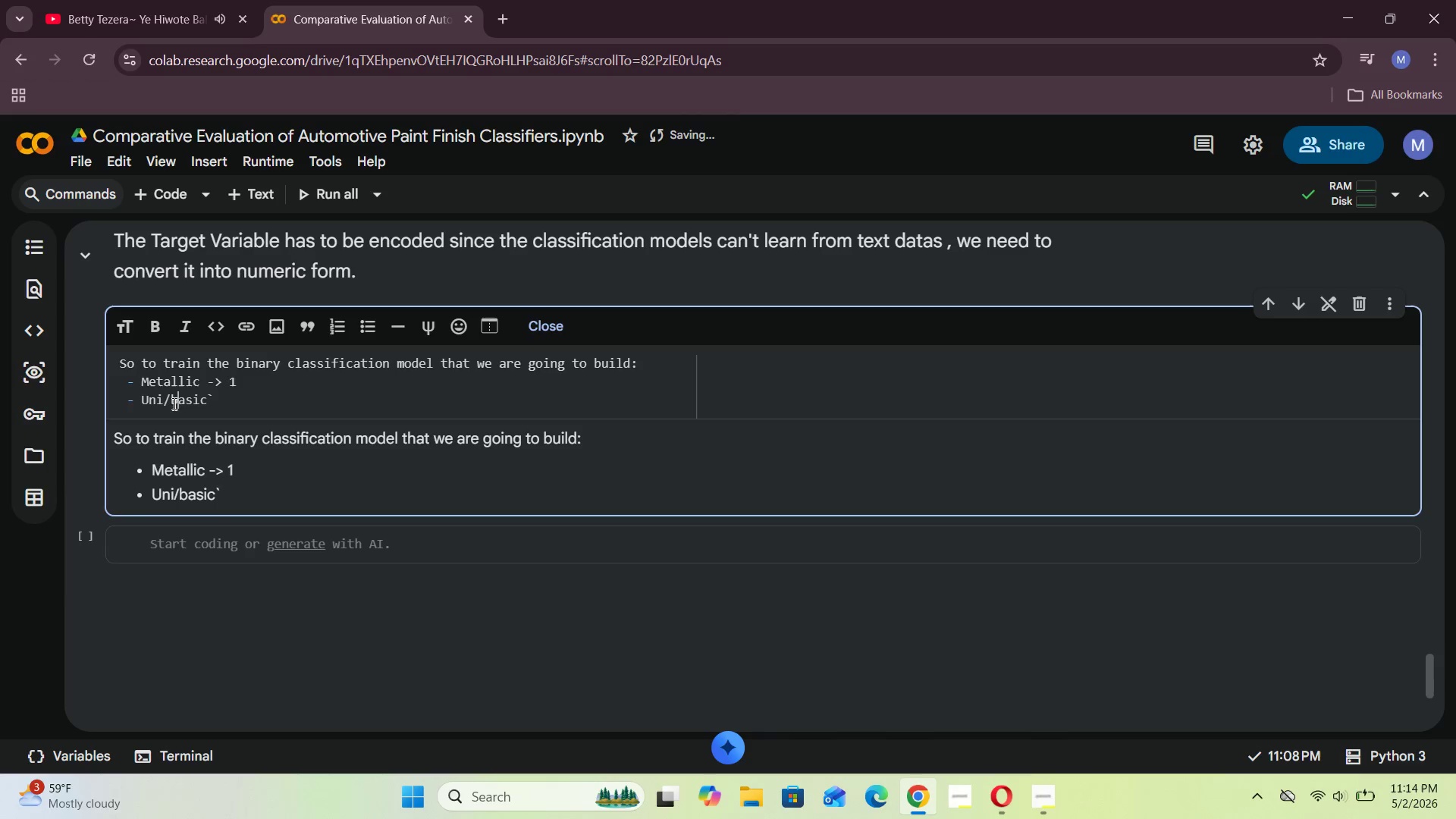 
key(ArrowLeft)
 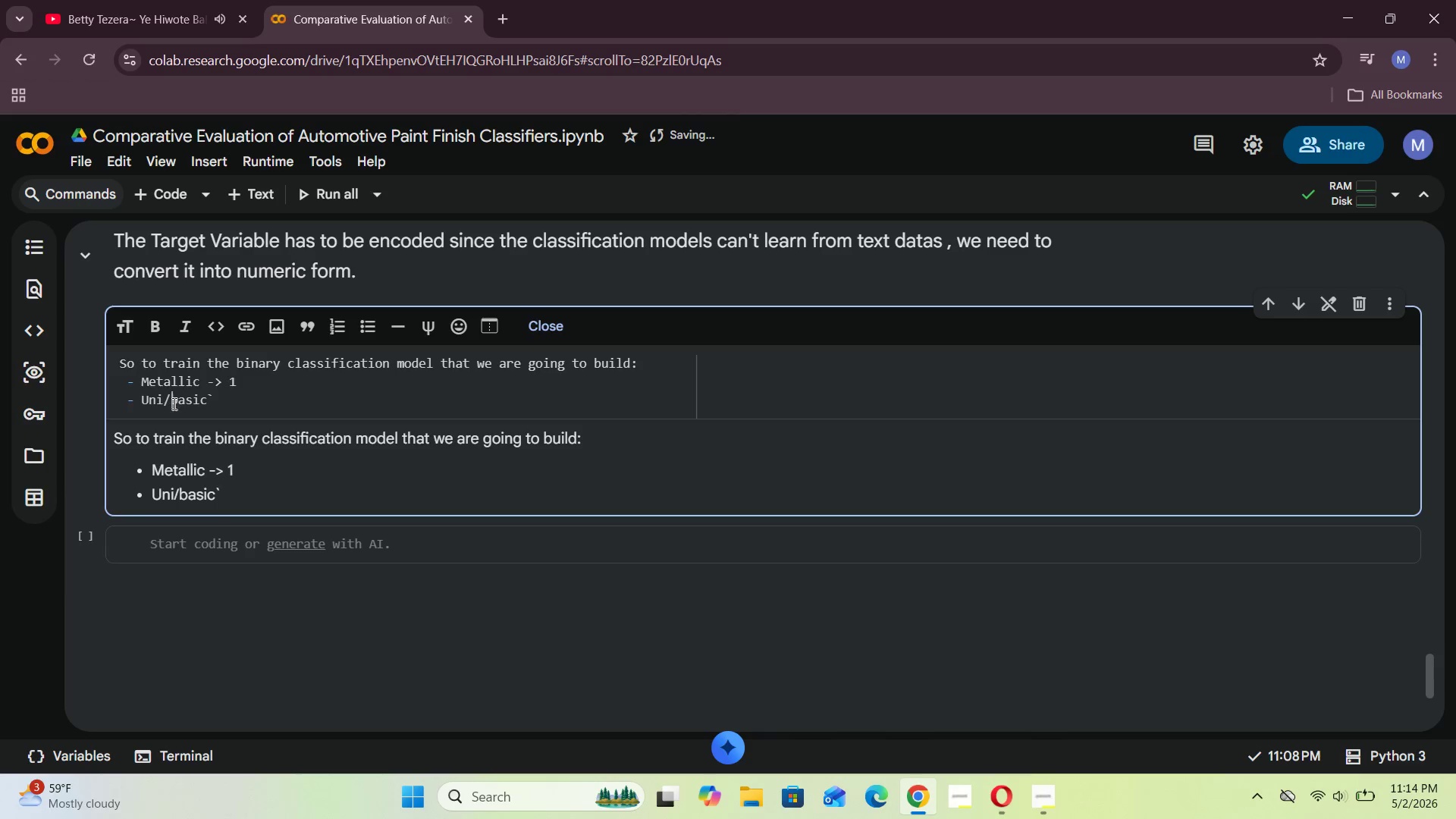 
key(ArrowLeft)
 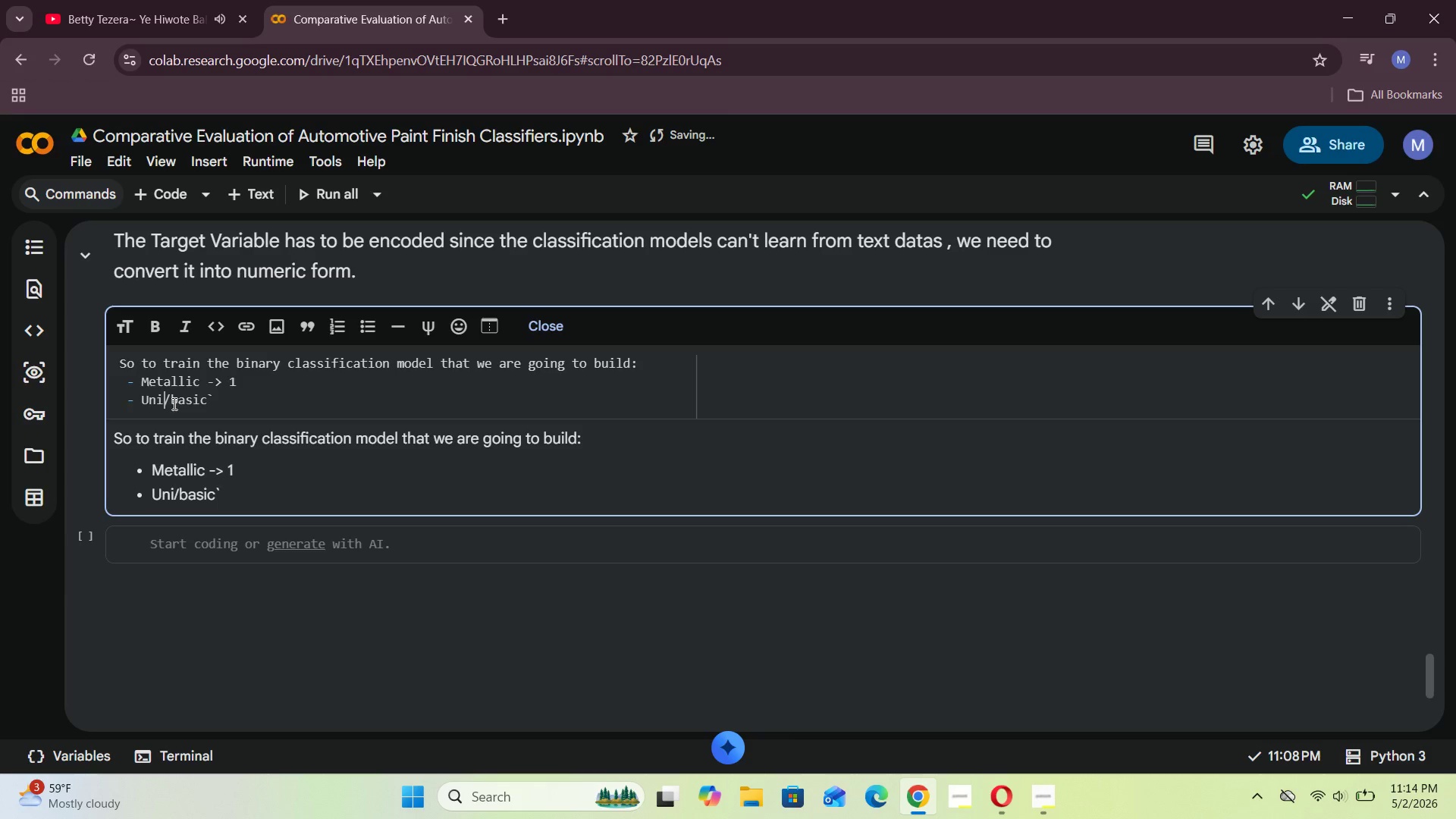 
key(ArrowLeft)
 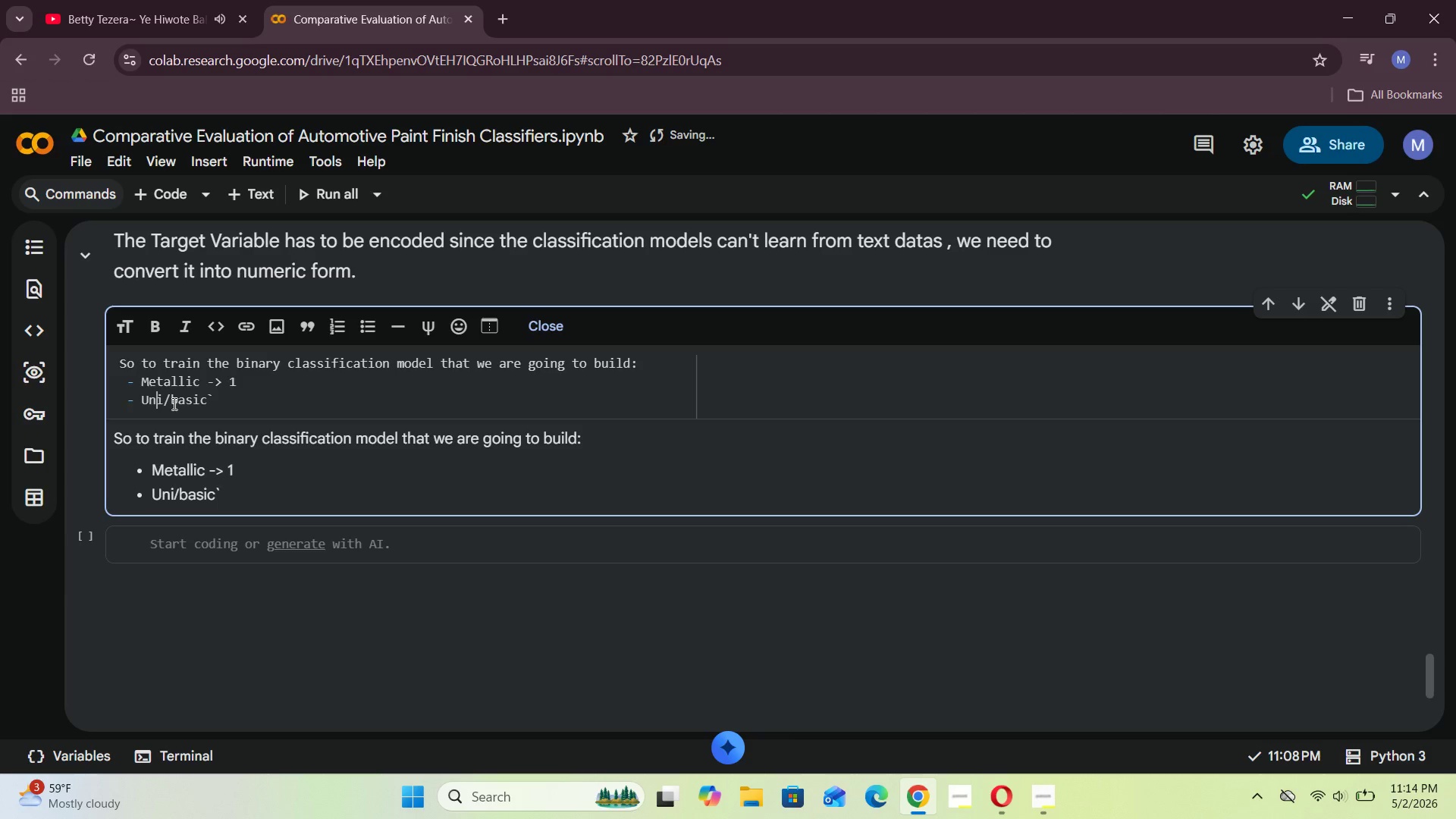 
key(ArrowLeft)
 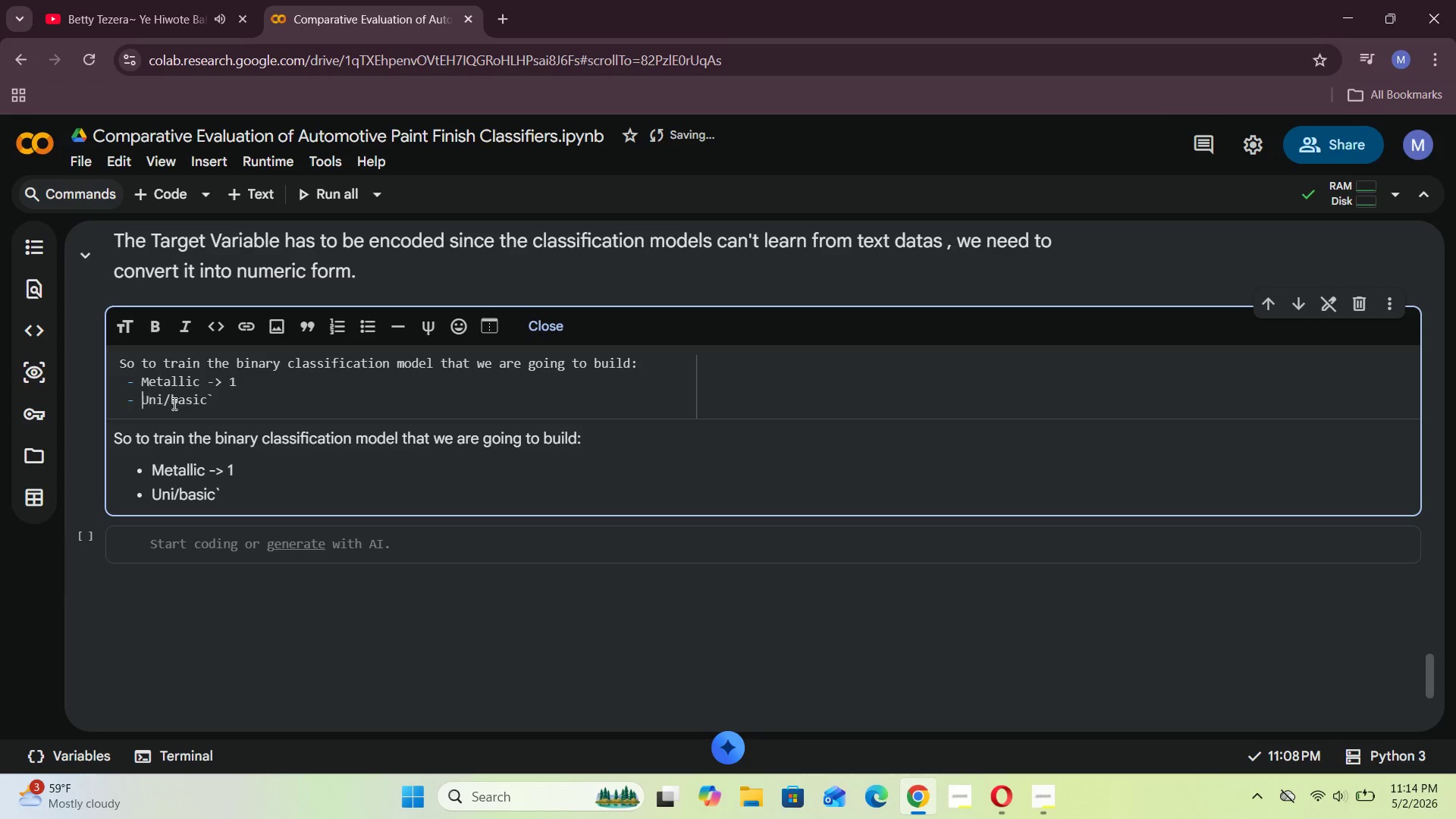 
key(ArrowLeft)
 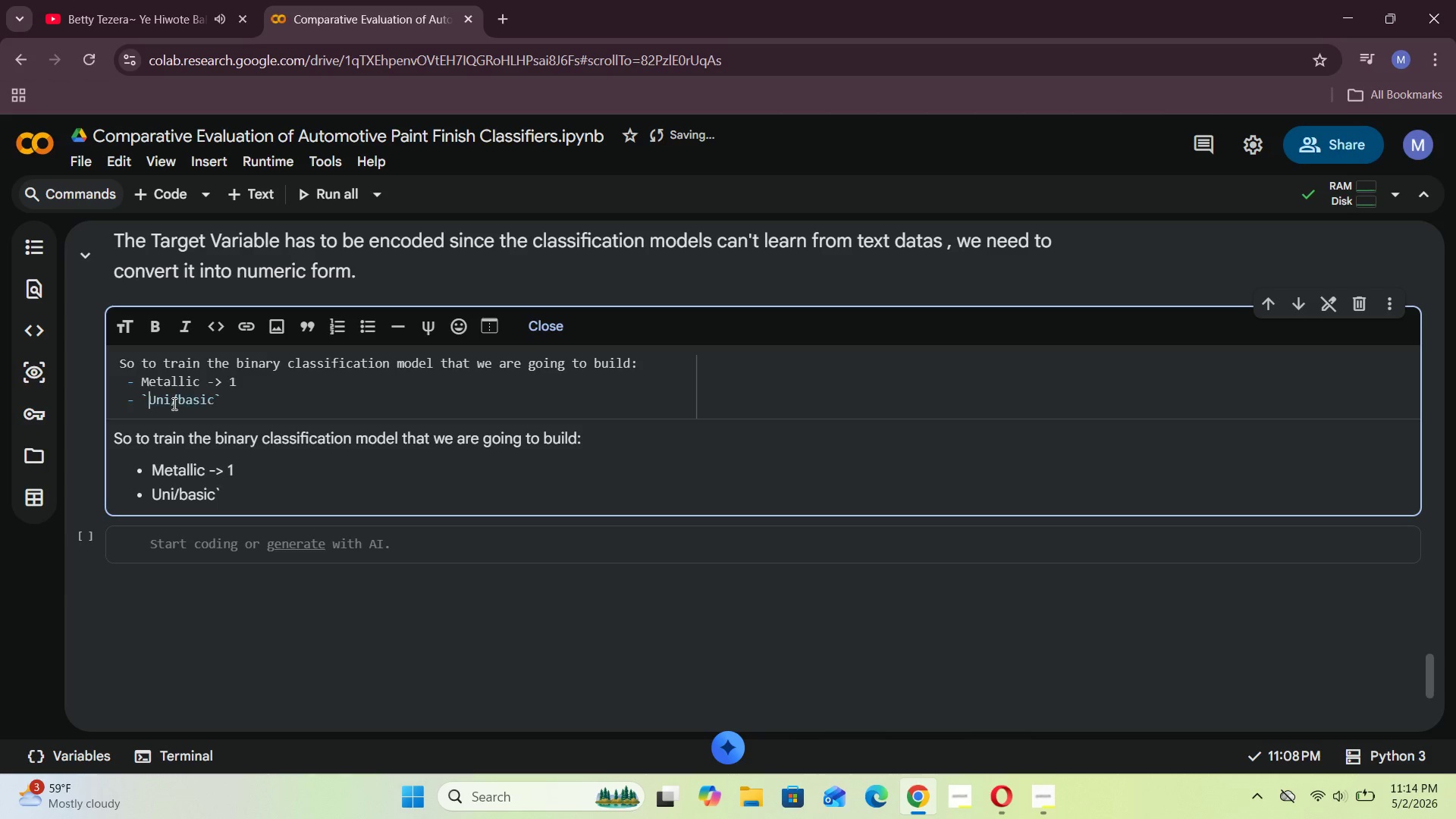 
key(Backquote)
 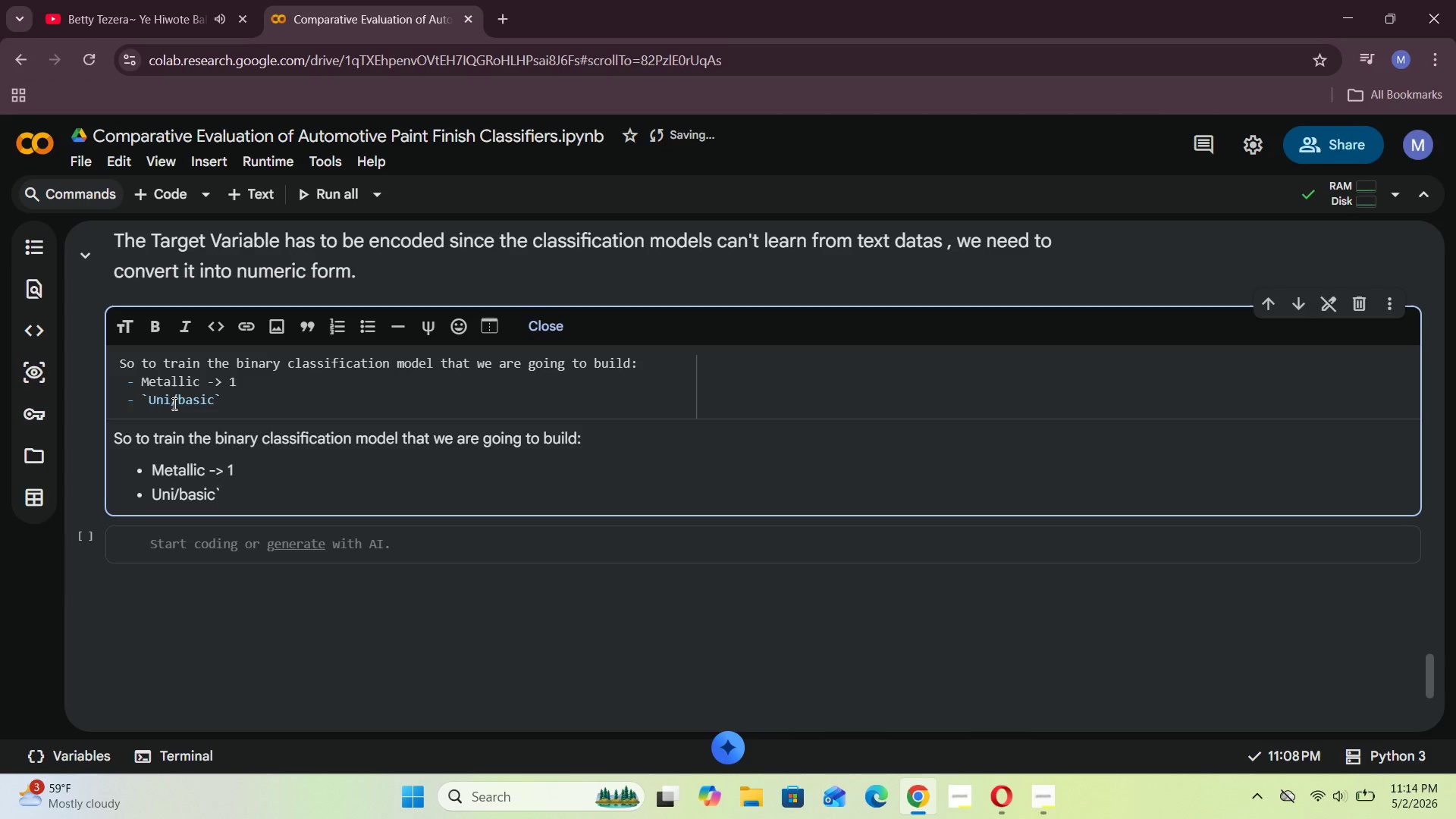 
key(ArrowUp)
 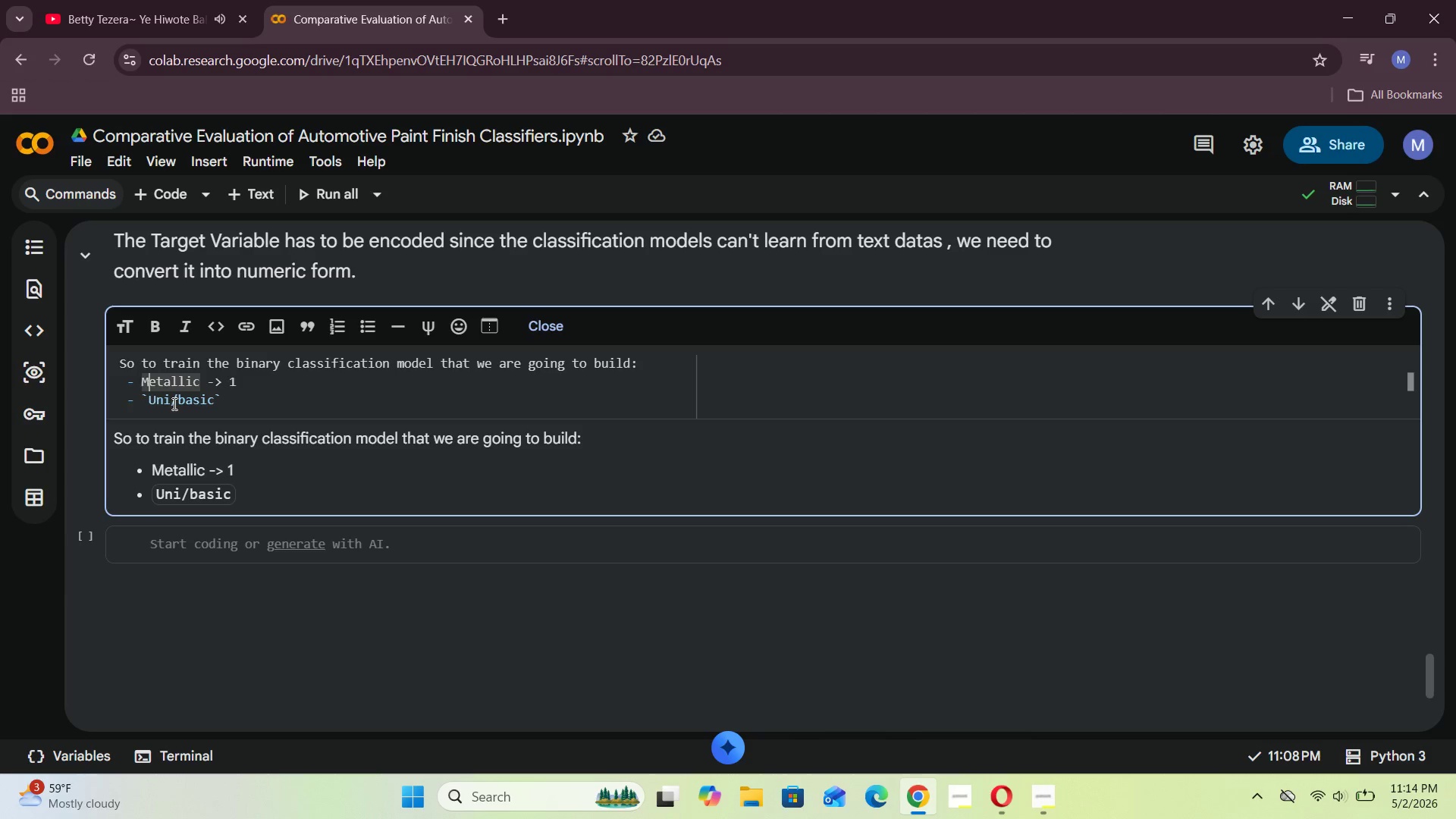 
key(ArrowLeft)
 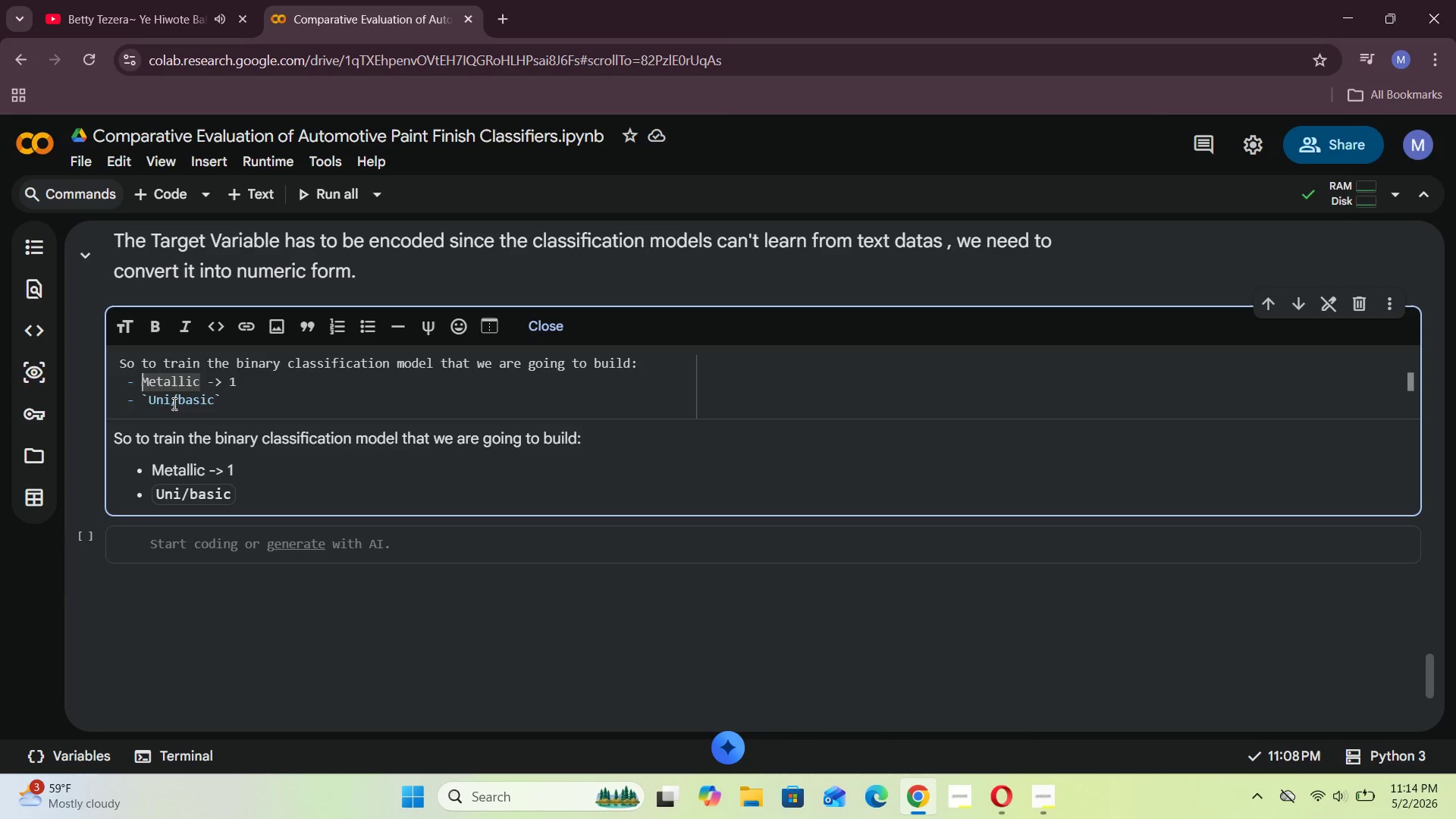 
key(ArrowLeft)
 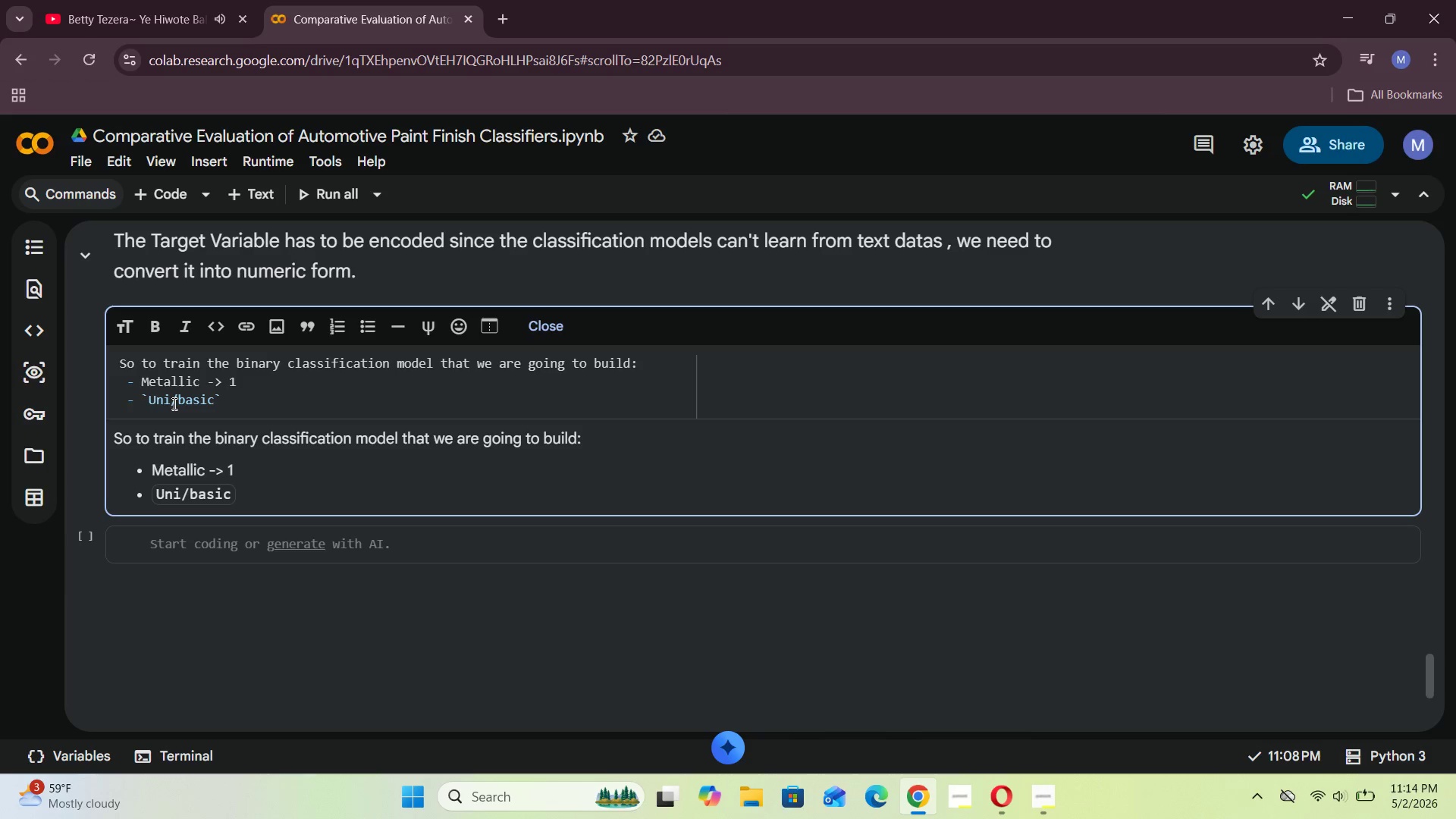 
key(ArrowRight)
 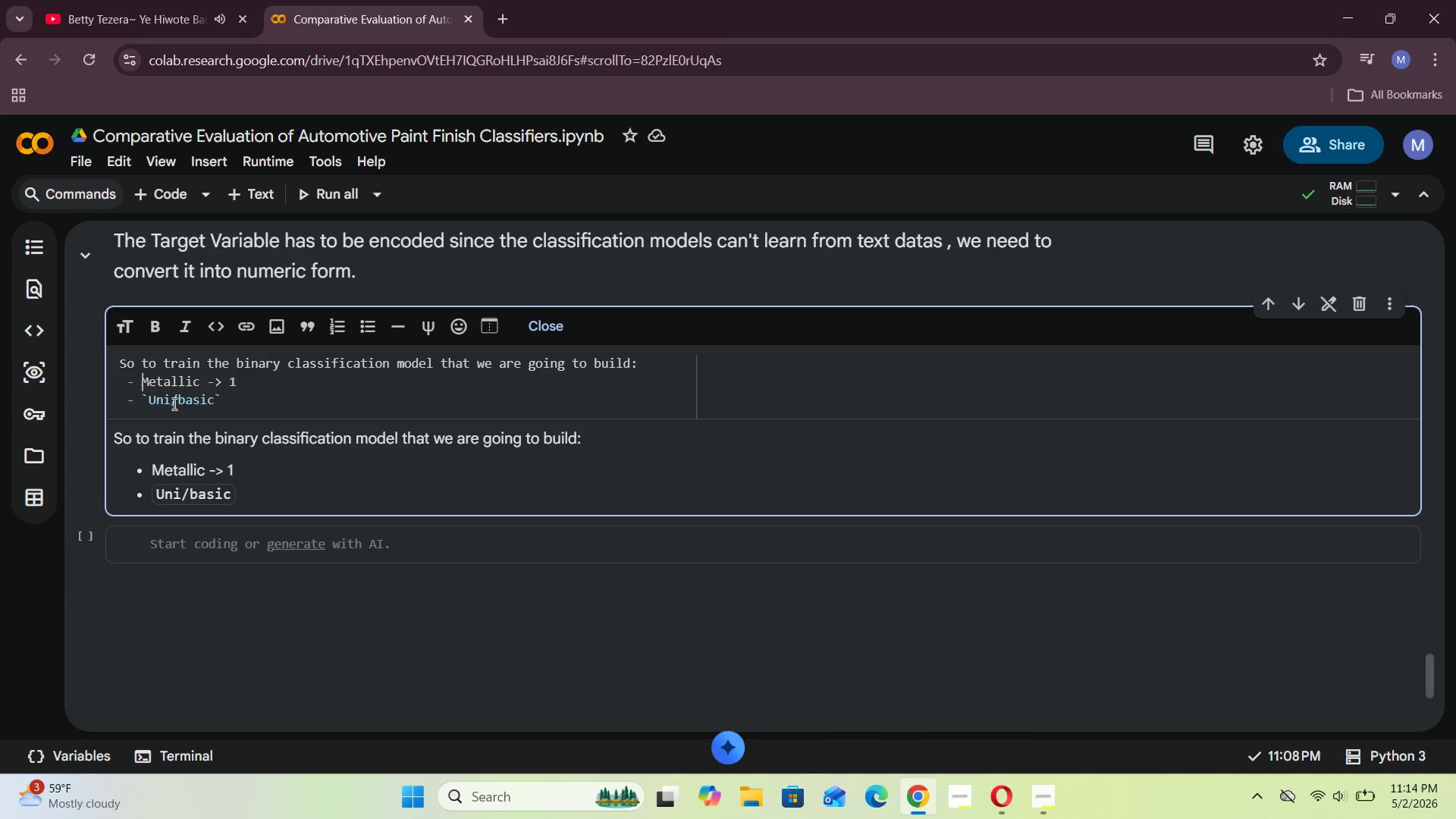 
key(Backquote)
 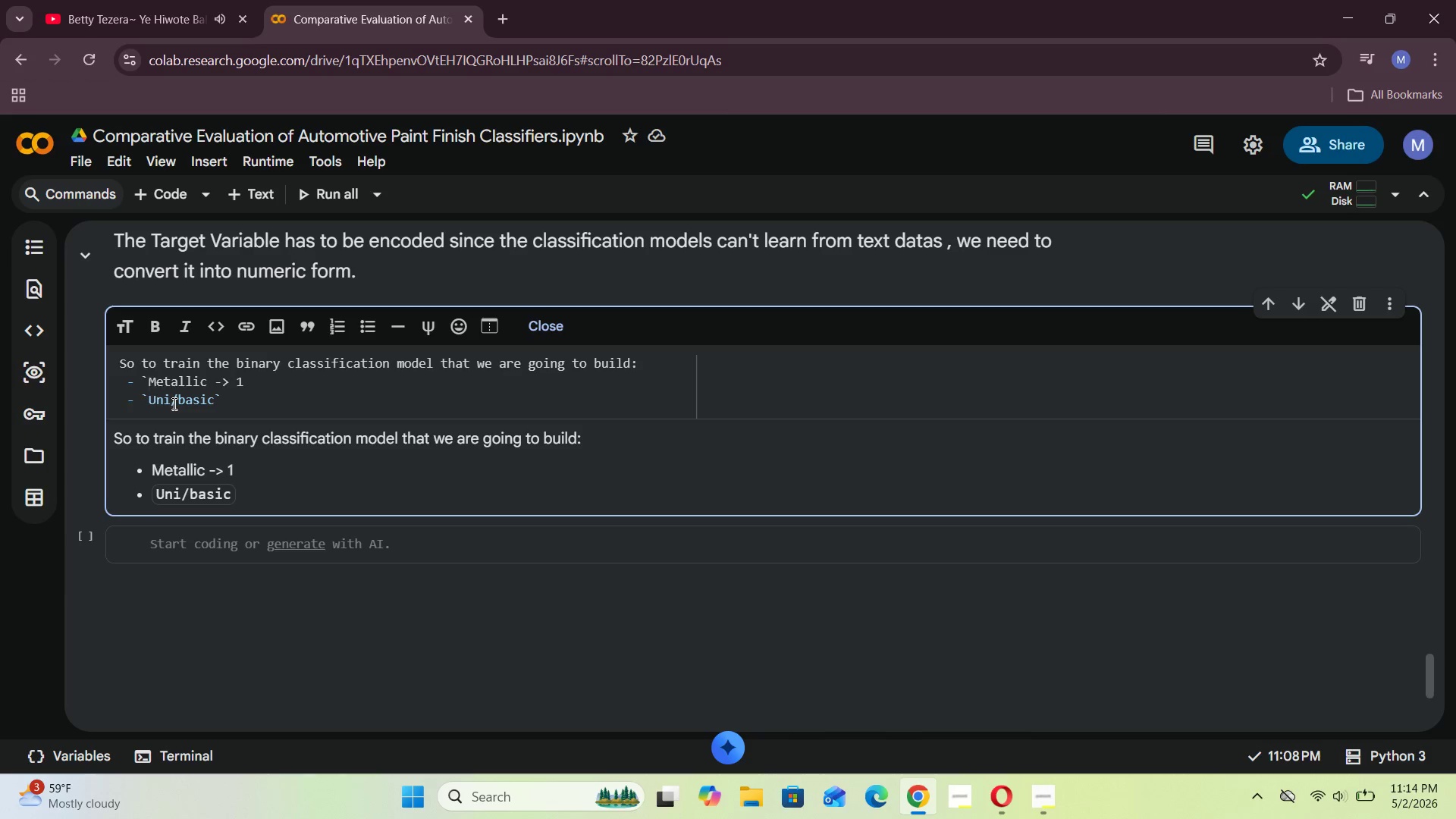 
key(ArrowRight)
 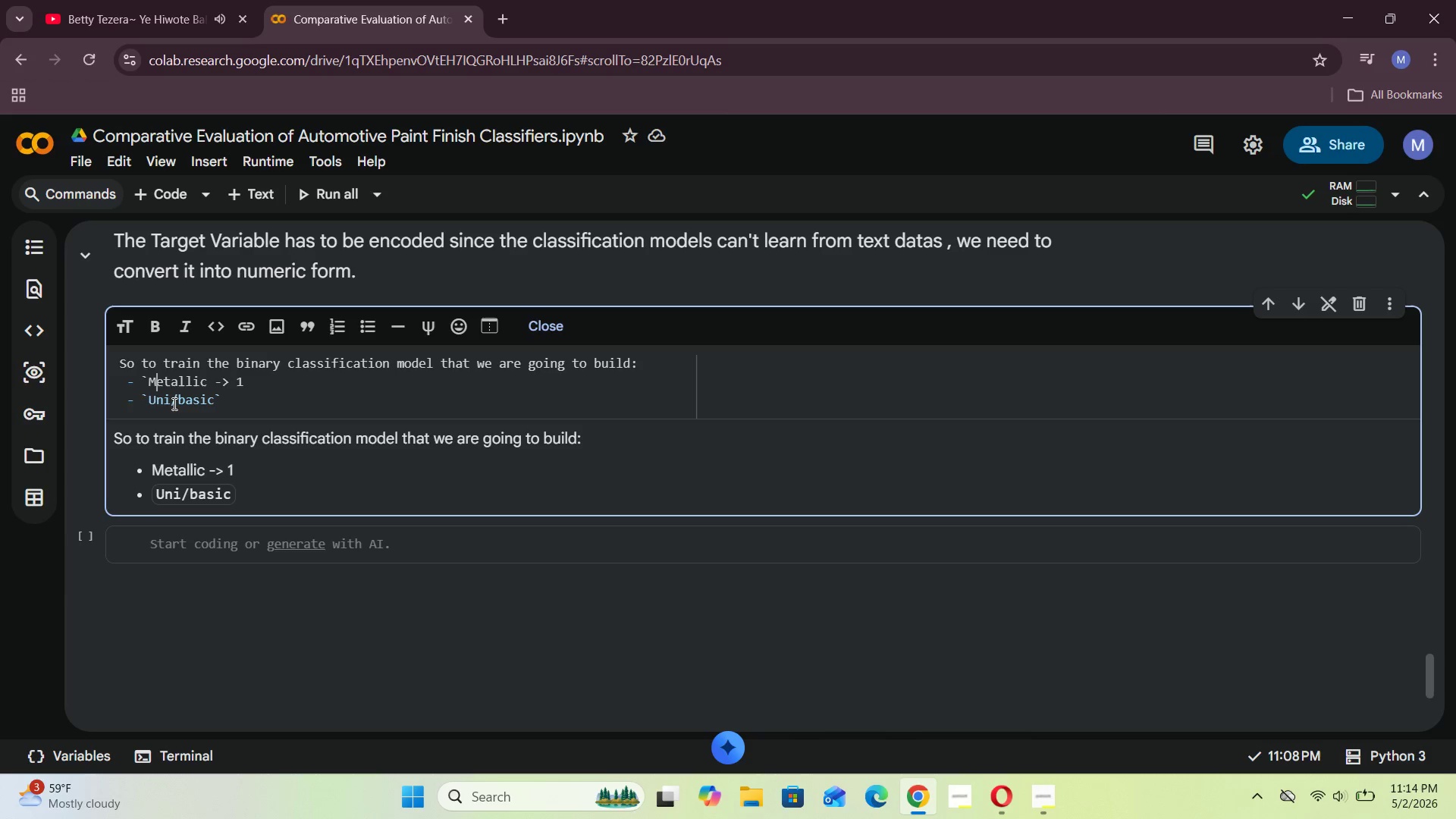 
key(ArrowRight)
 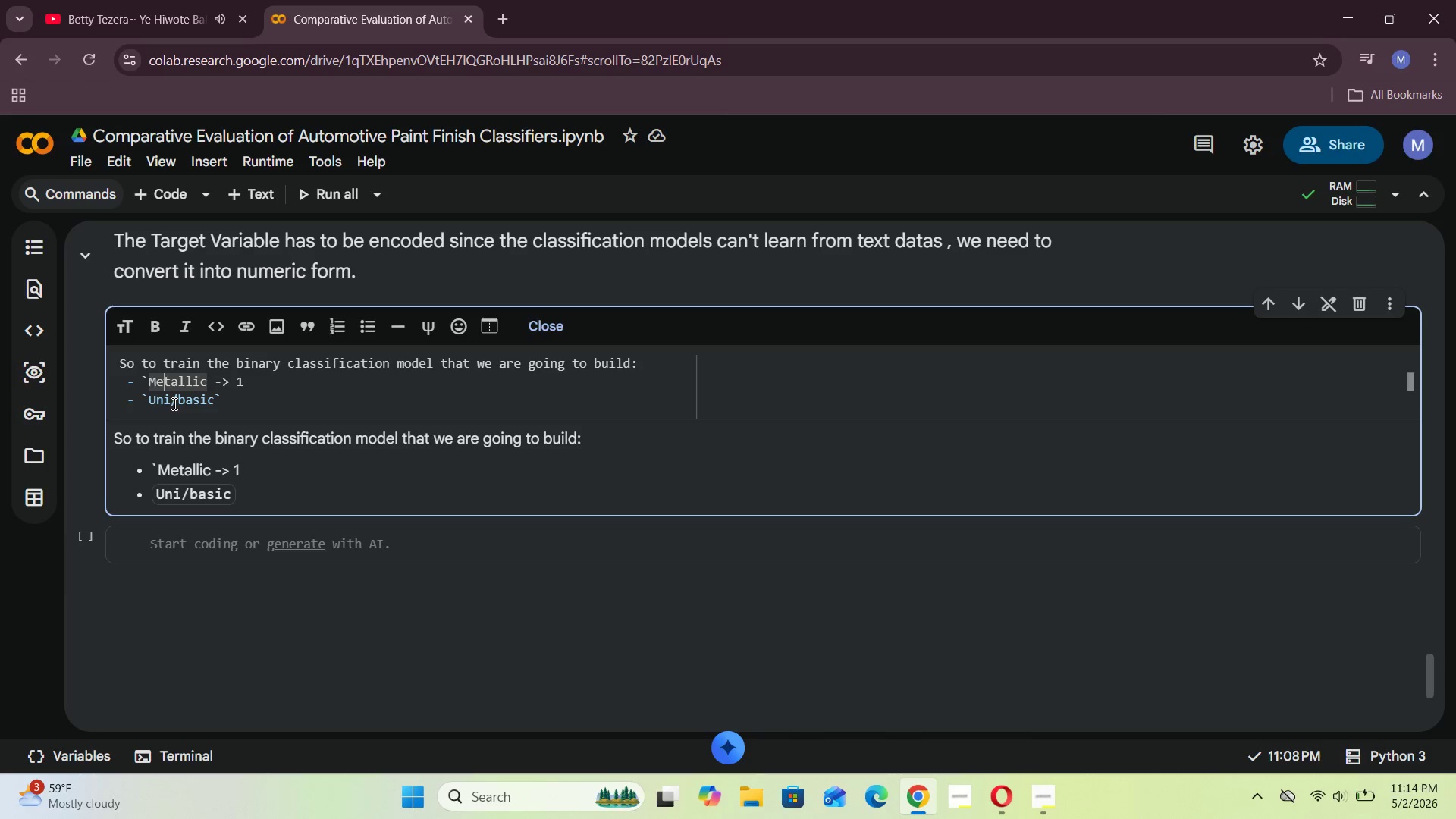 
key(ArrowRight)
 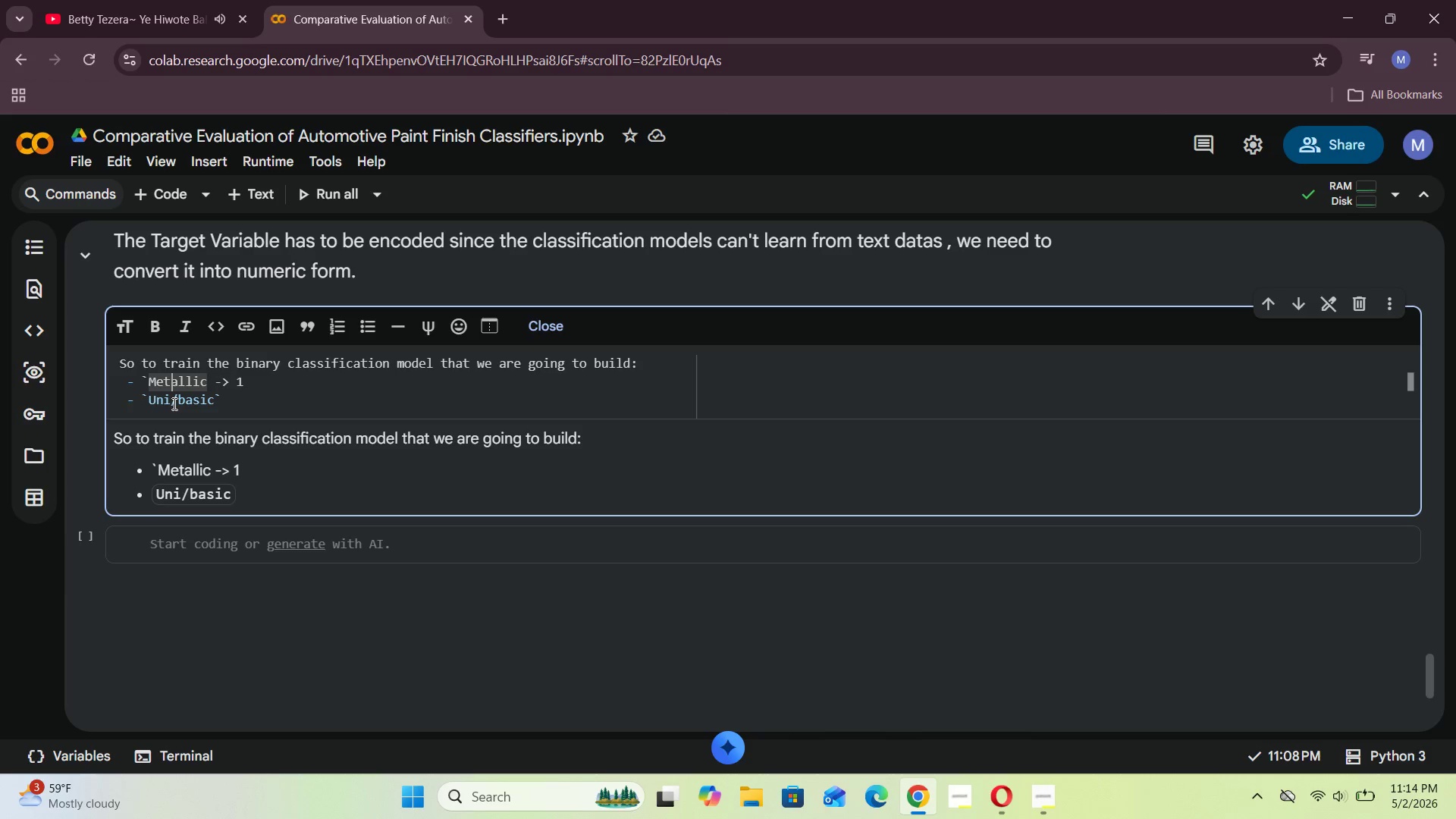 
key(ArrowRight)
 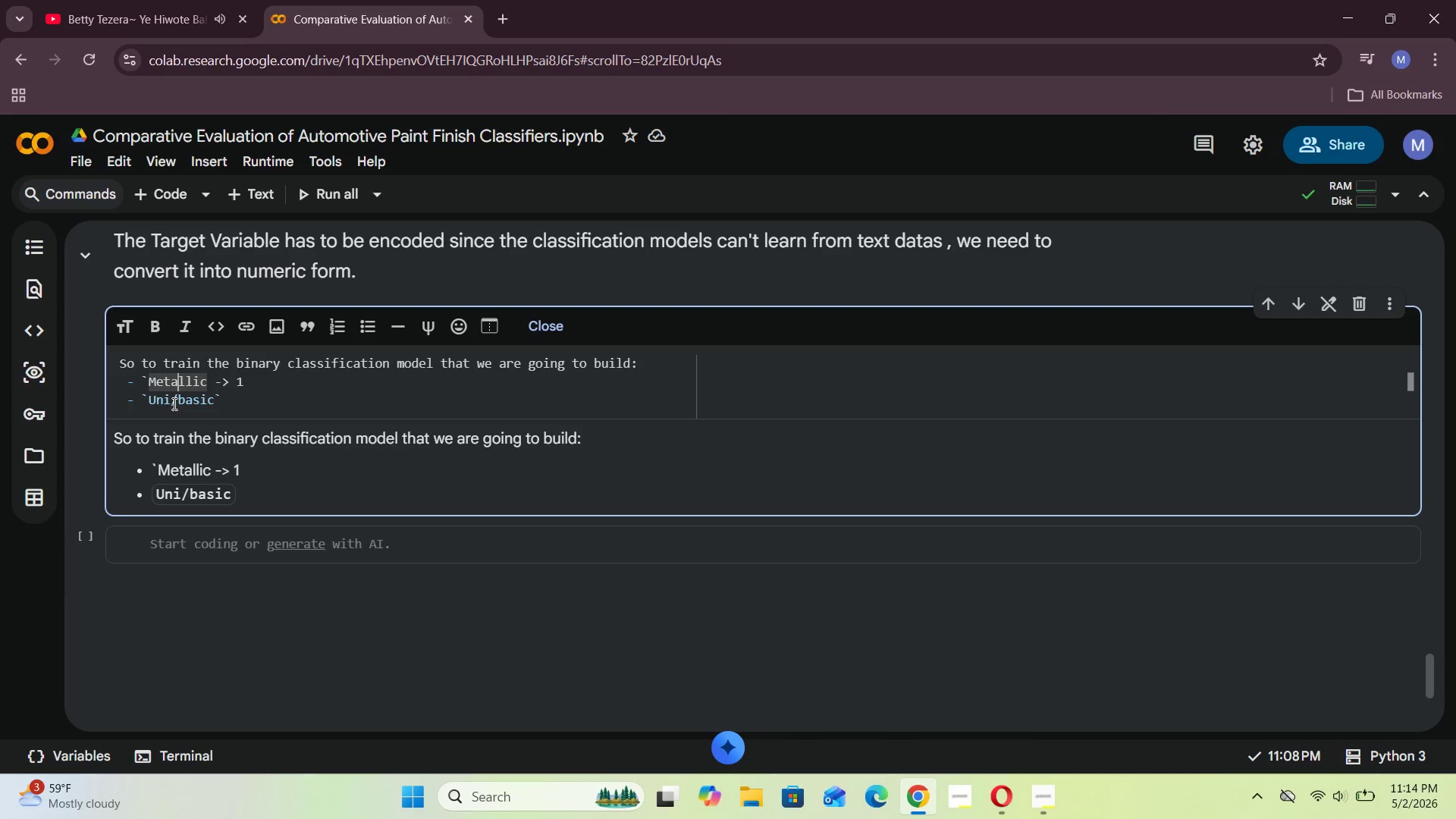 
key(ArrowRight)
 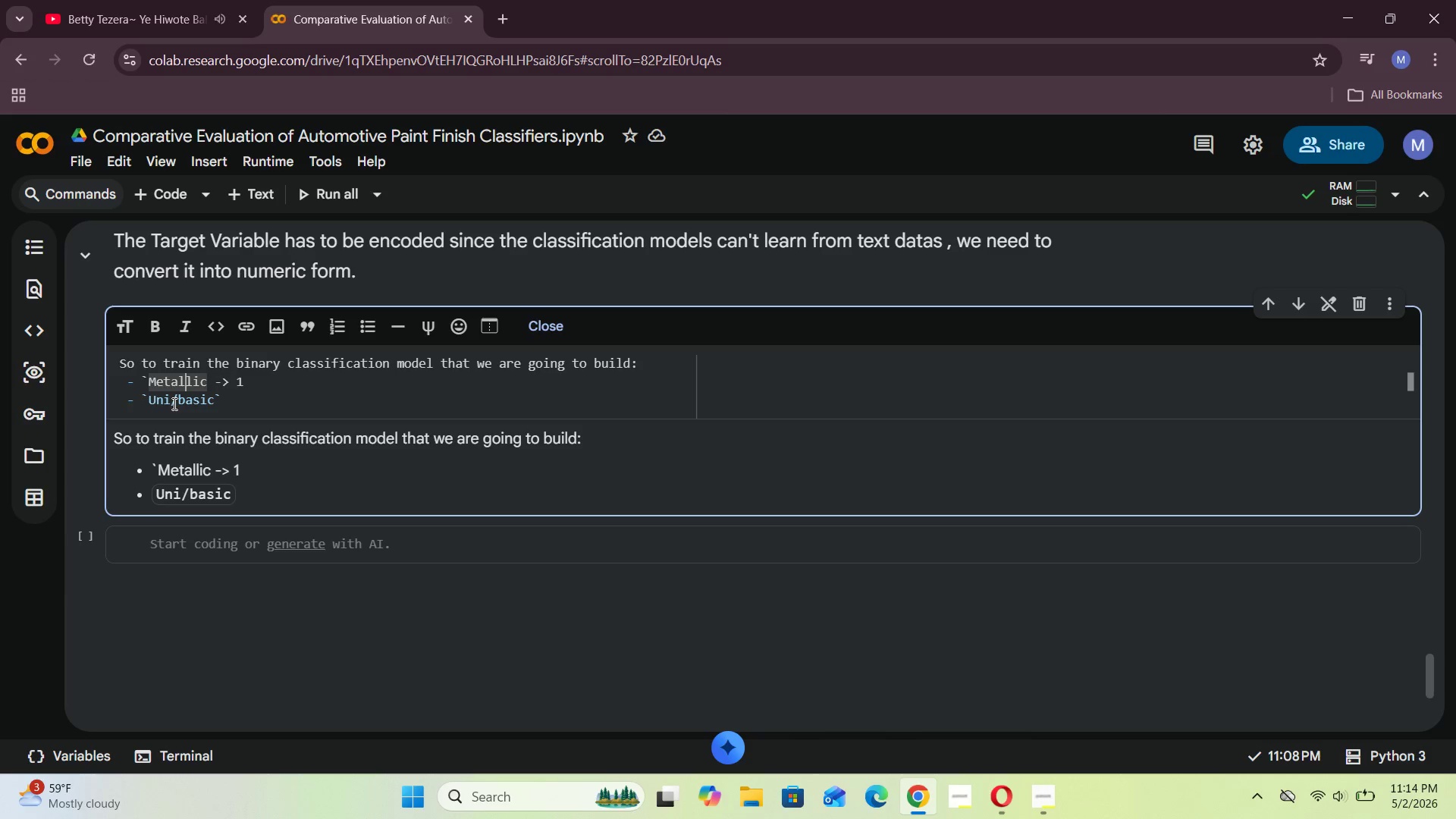 
key(ArrowRight)
 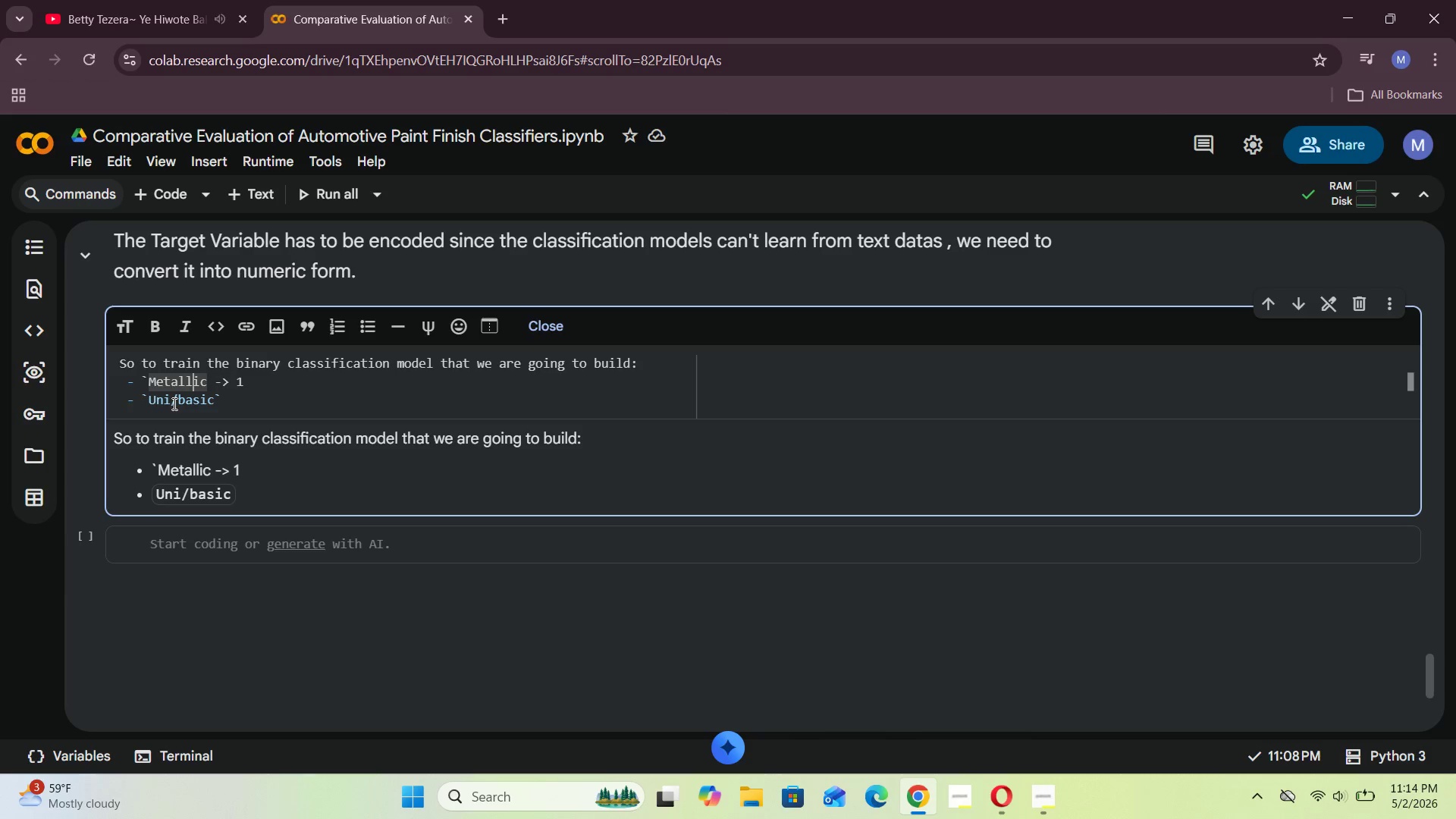 
key(ArrowRight)
 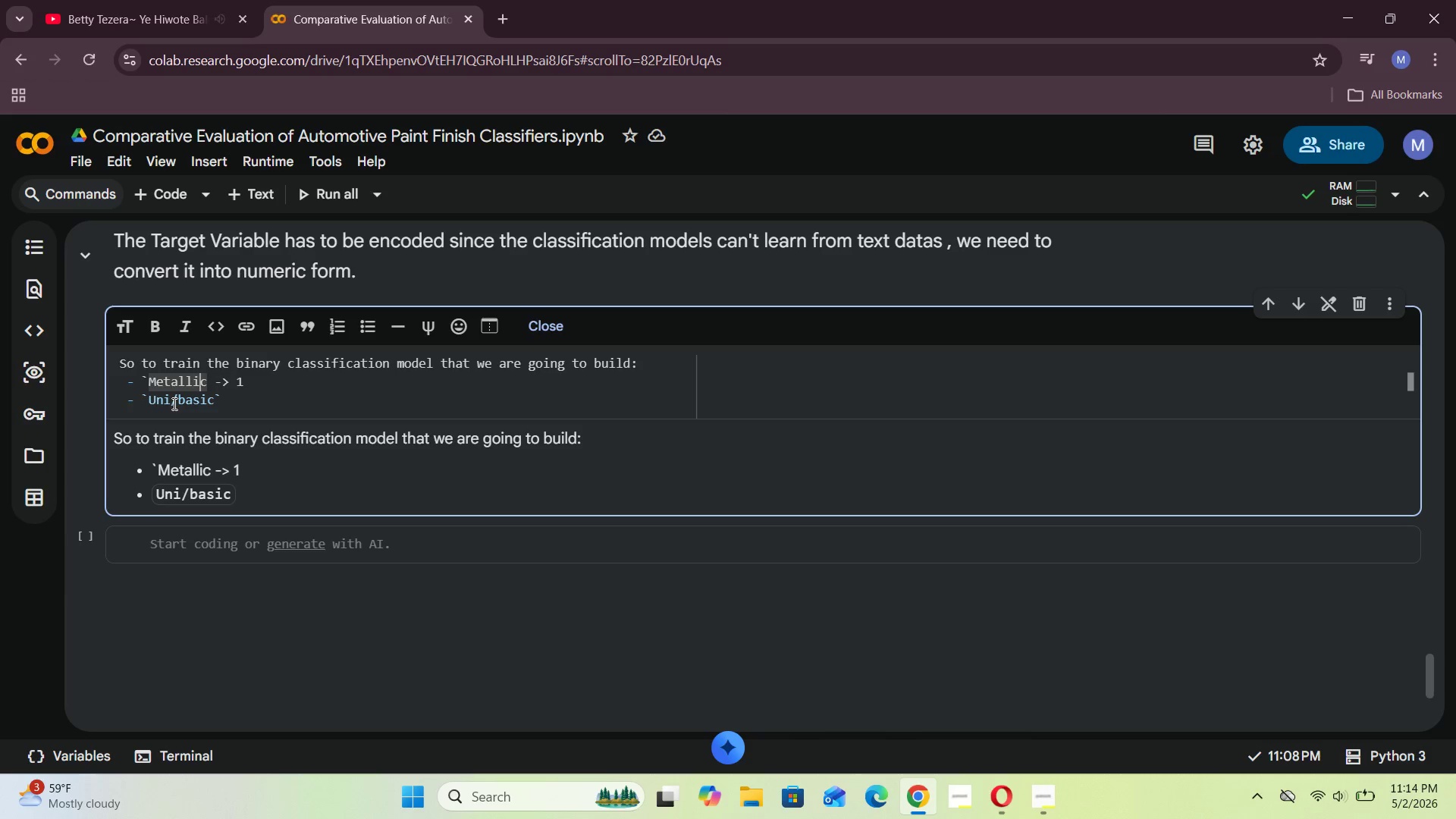 
key(ArrowRight)
 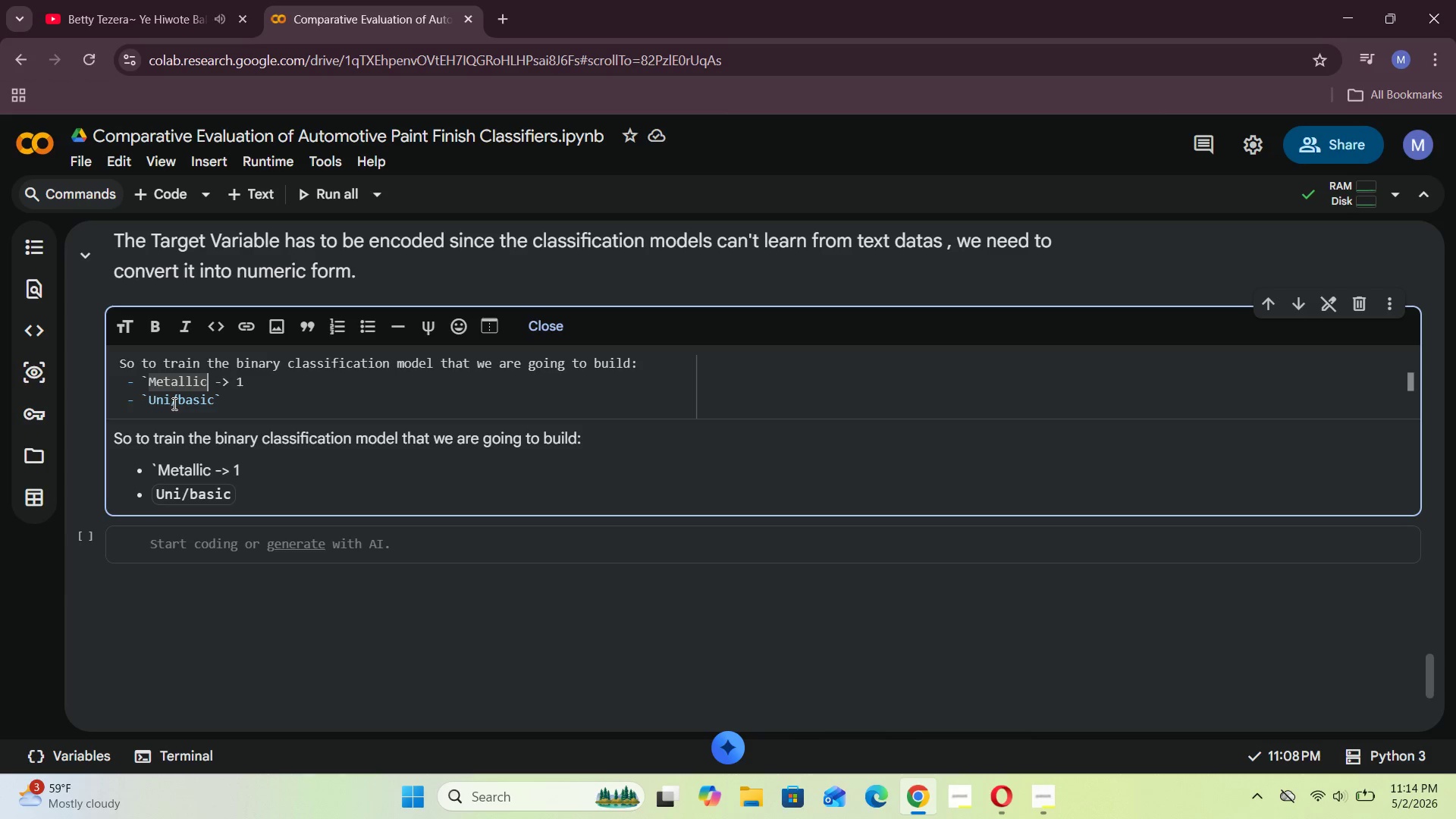 
key(Backquote)
 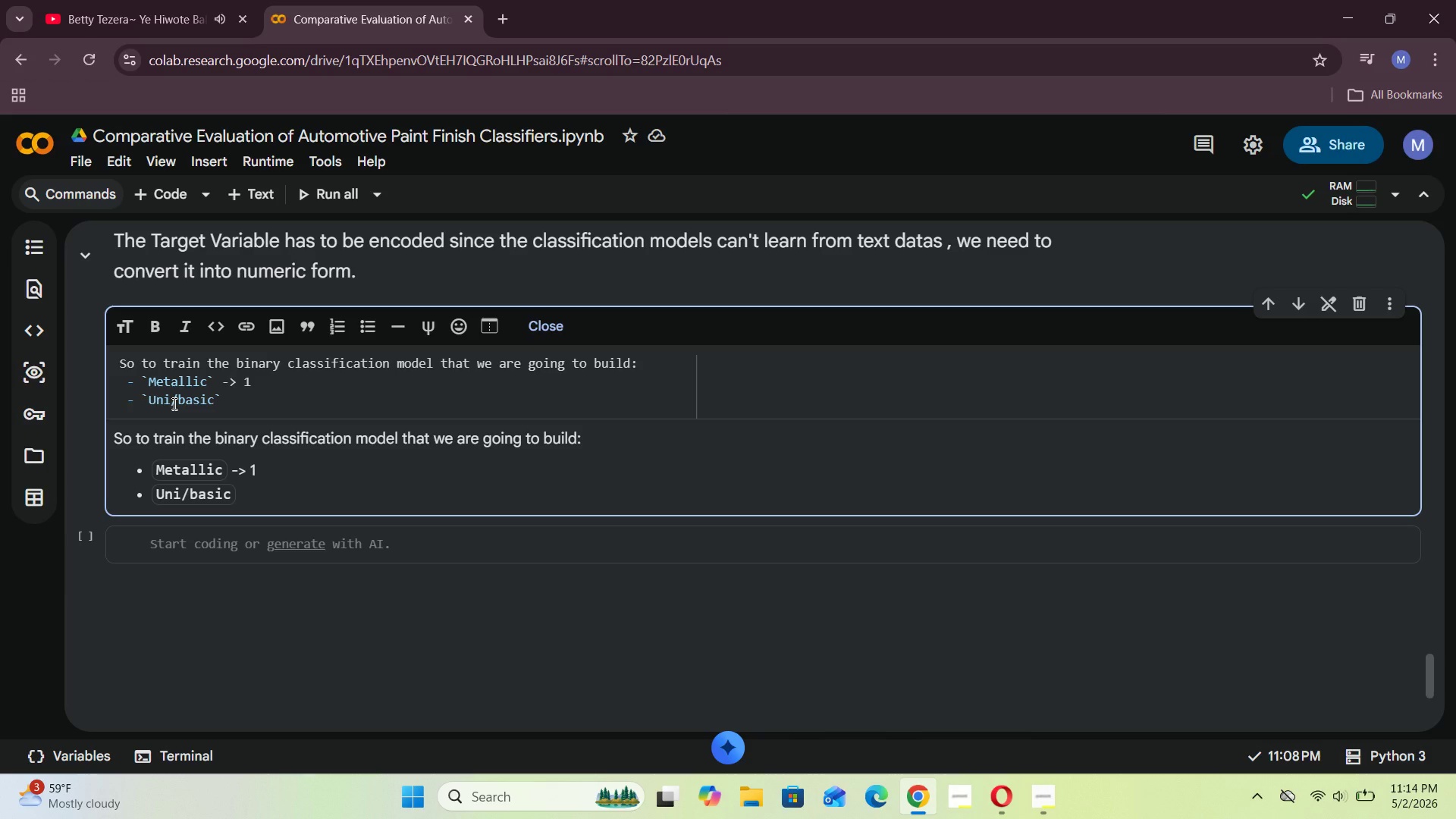 
key(ArrowRight)
 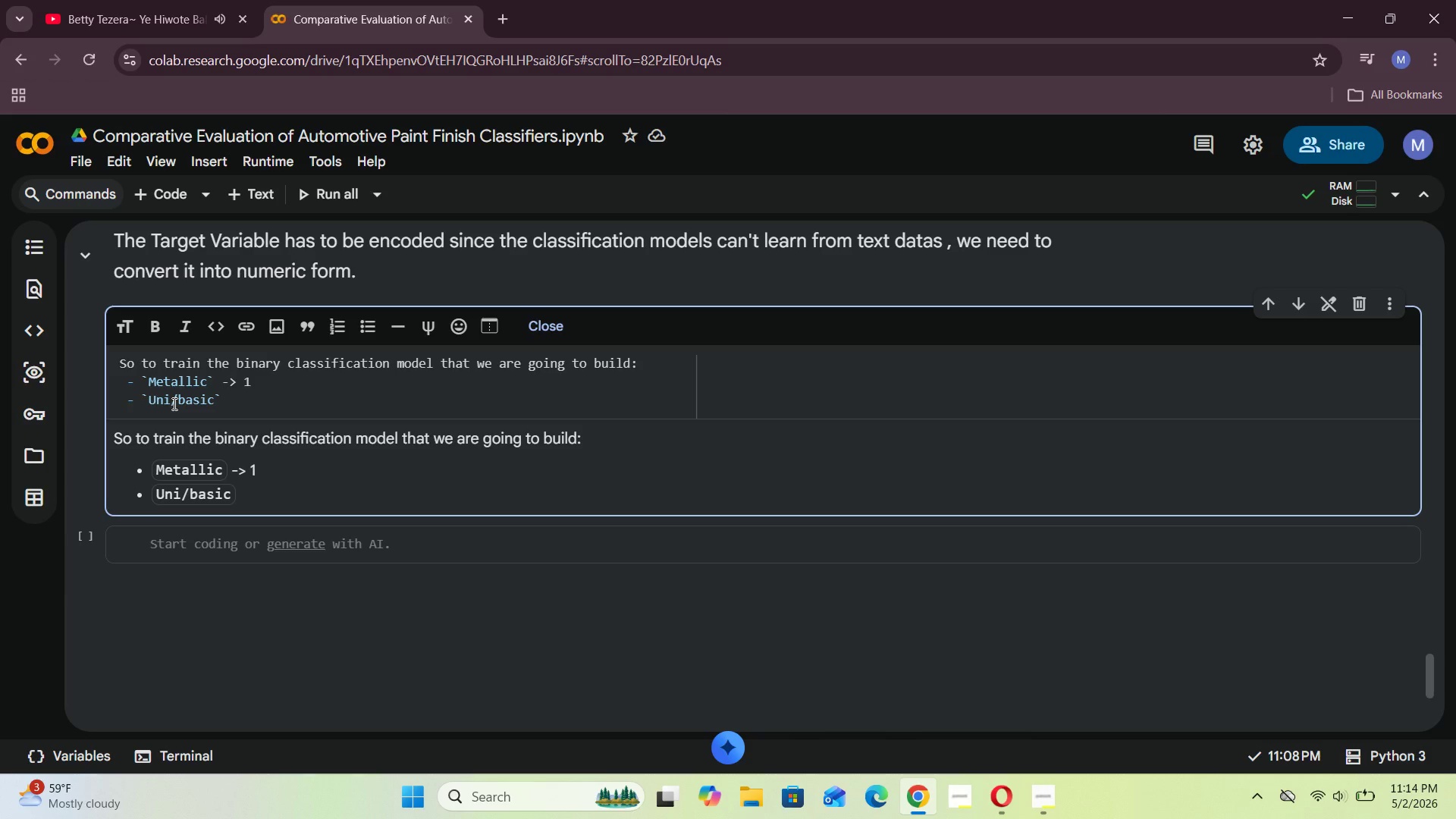 
key(Backspace)
 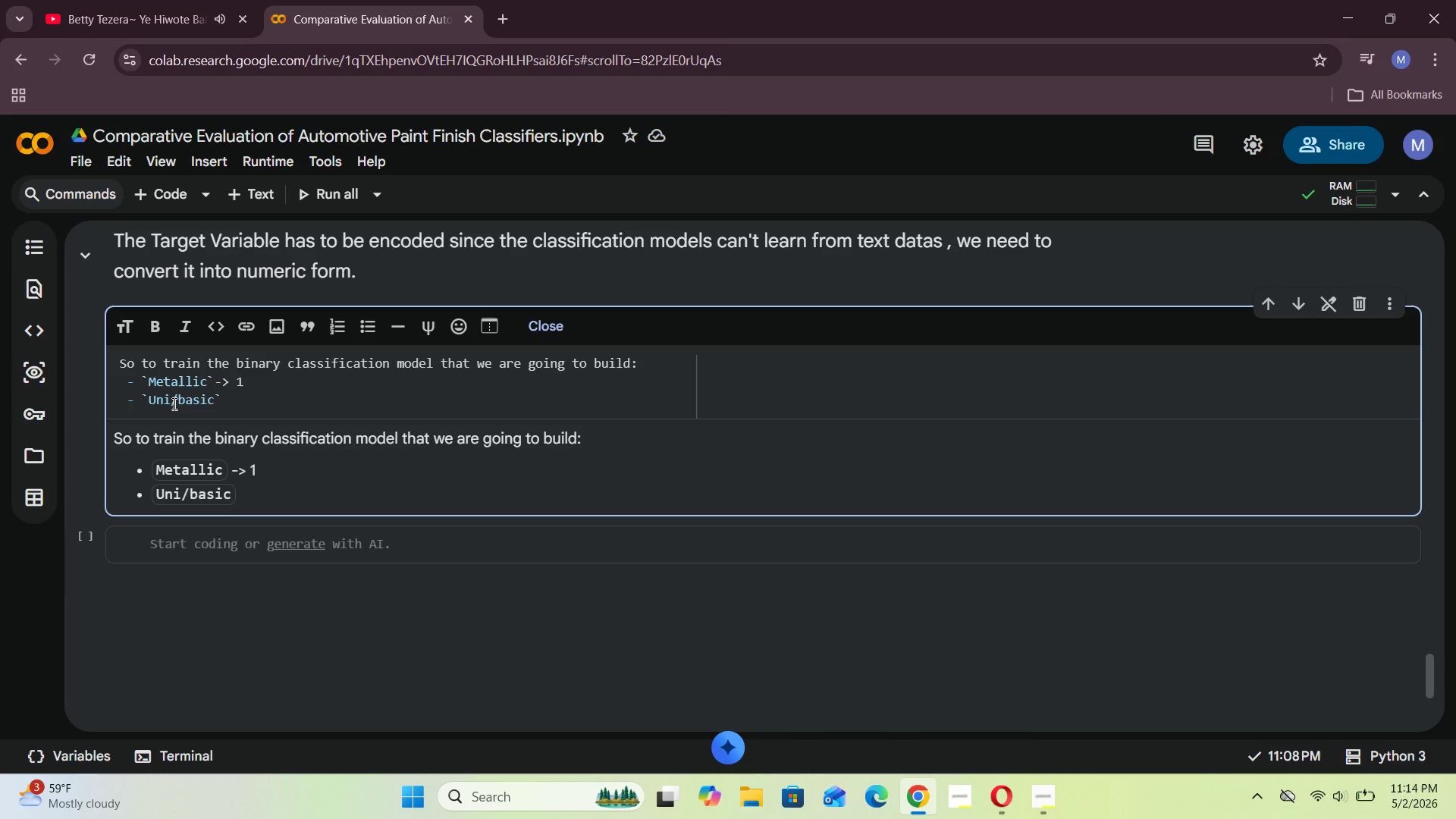 
key(Backspace)
 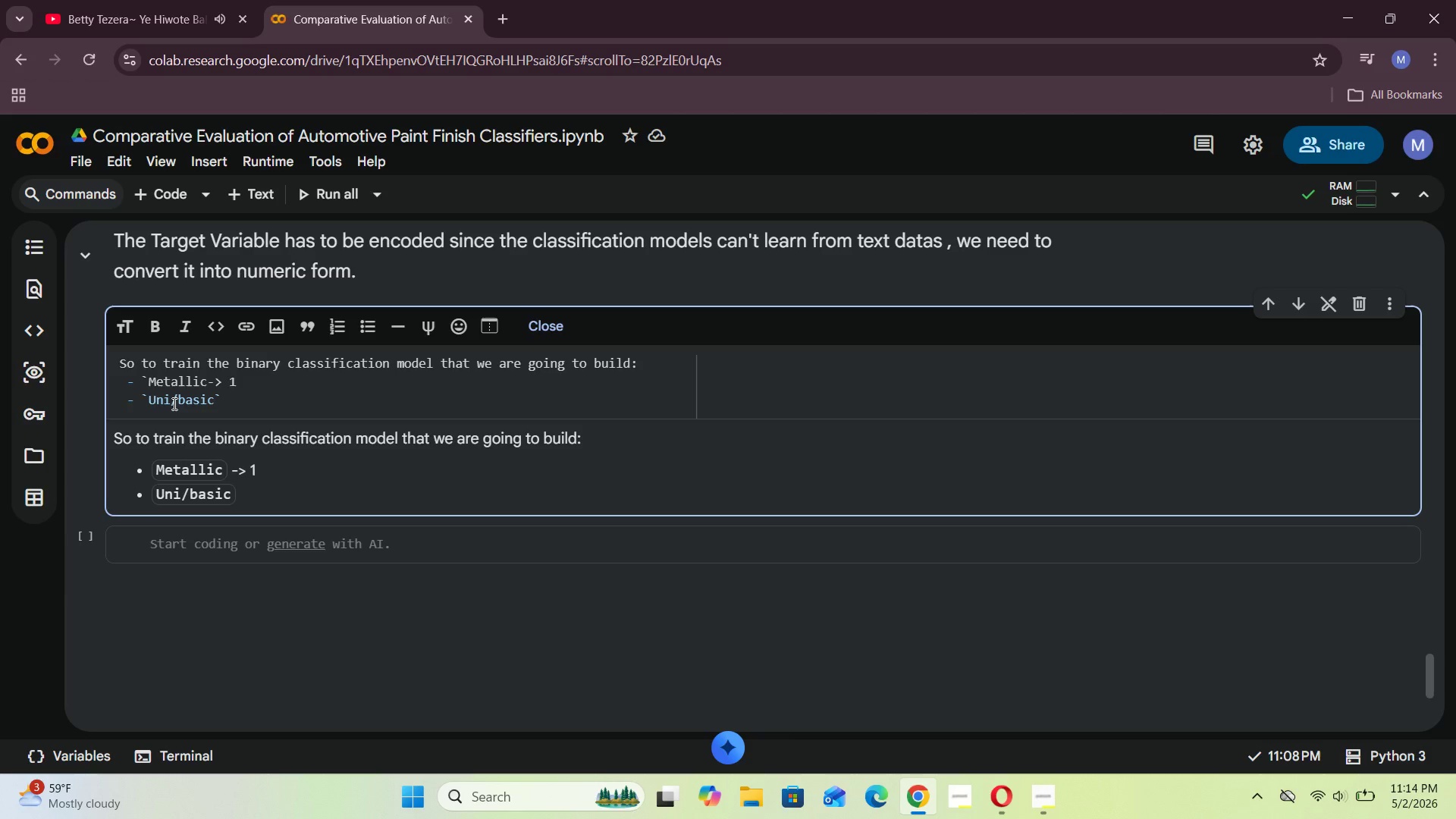 
key(Space)
 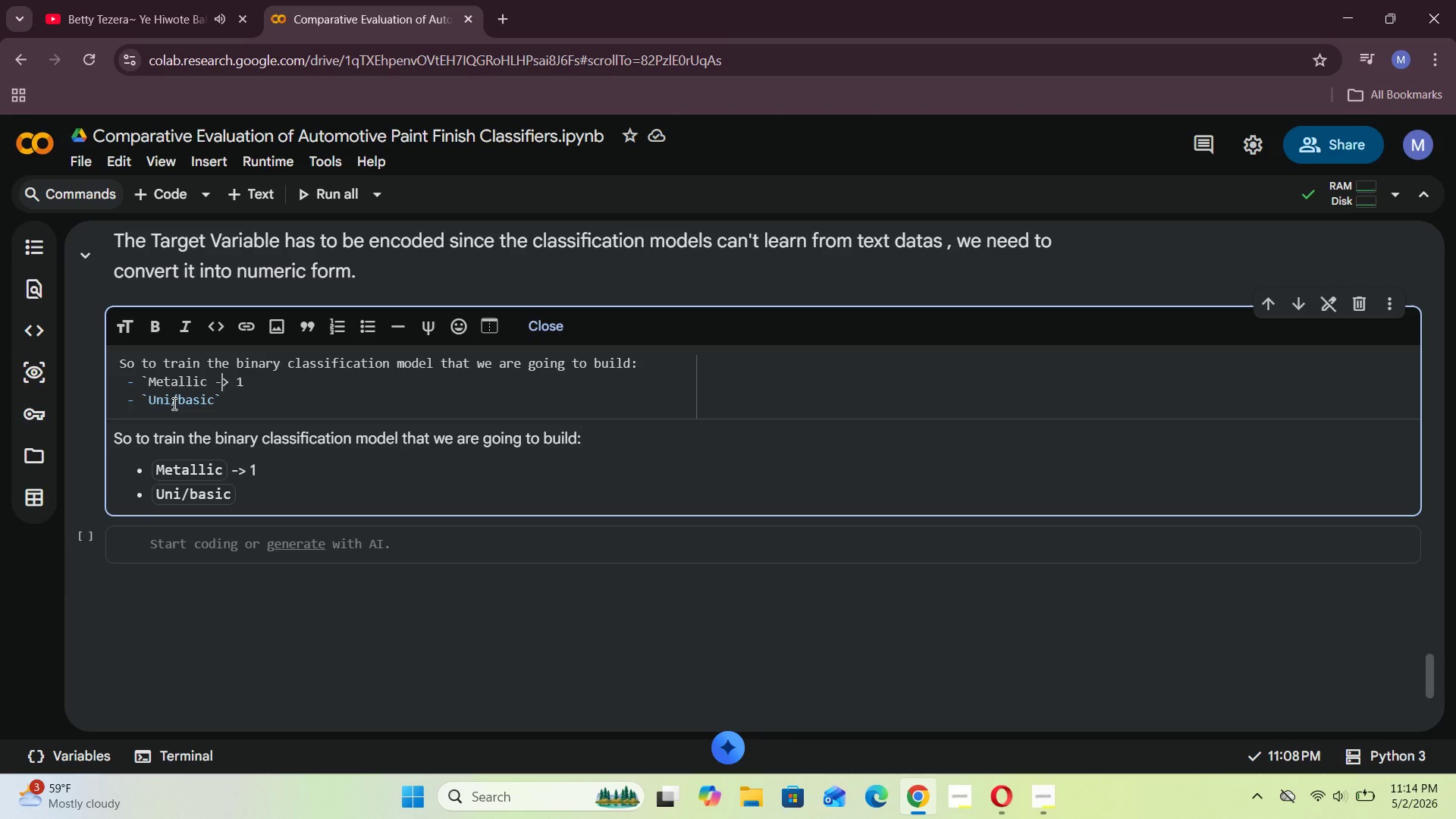 
key(ArrowRight)
 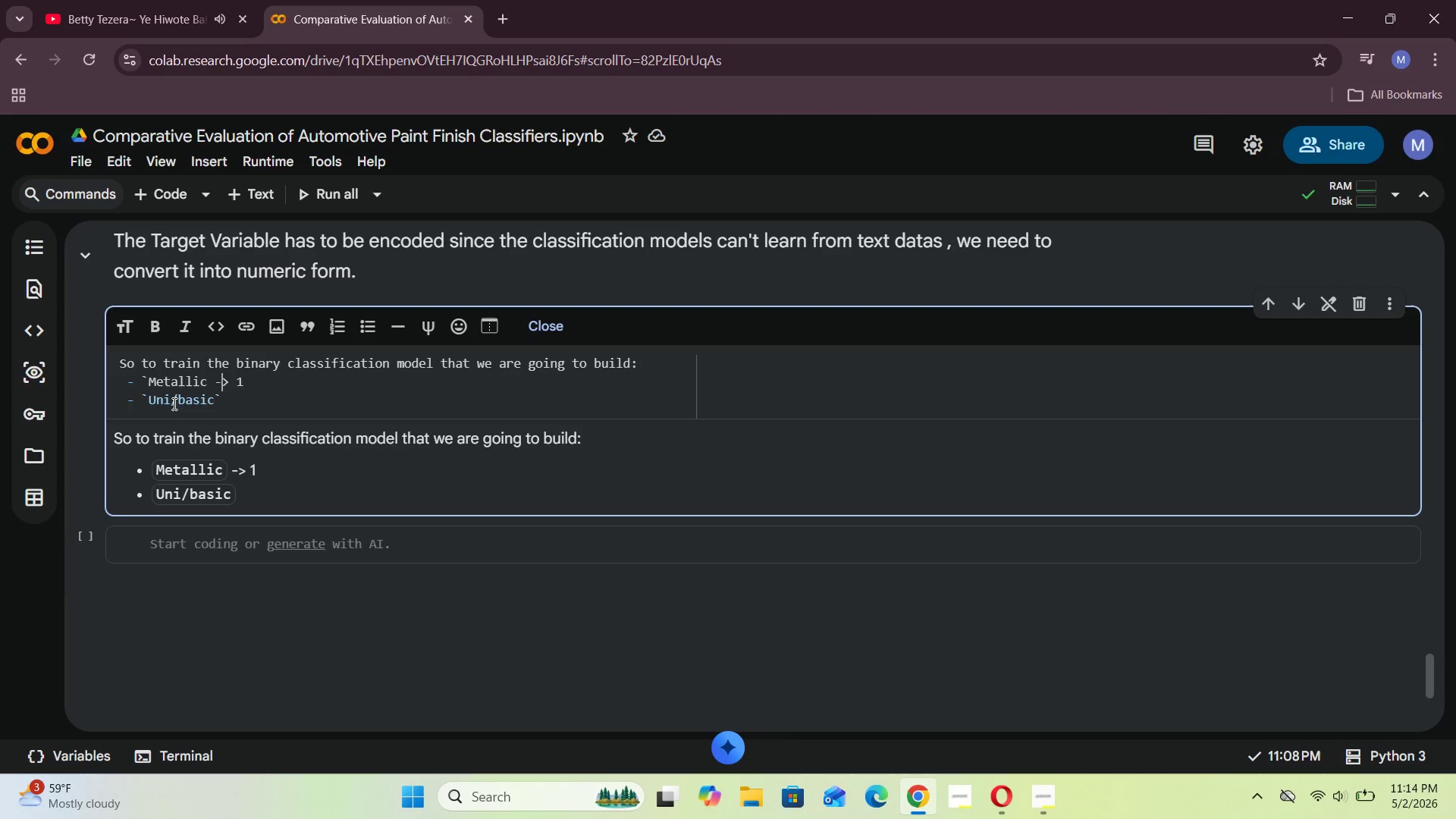 
key(ArrowRight)
 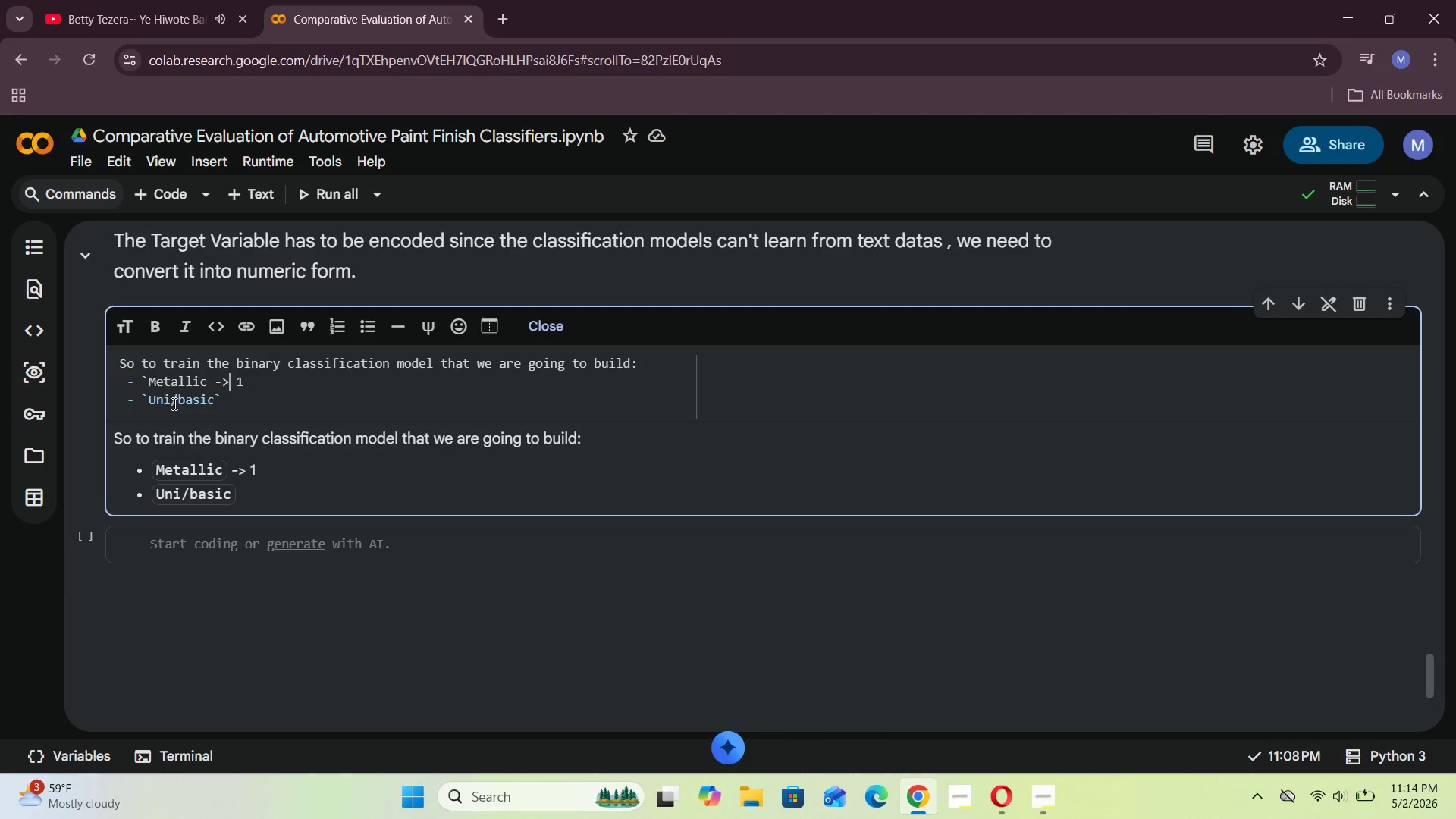 
key(ArrowRight)
 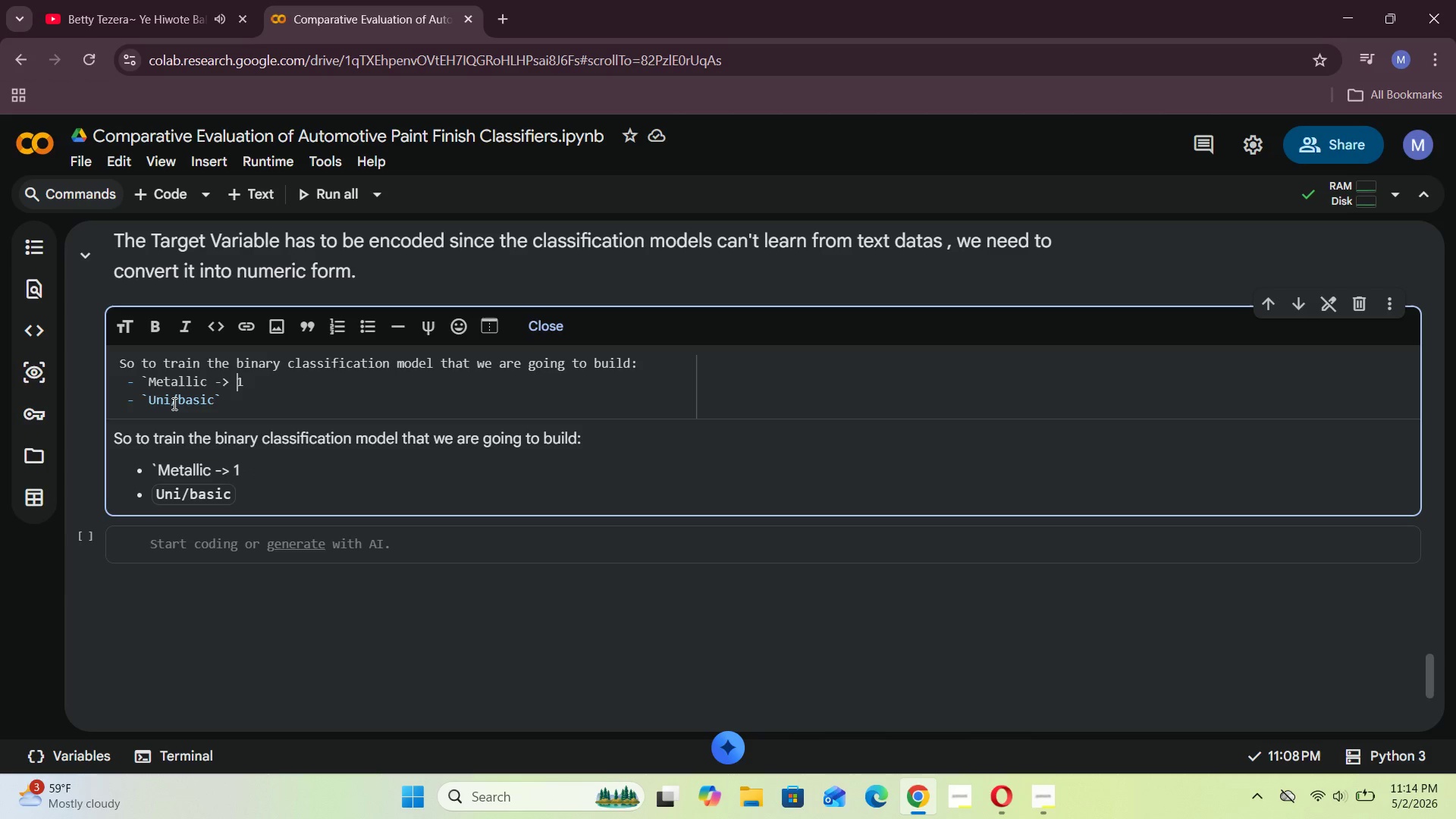 
key(ArrowRight)
 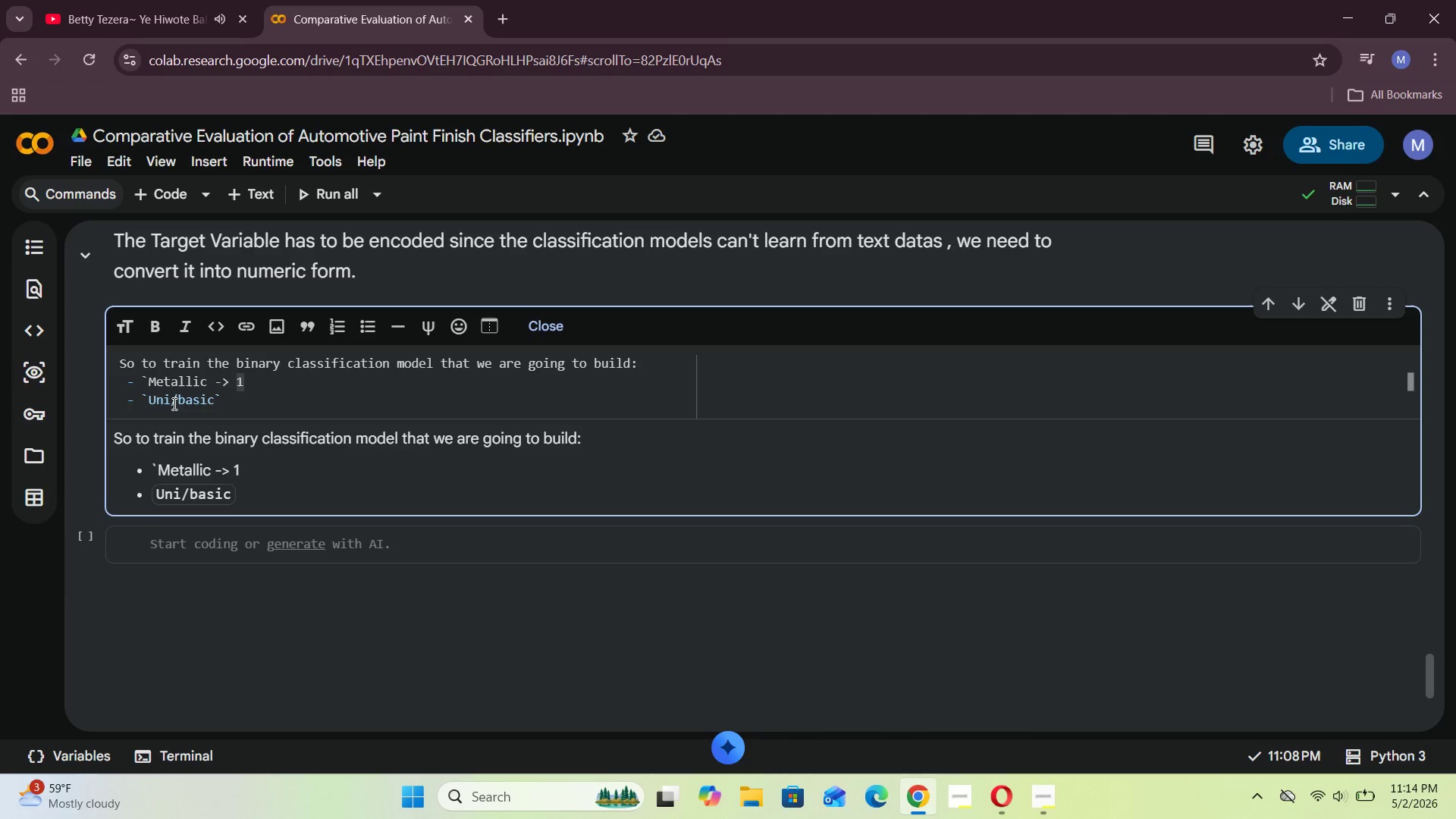 
key(Backquote)
 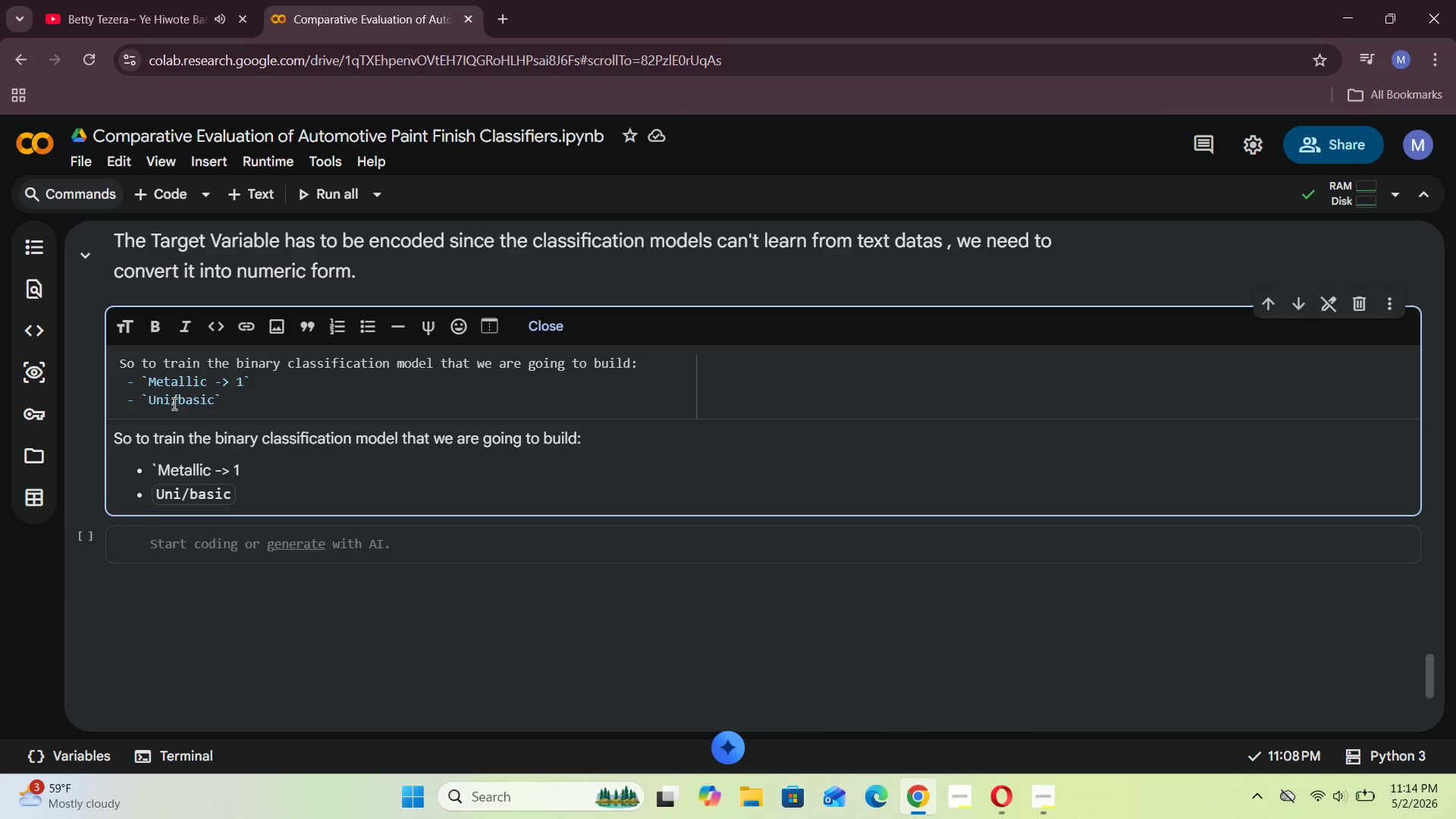 
key(ArrowDown)
 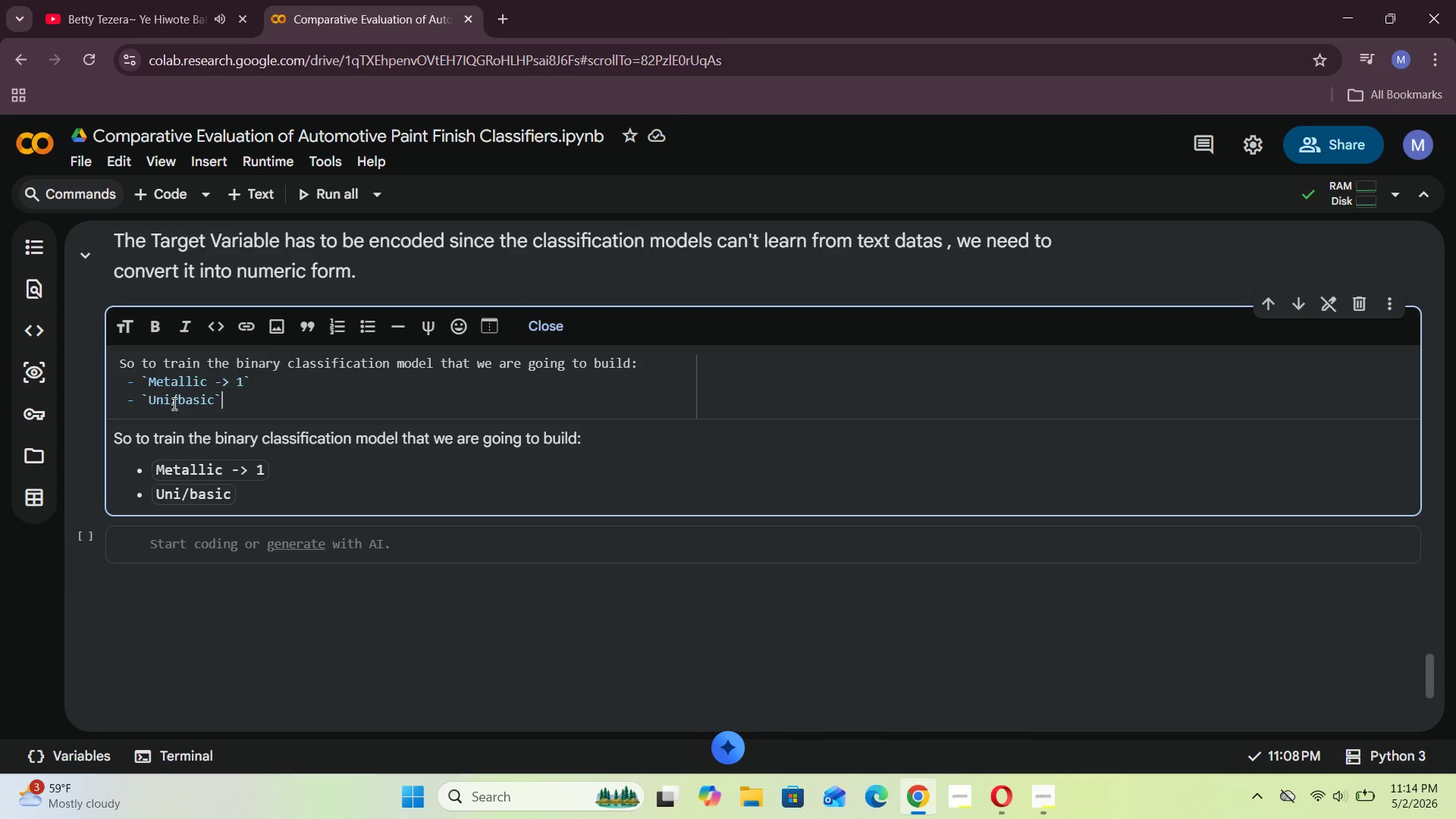 
key(Space)
 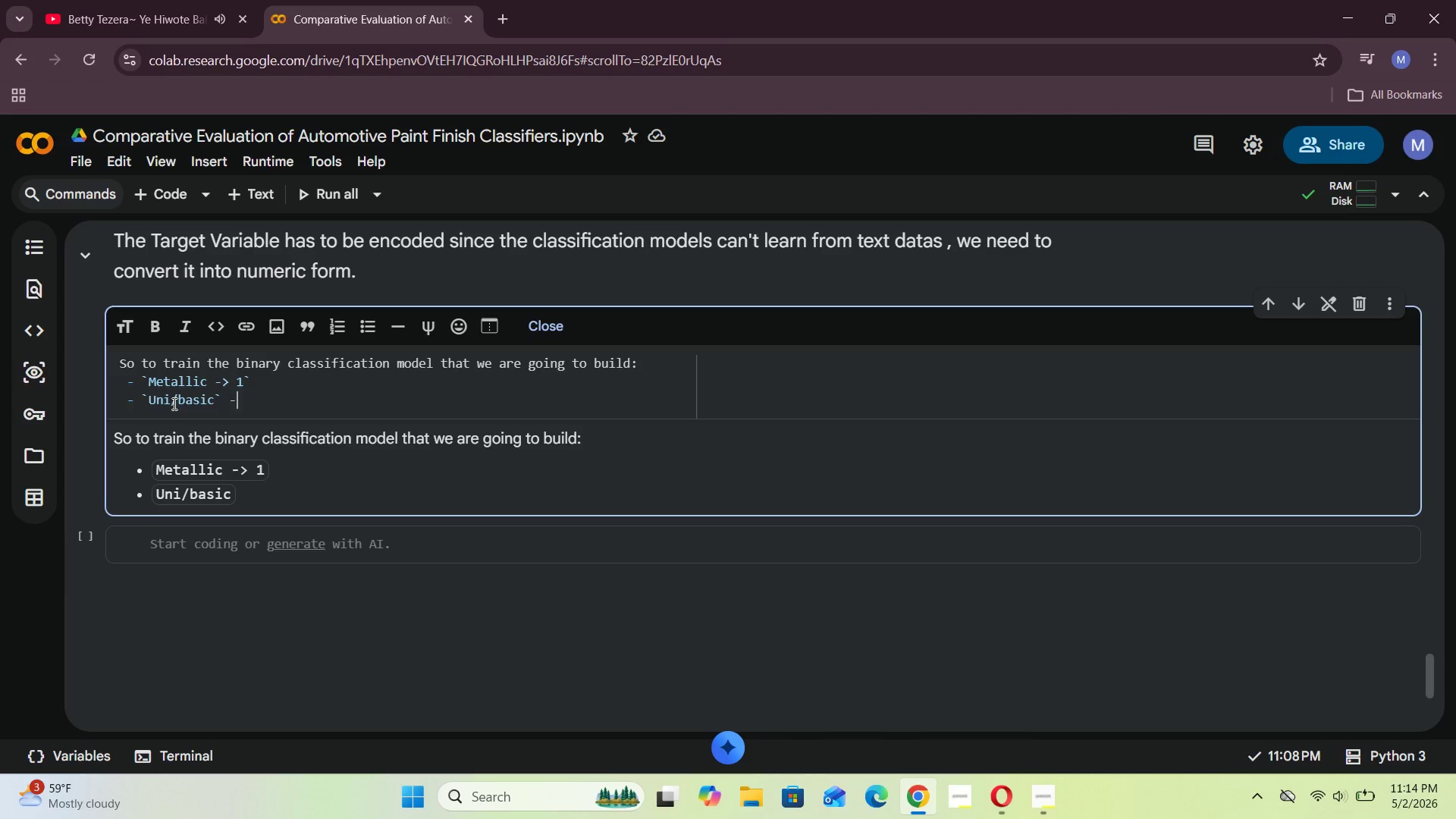 
key(Minus)
 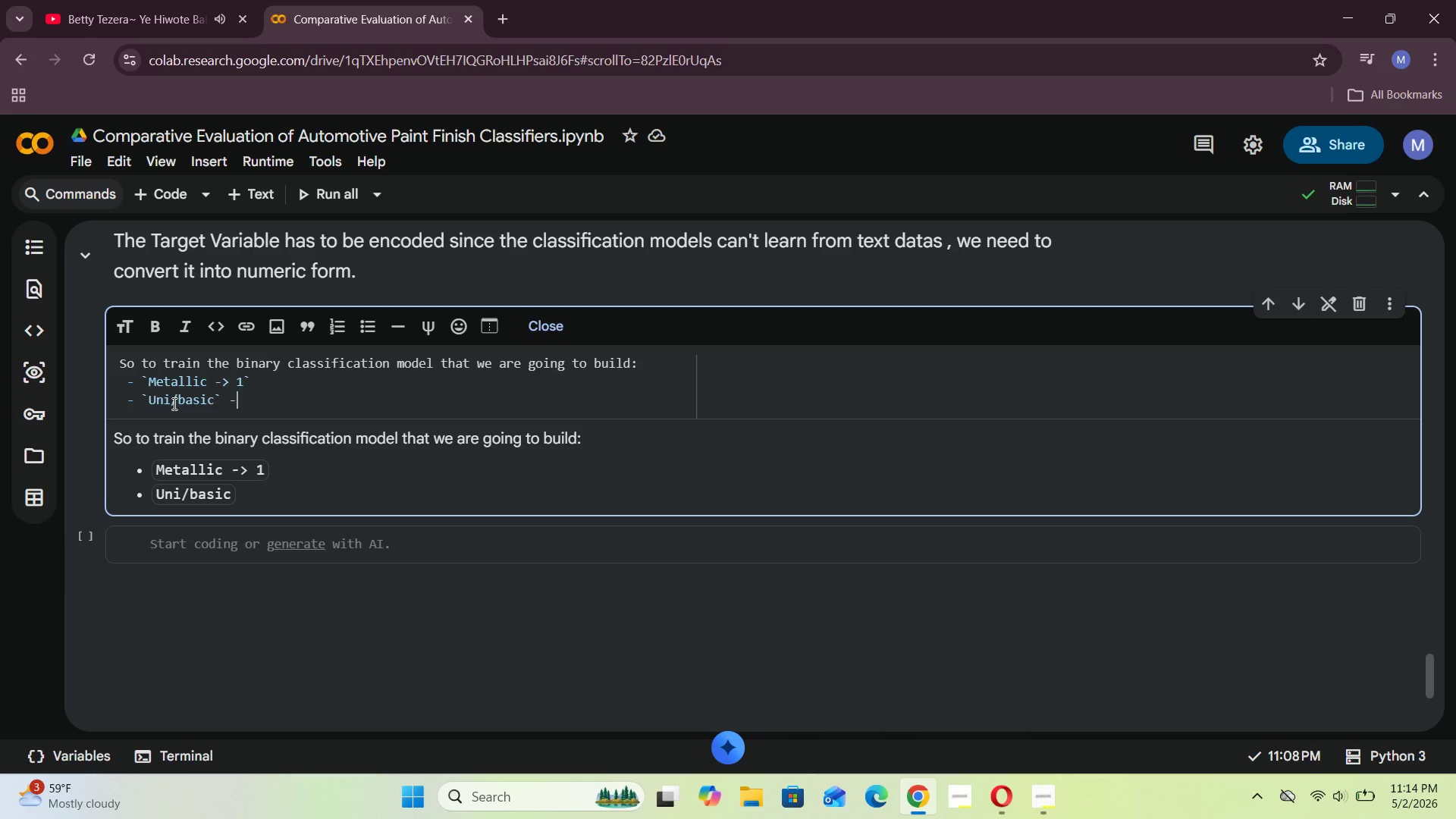 
key(Space)
 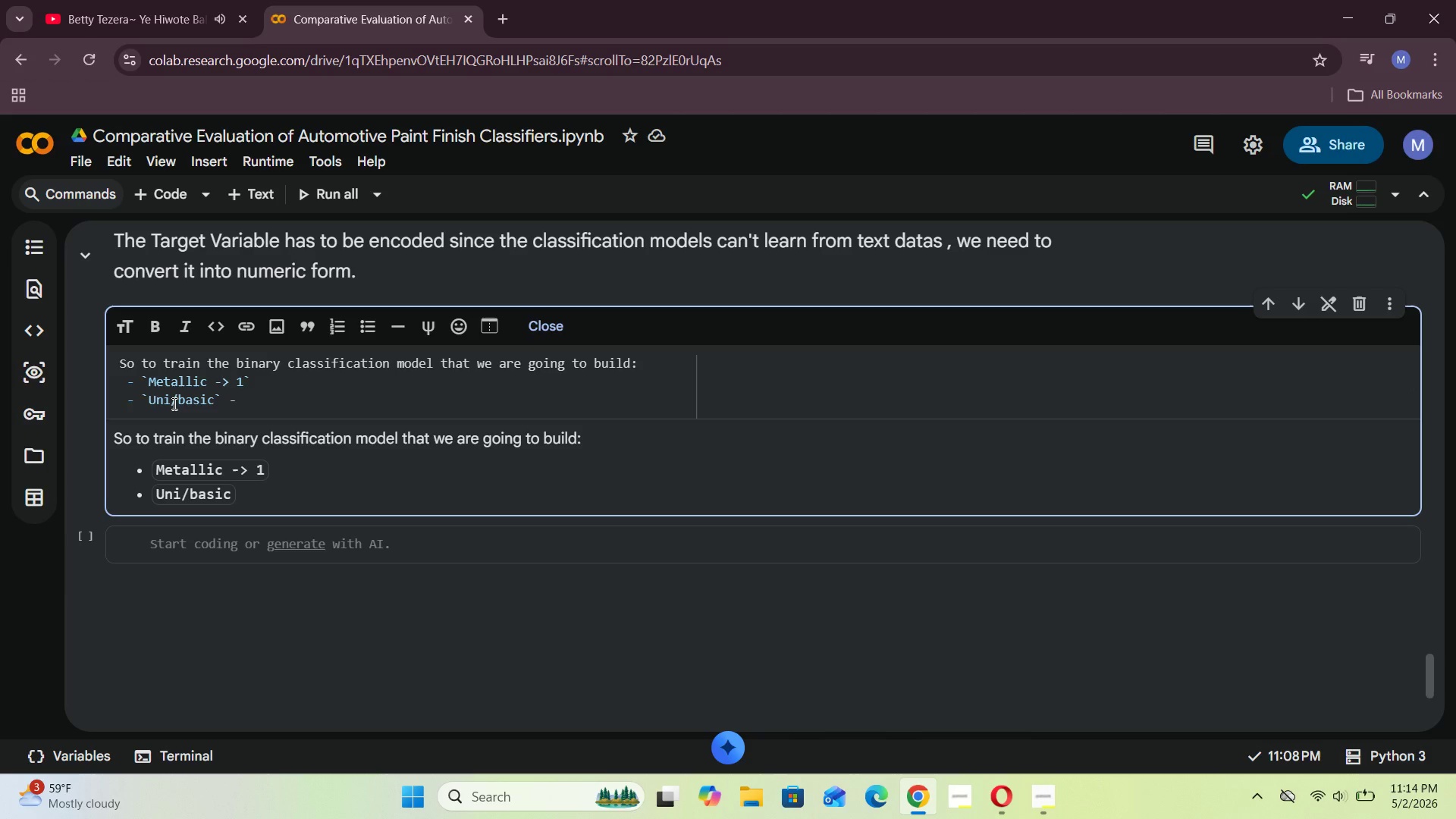 
key(Backspace)
 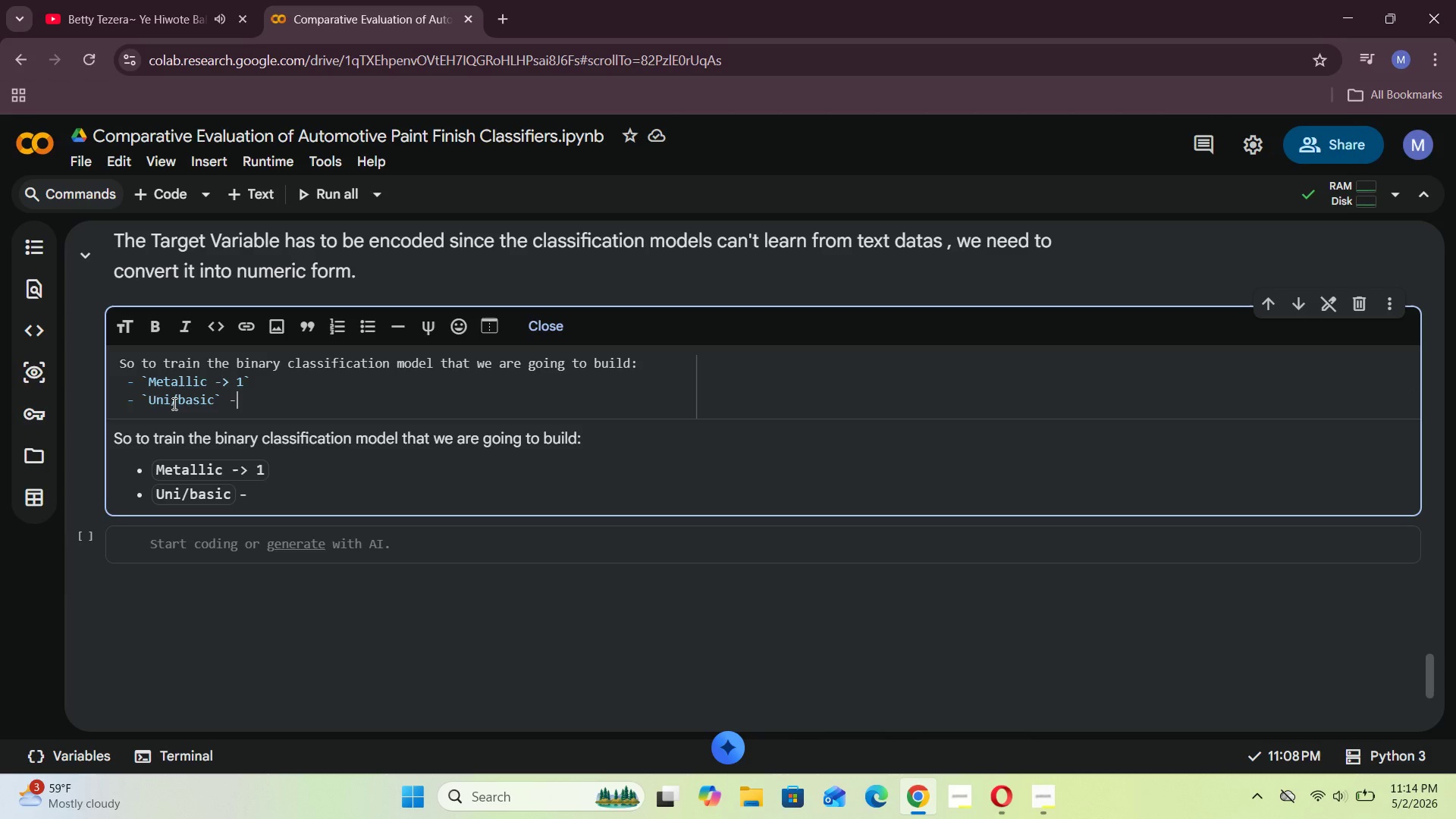 
key(Shift+ShiftRight)
 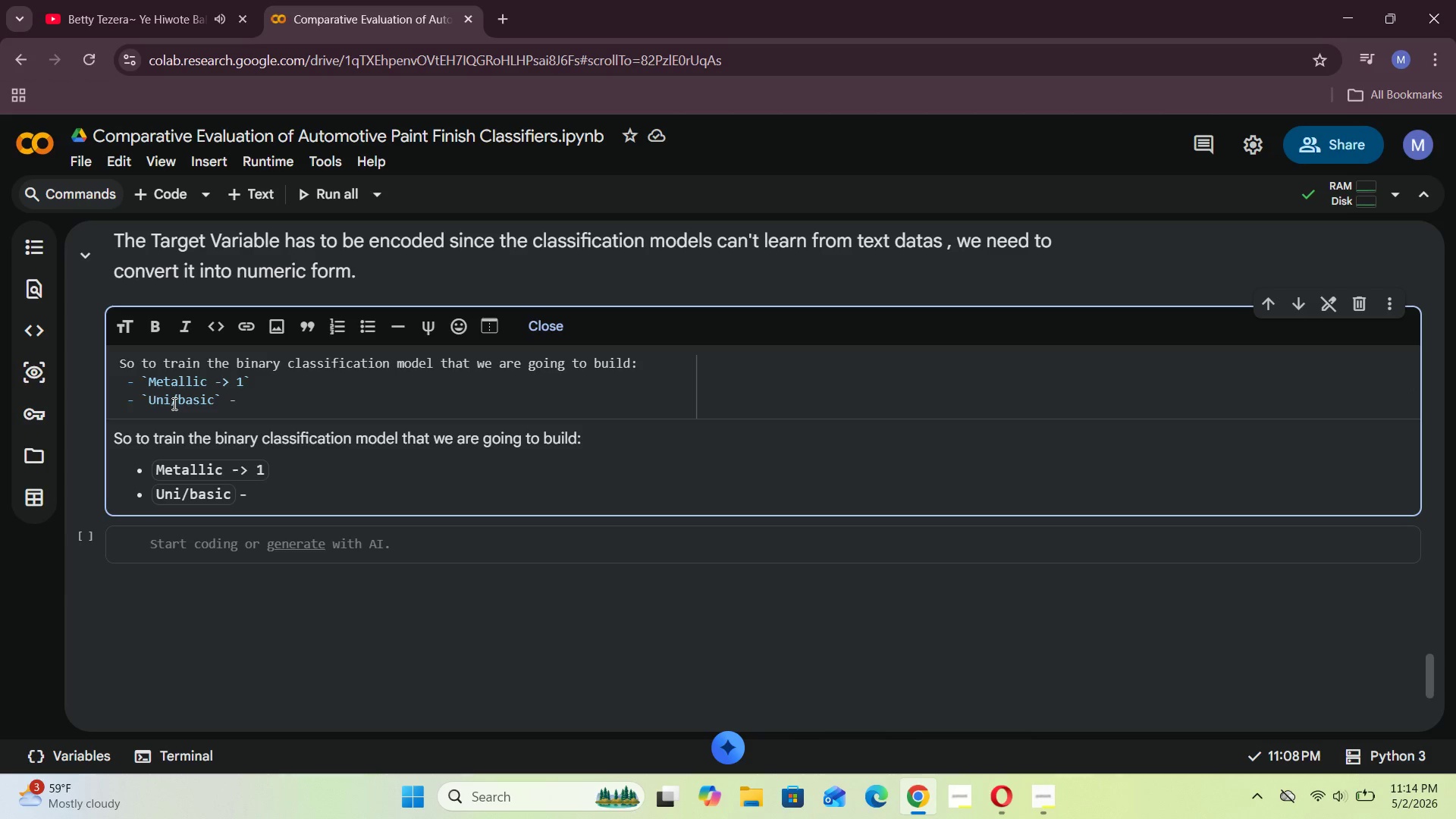 
key(Shift+Period)
 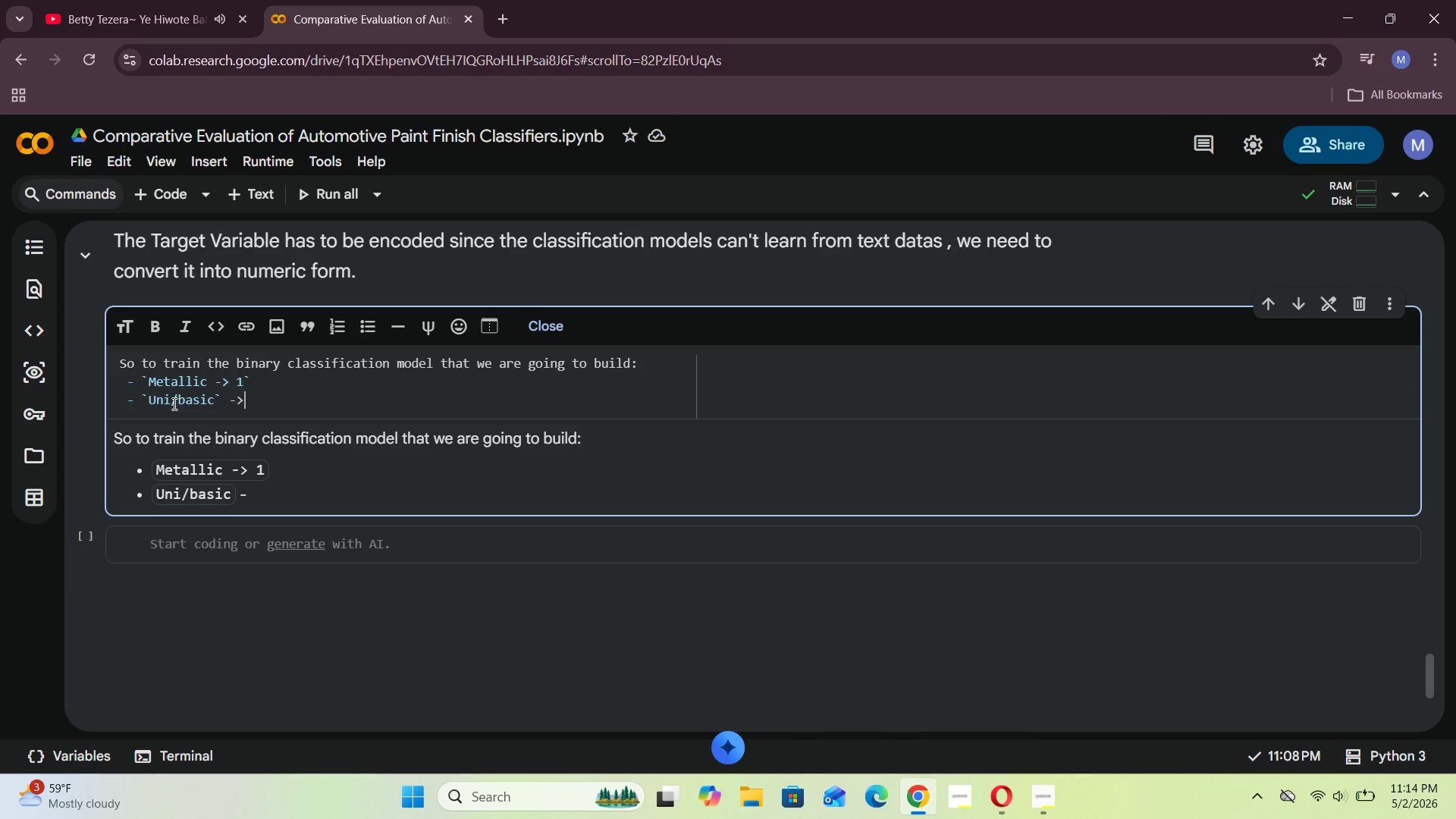 
key(Space)
 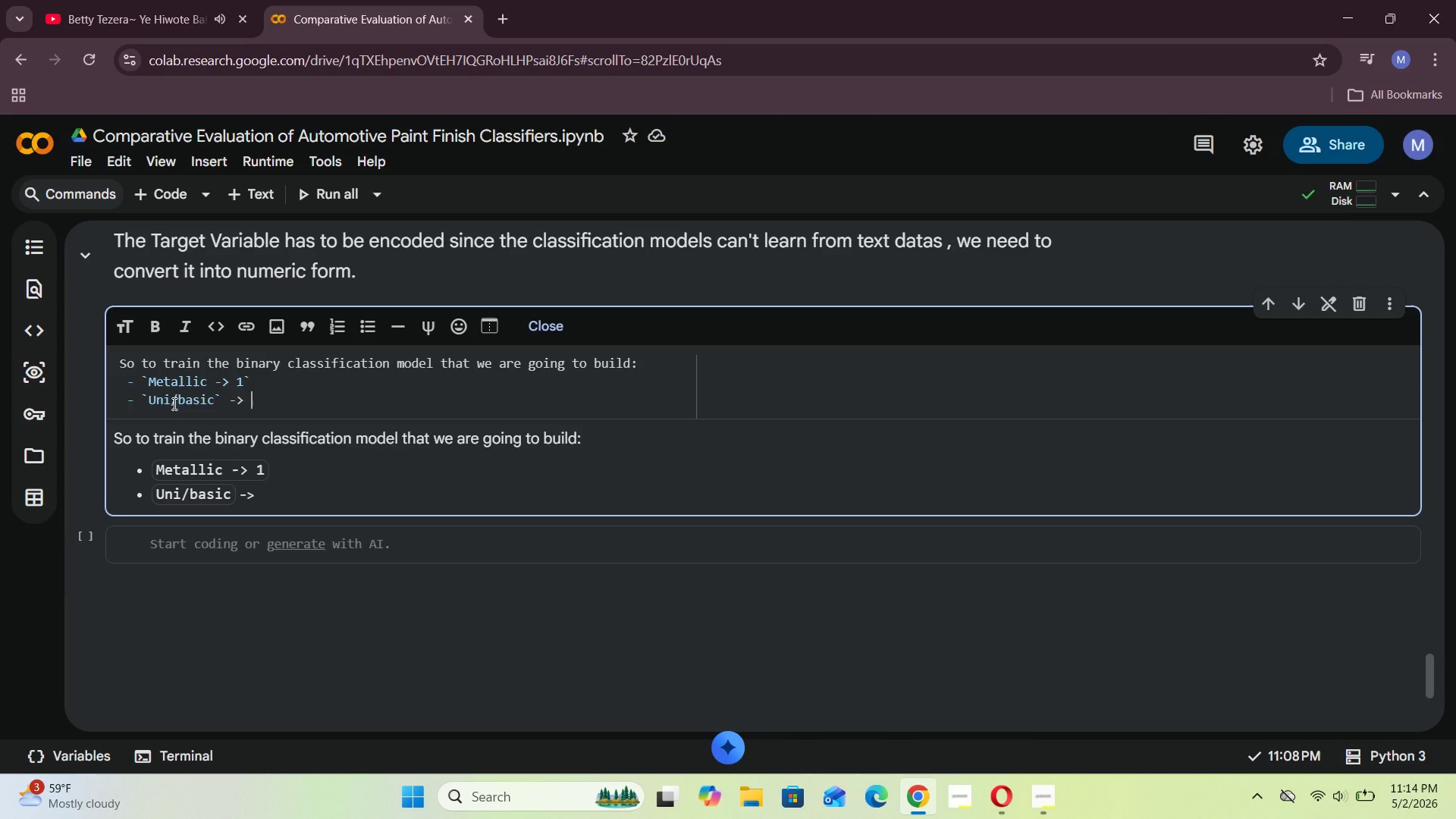 
key(0)
 